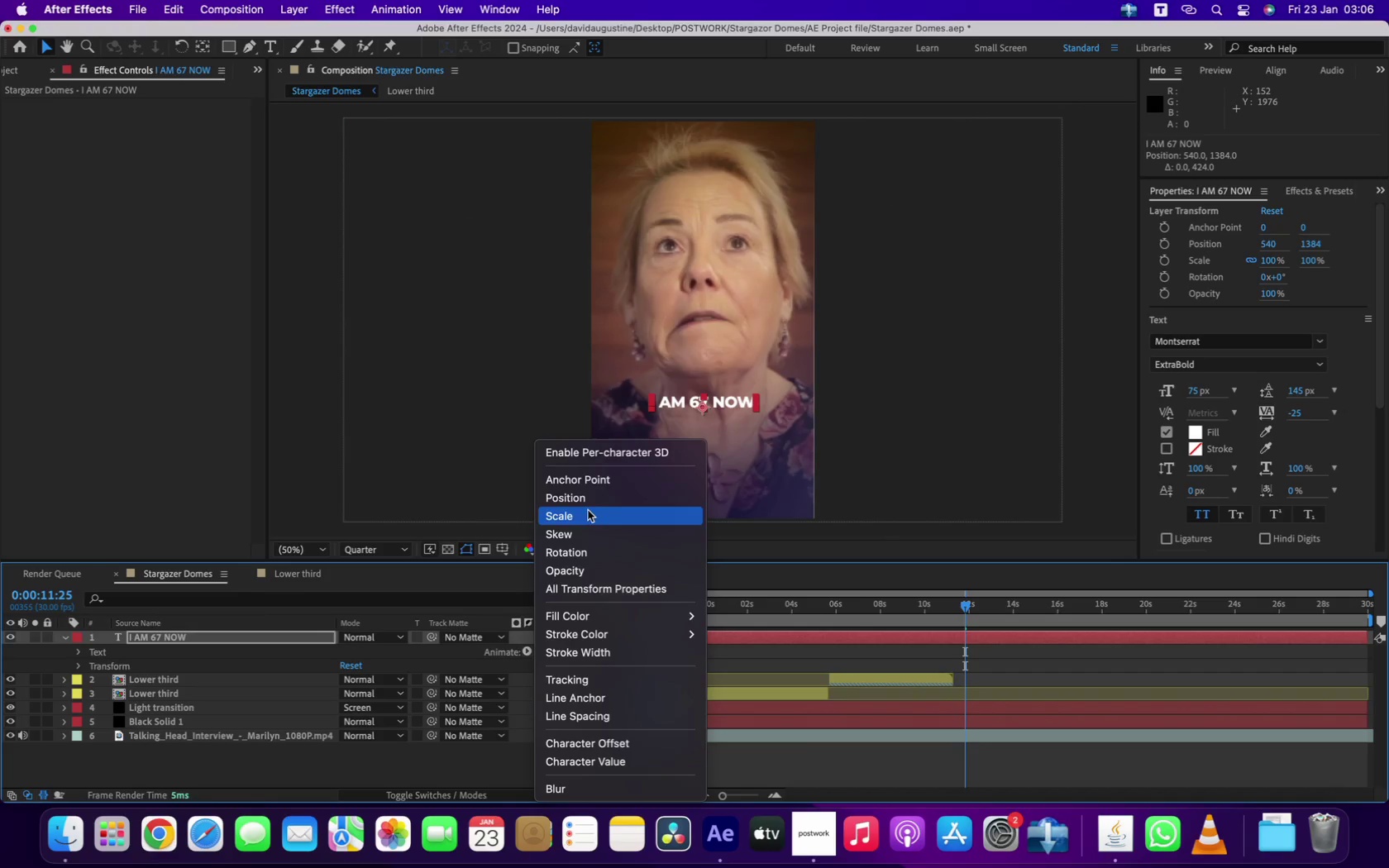 
left_click([588, 503])
 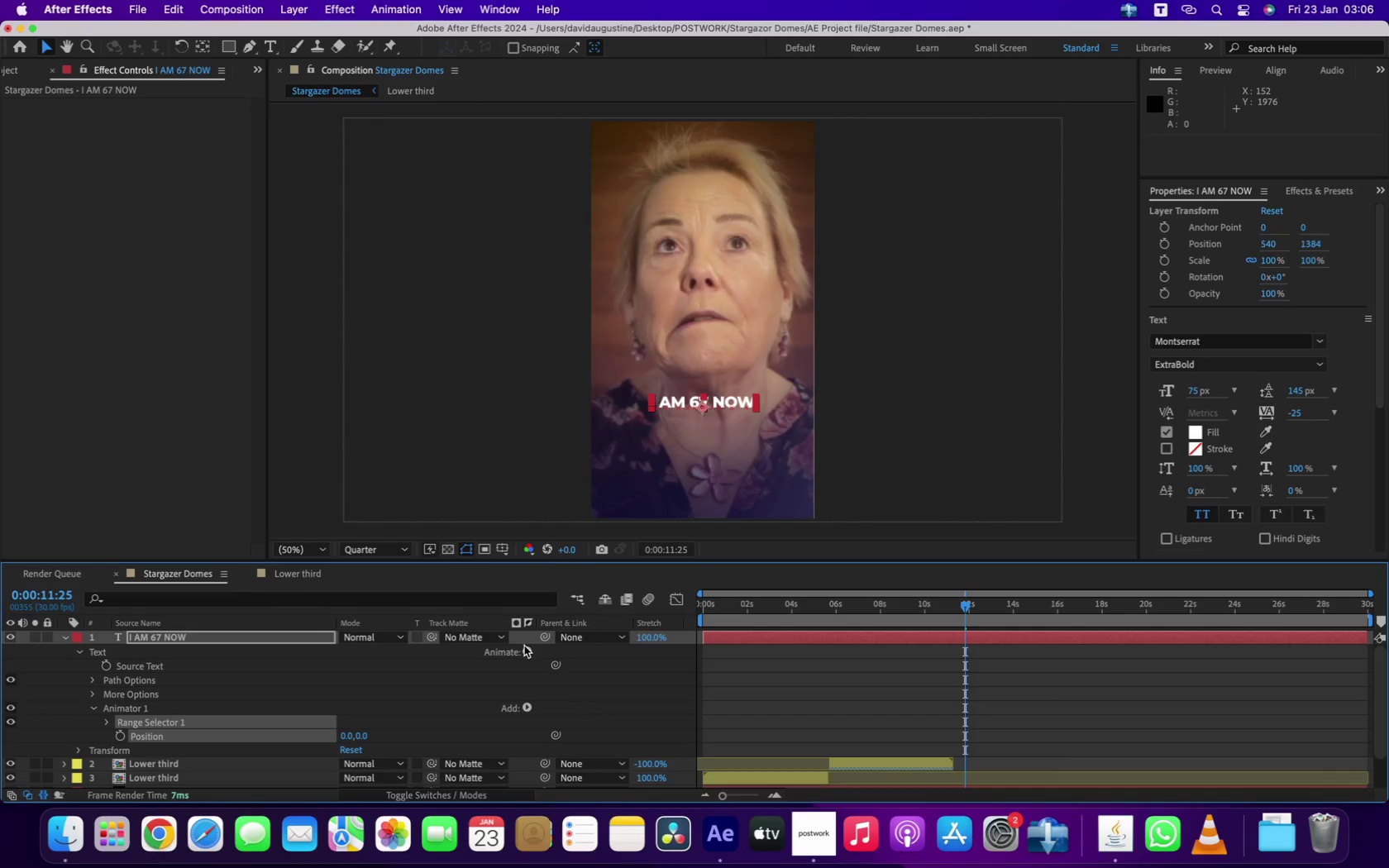 
left_click([527, 651])
 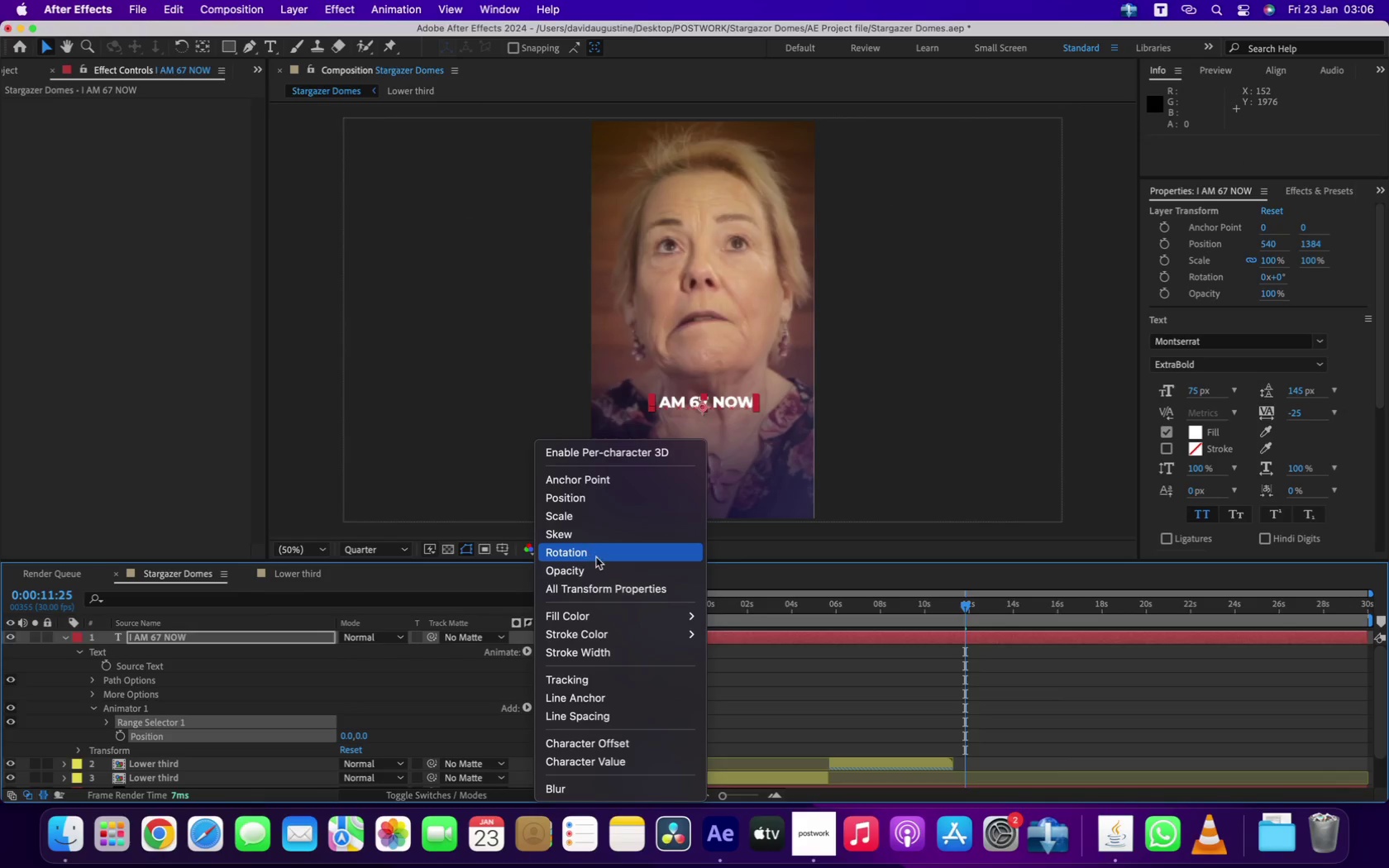 
left_click([599, 566])
 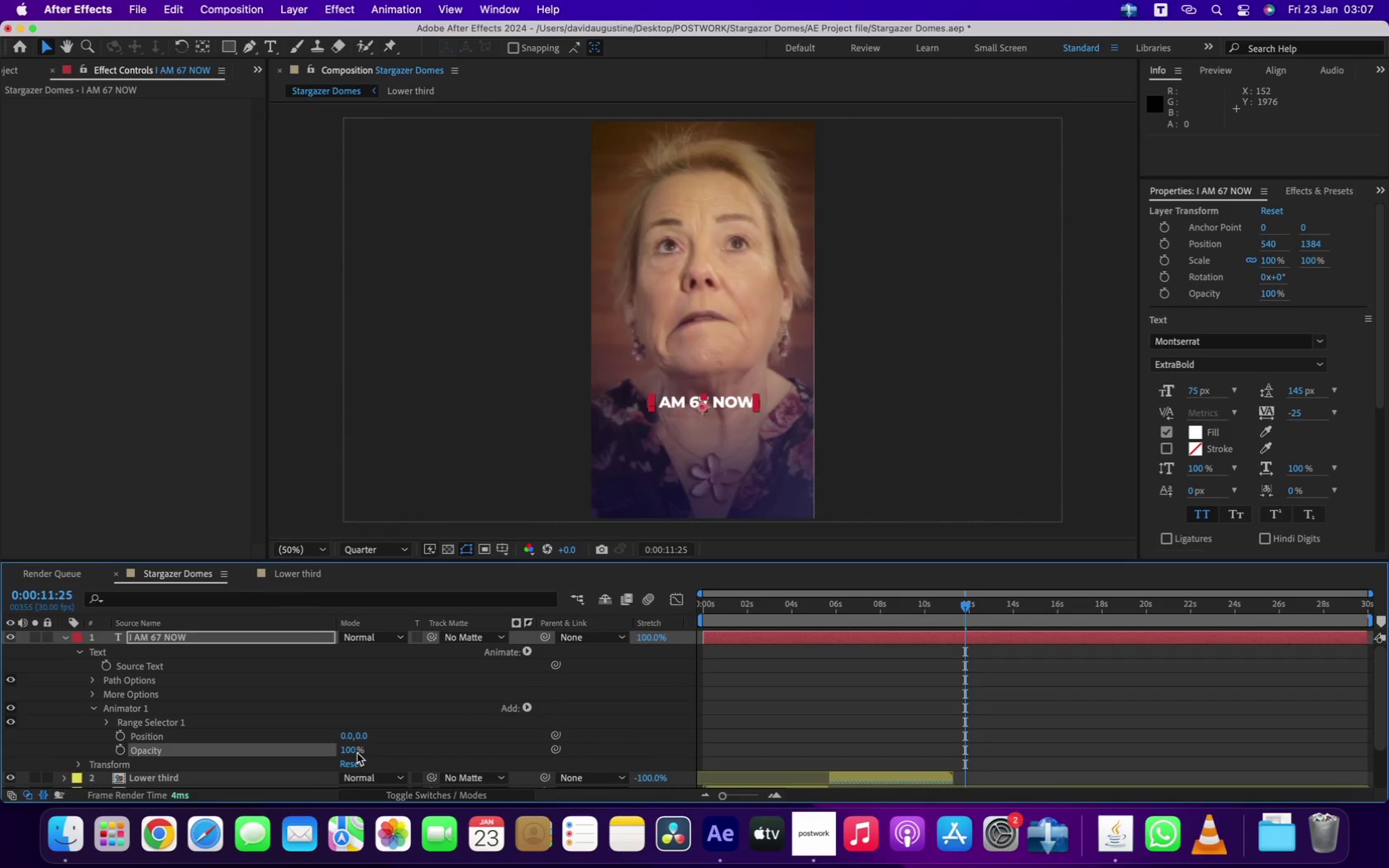 
left_click_drag(start_coordinate=[352, 747], to_coordinate=[216, 746])
 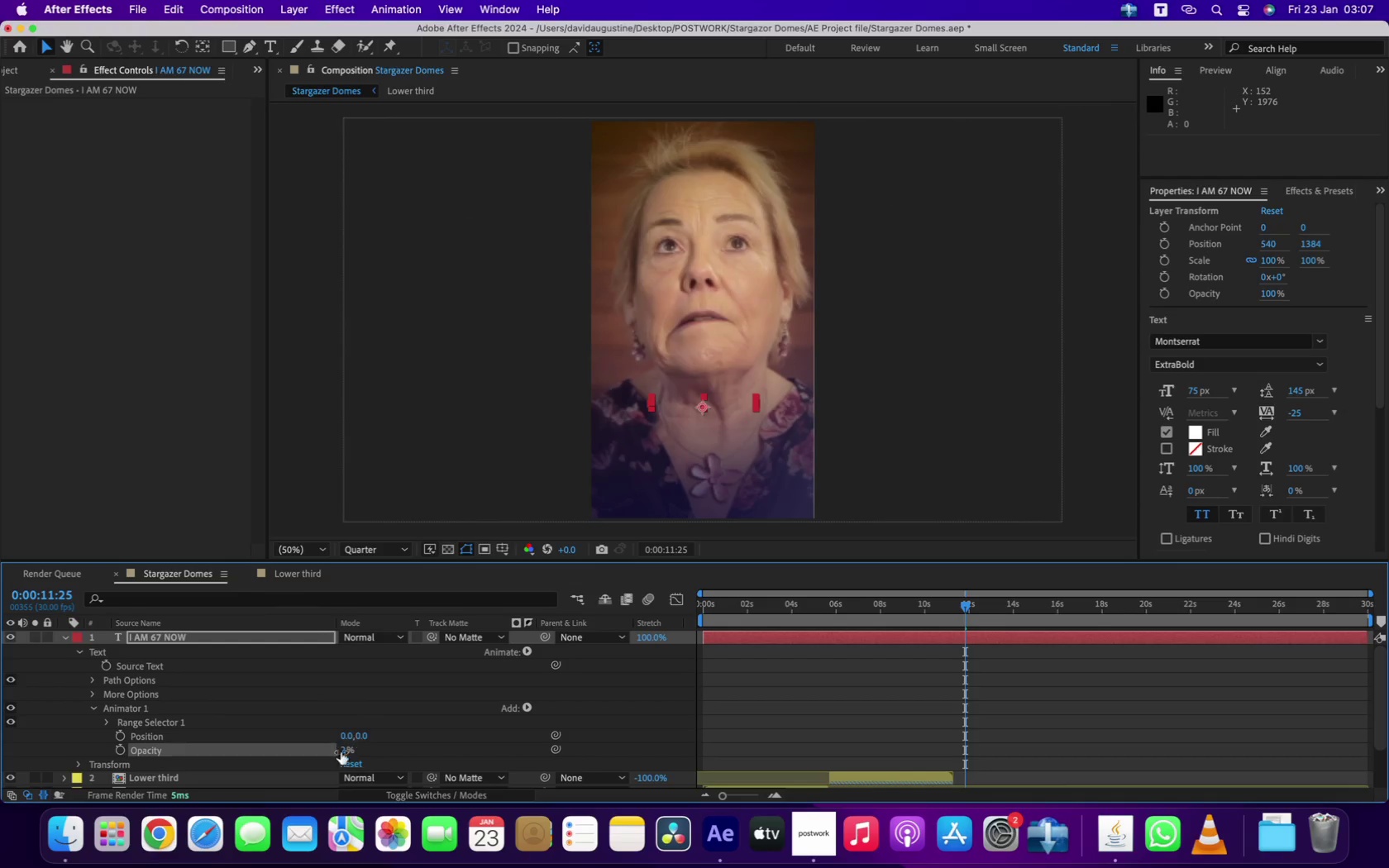 
left_click_drag(start_coordinate=[343, 749], to_coordinate=[309, 752])
 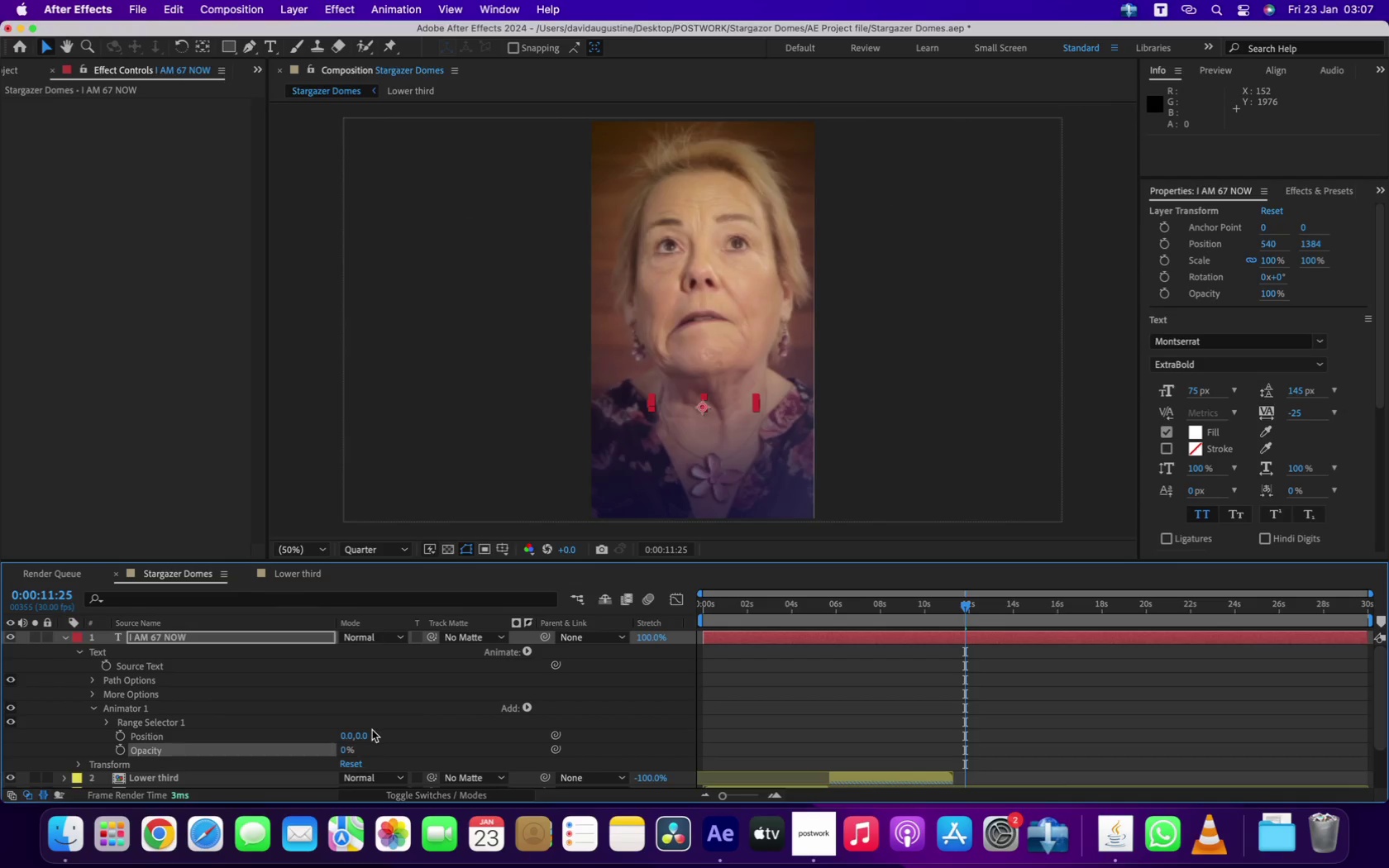 
left_click([360, 737])
 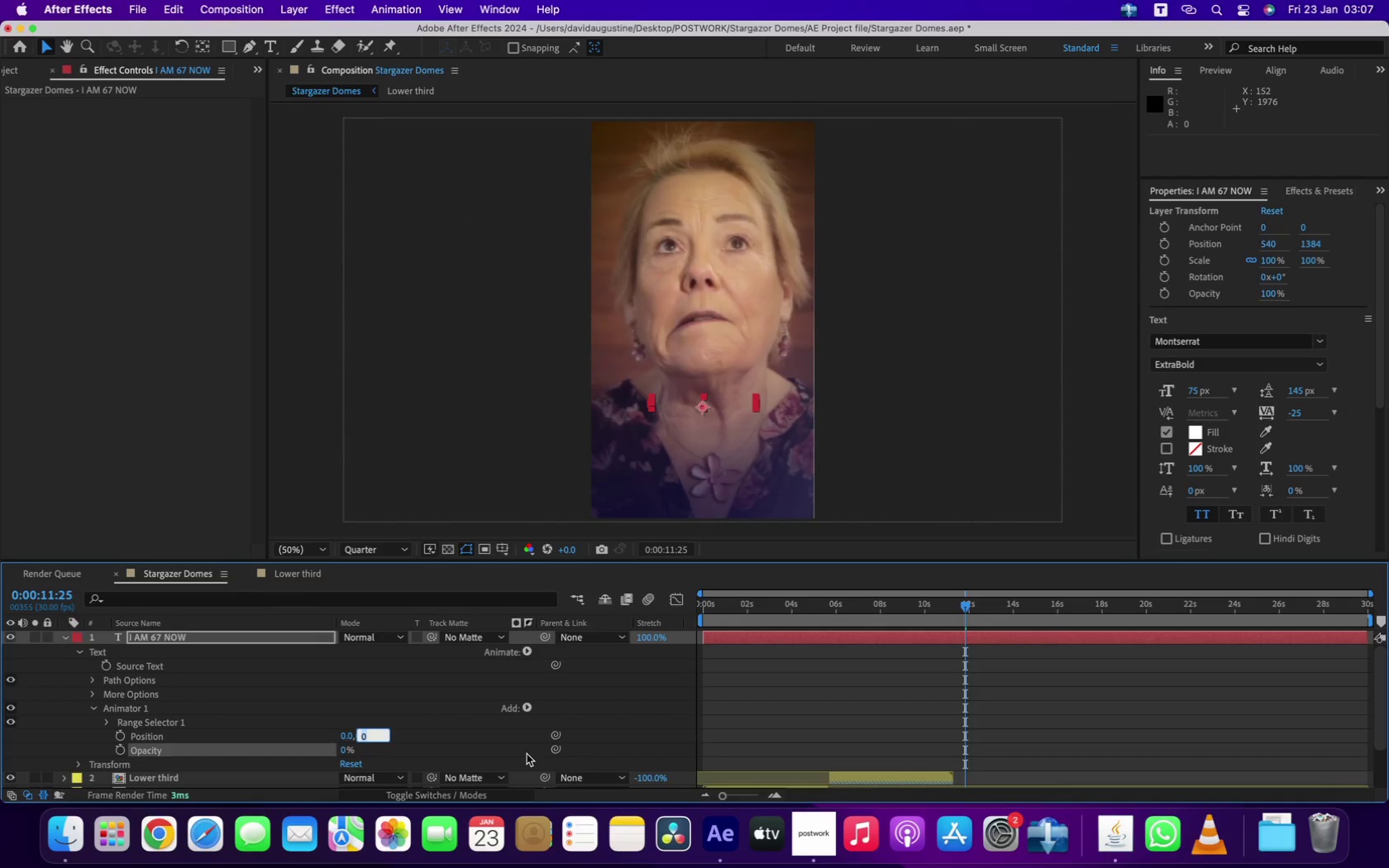 
type(-100)
 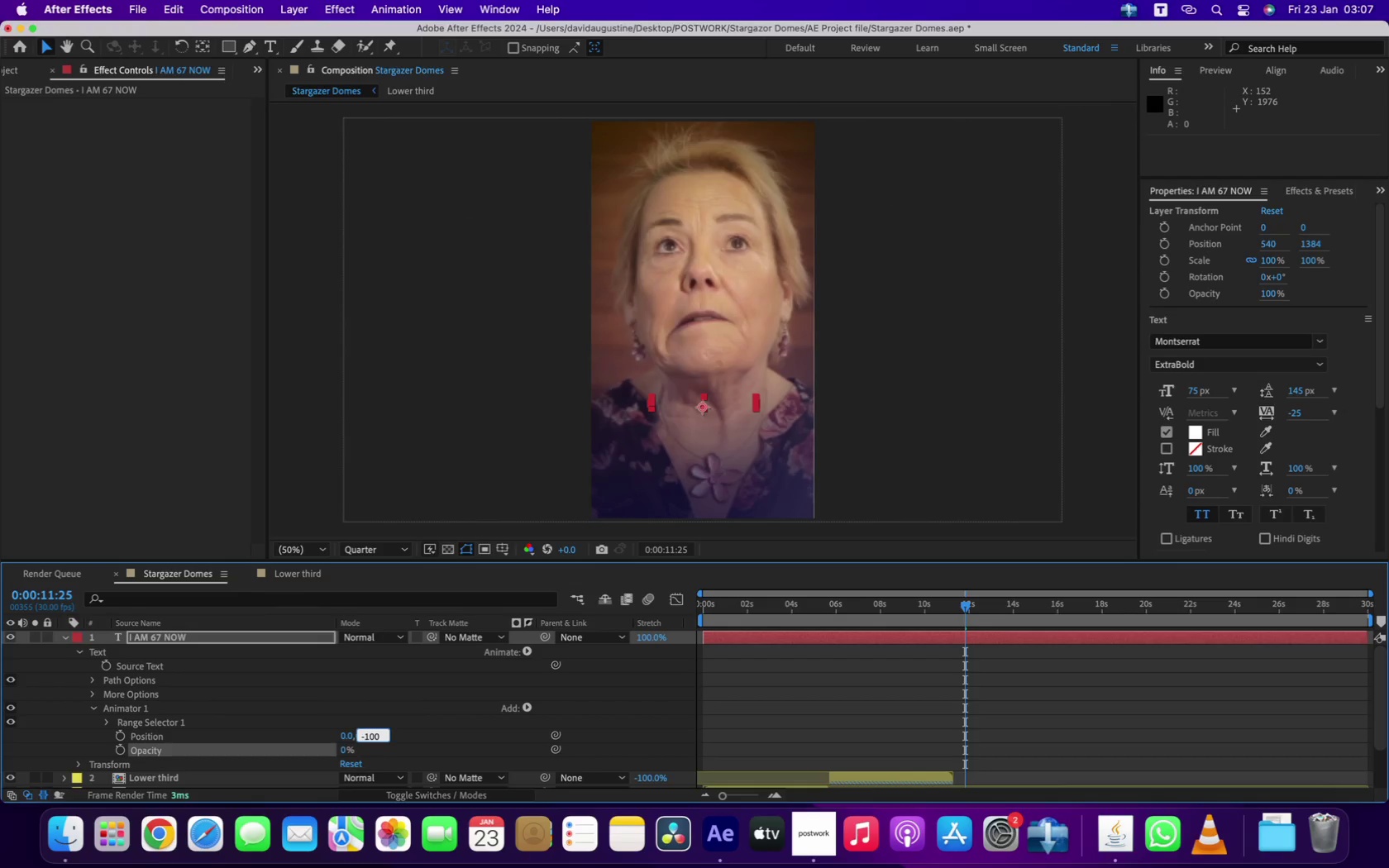 
key(Enter)
 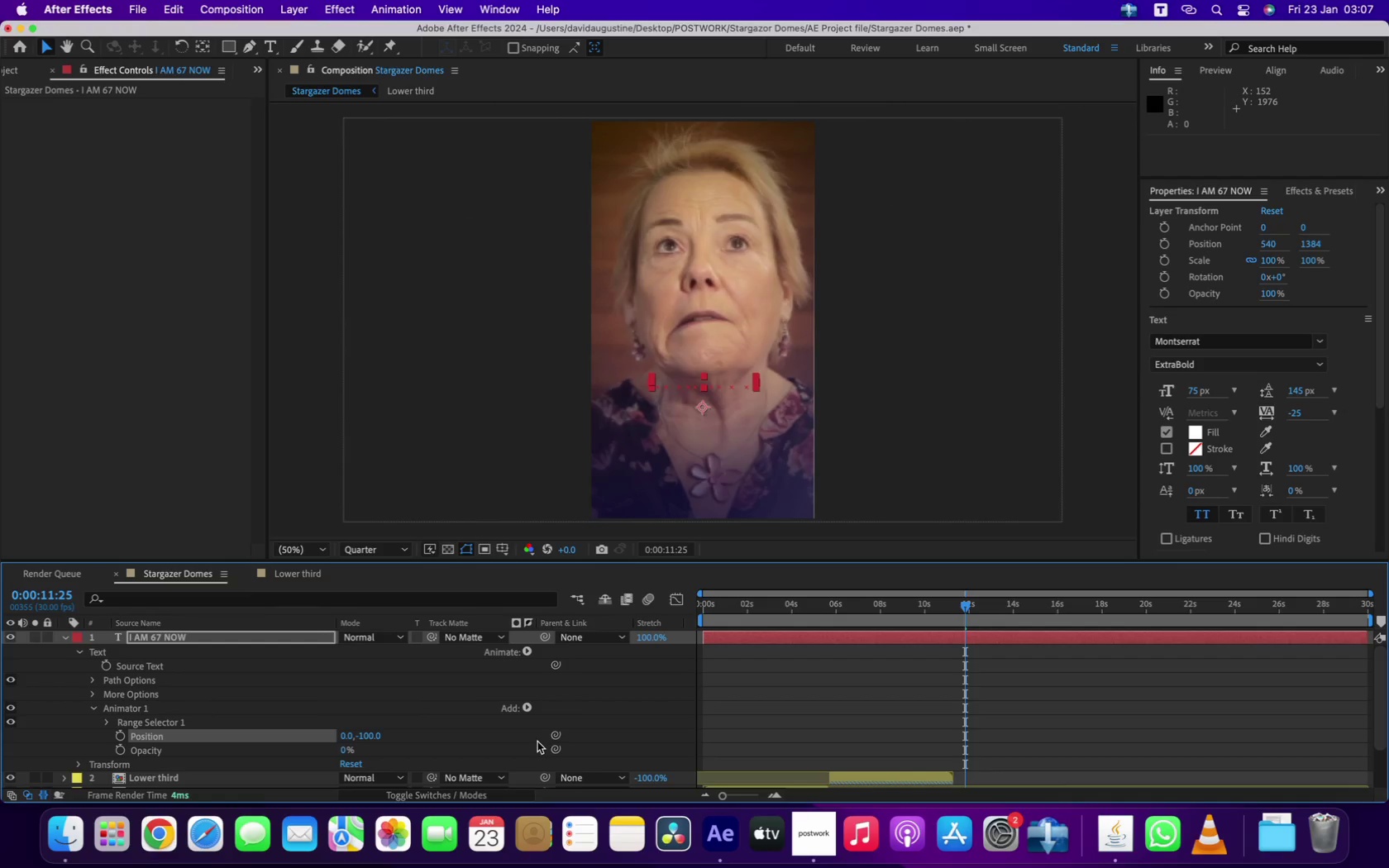 
left_click([369, 735])
 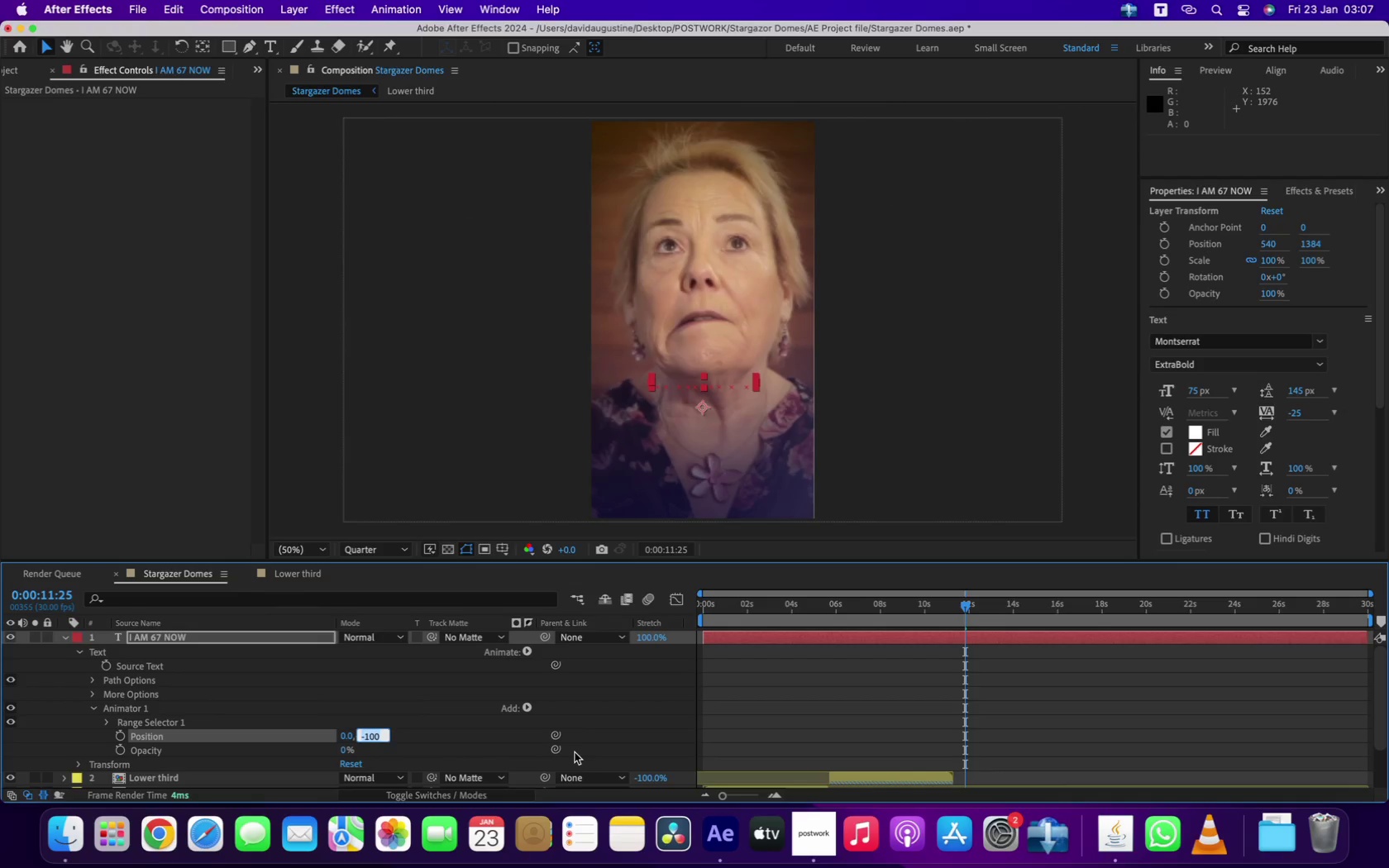 
type(=100)
 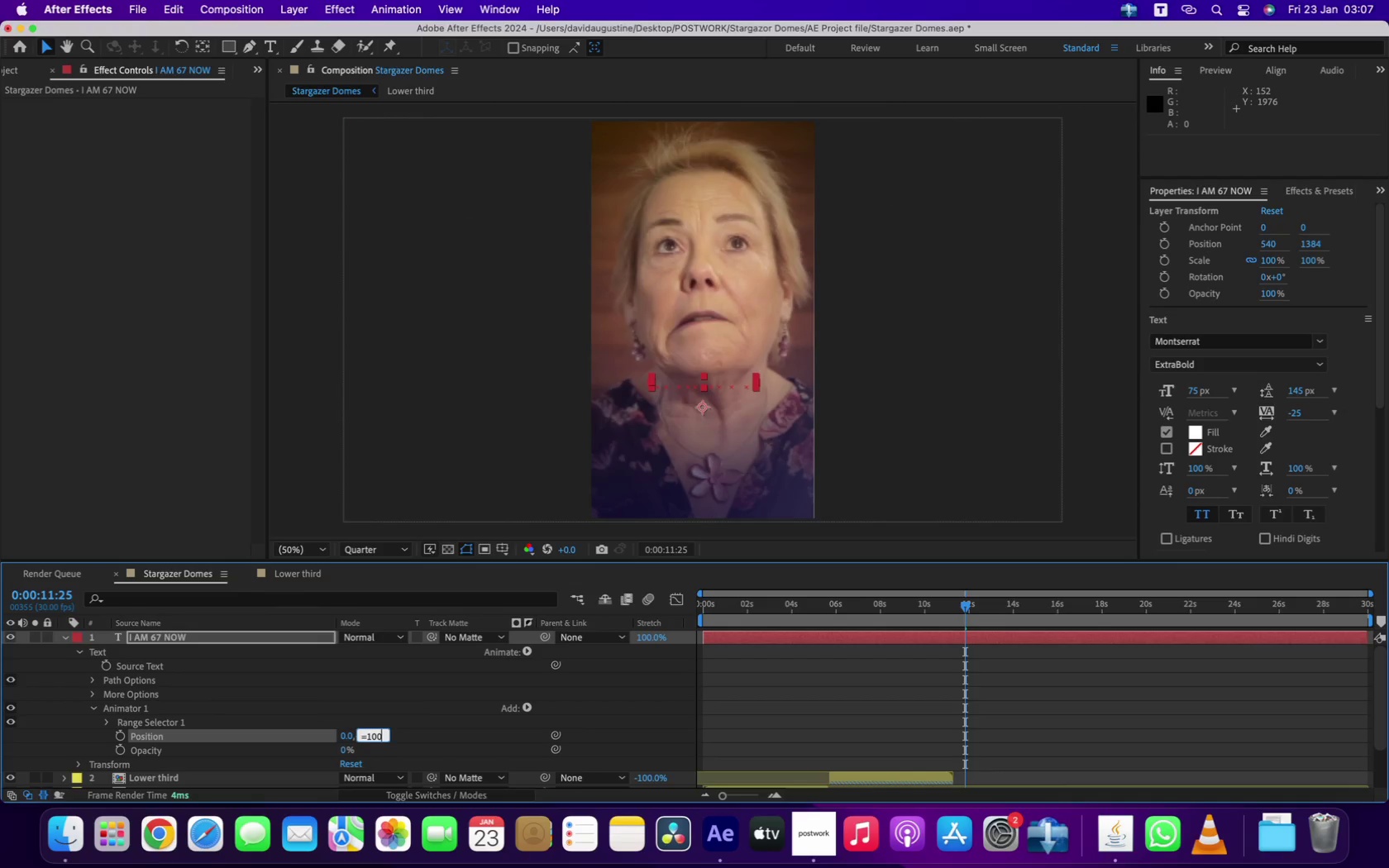 
key(Enter)
 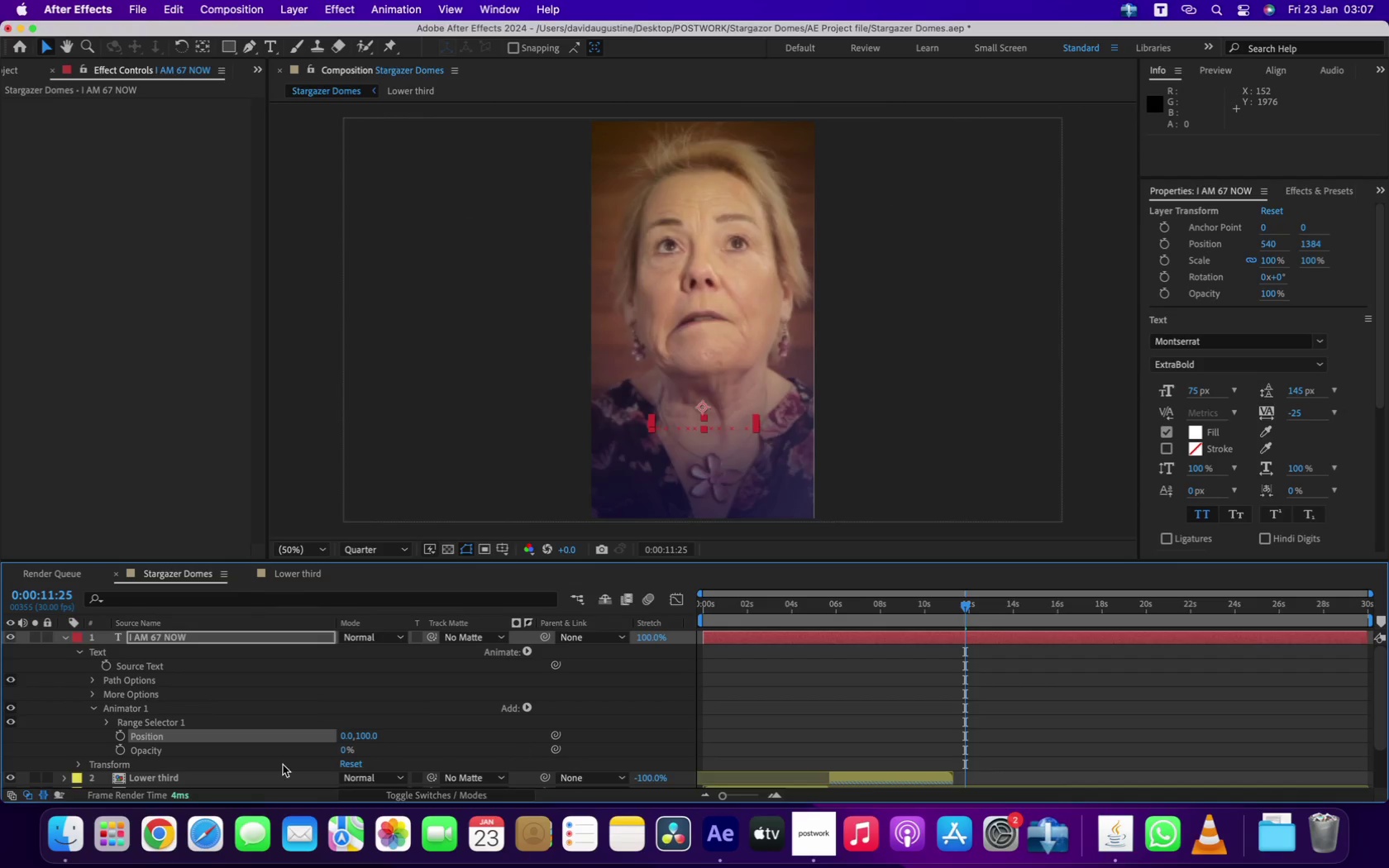 
scroll: coordinate [286, 738], scroll_direction: down, amount: 8.0
 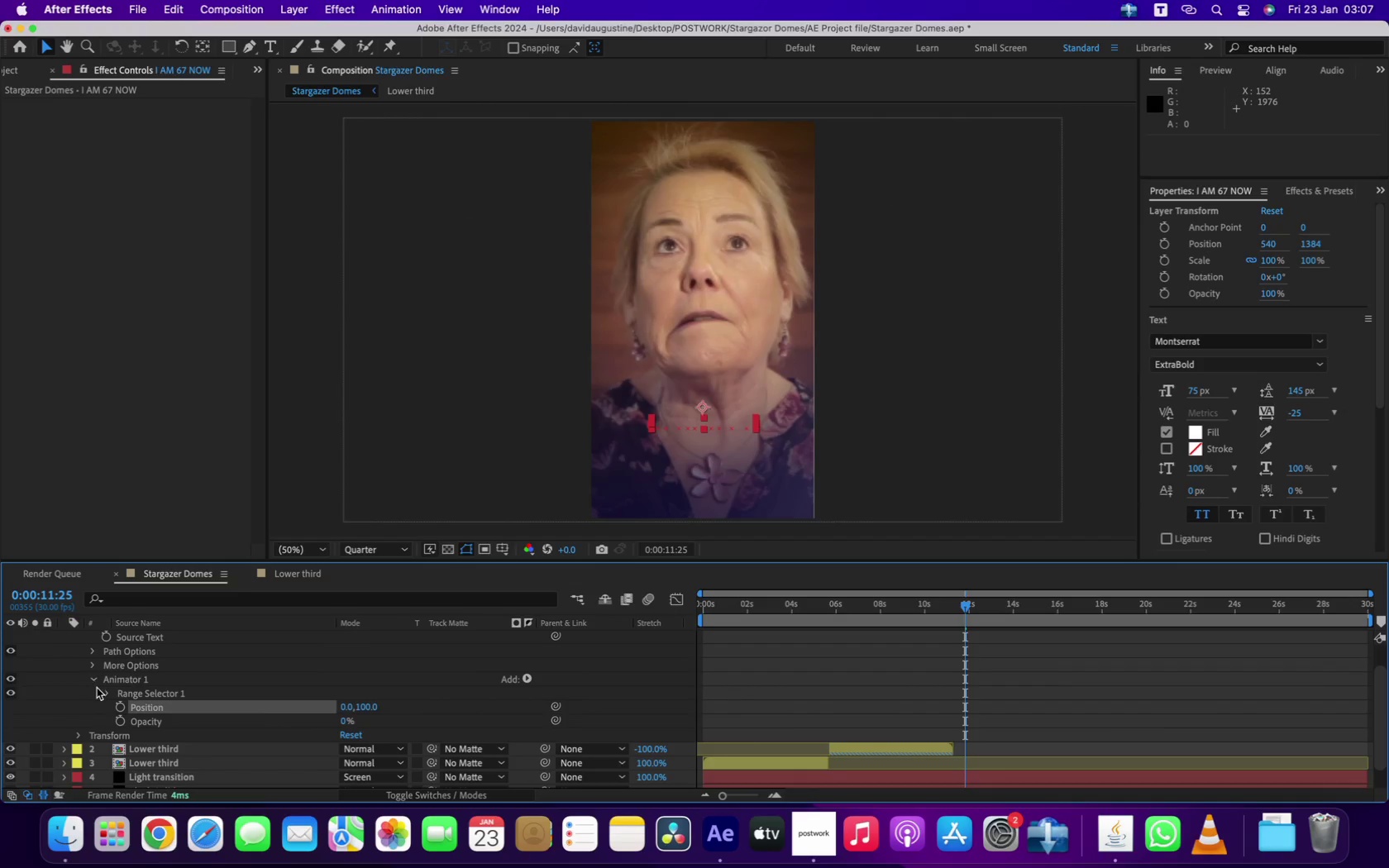 
mouse_move([125, 693])
 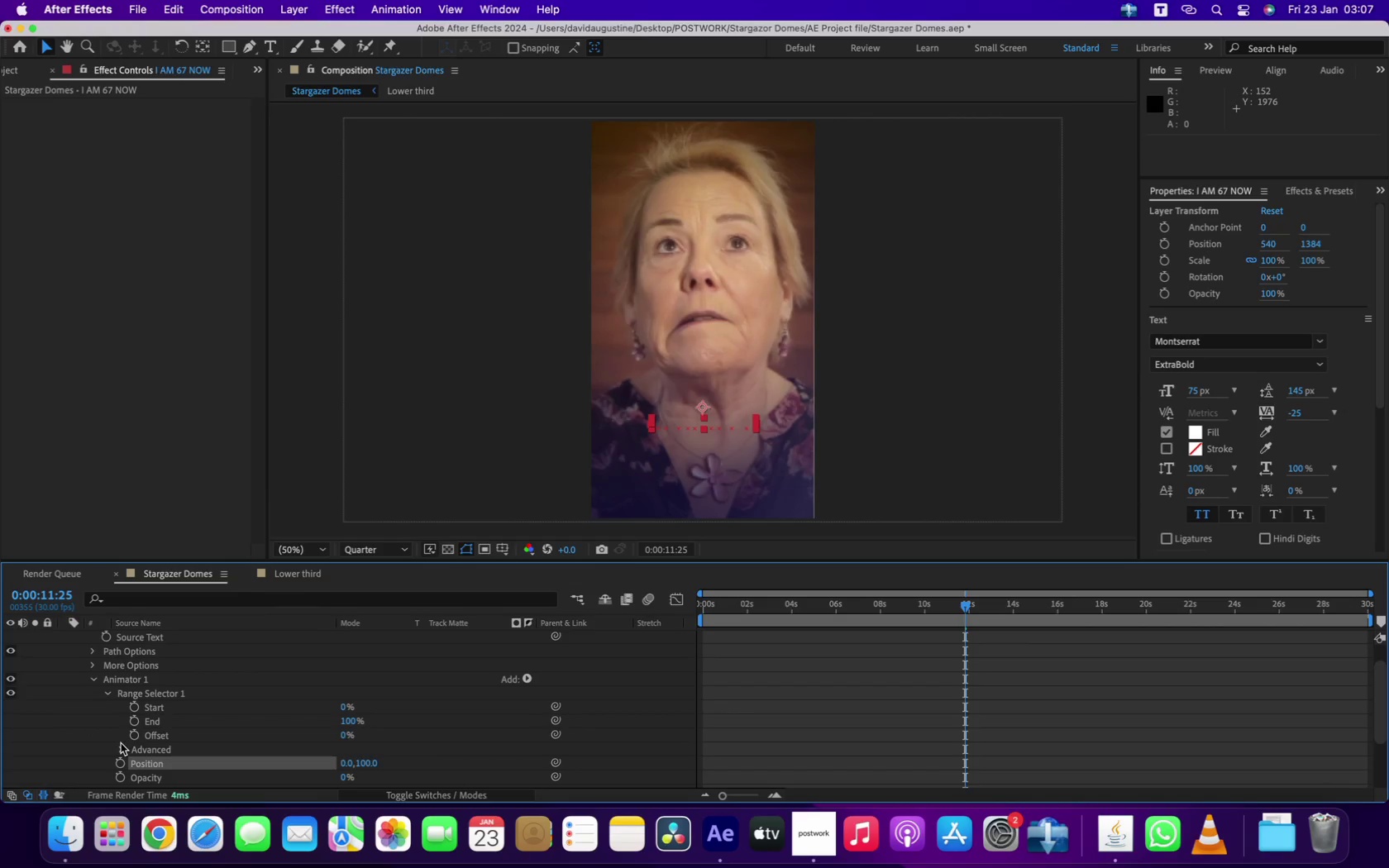 
left_click([122, 746])
 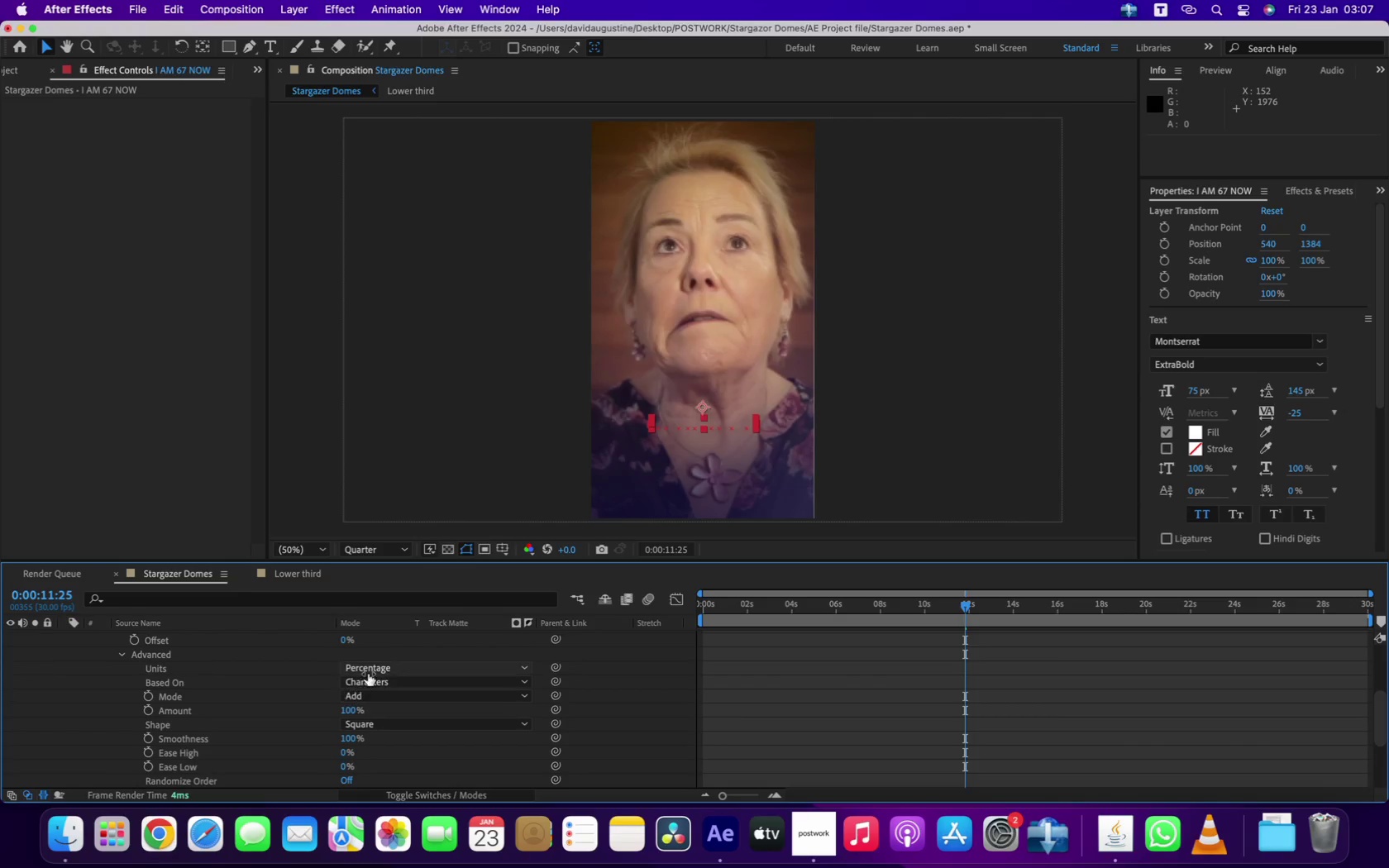 
left_click([389, 677])
 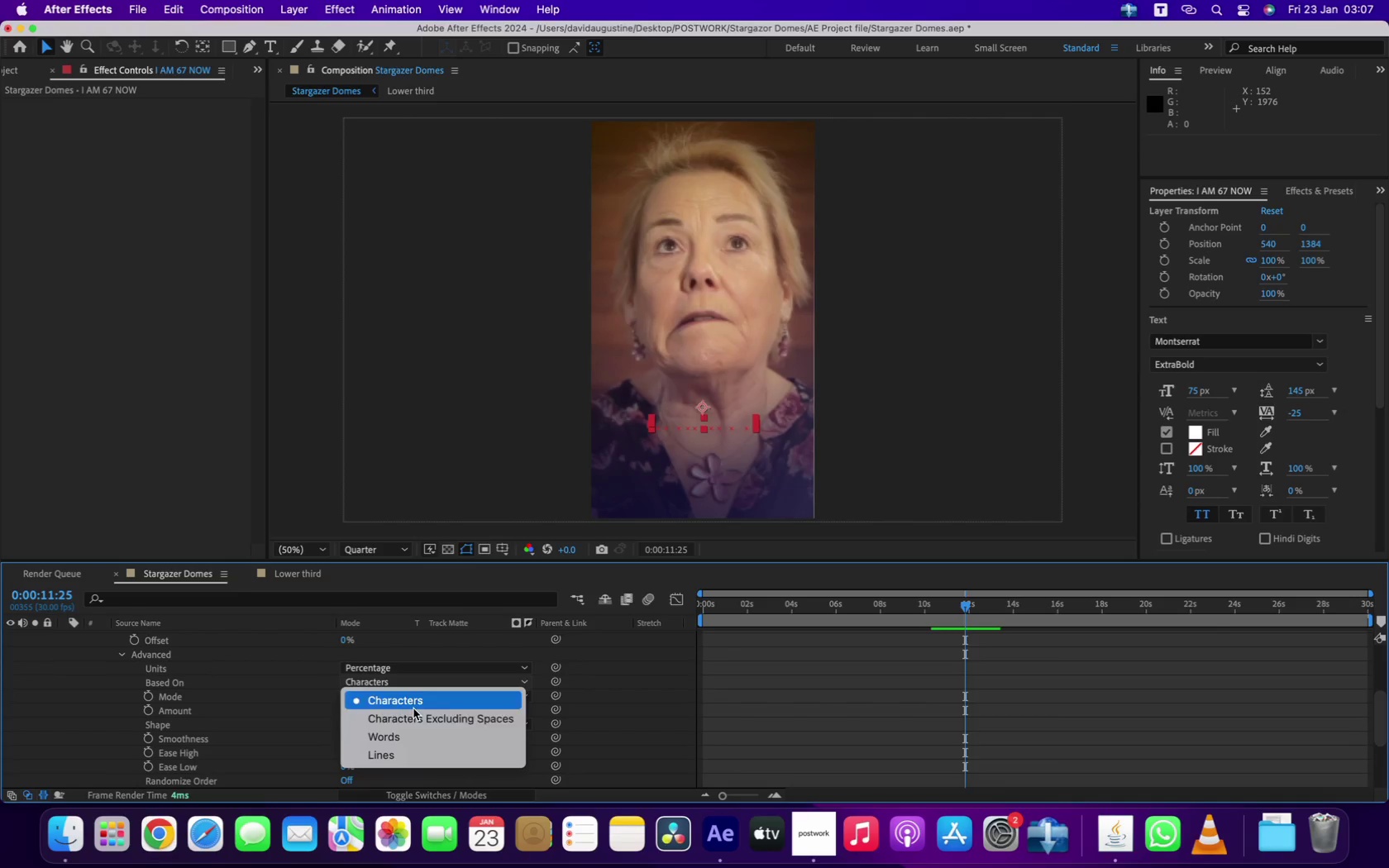 
left_click_drag(start_coordinate=[411, 747], to_coordinate=[416, 734])
 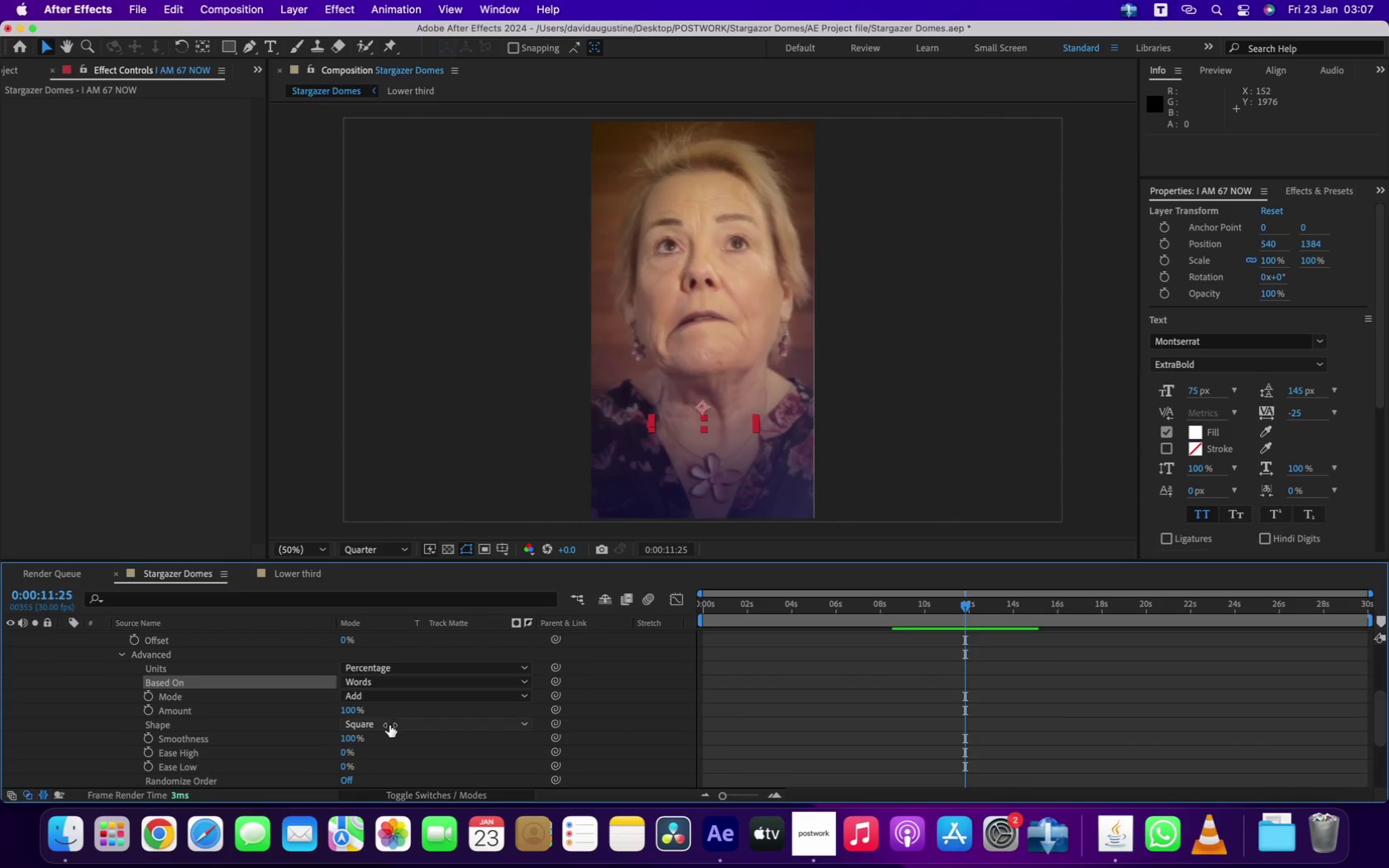 
left_click([386, 698])
 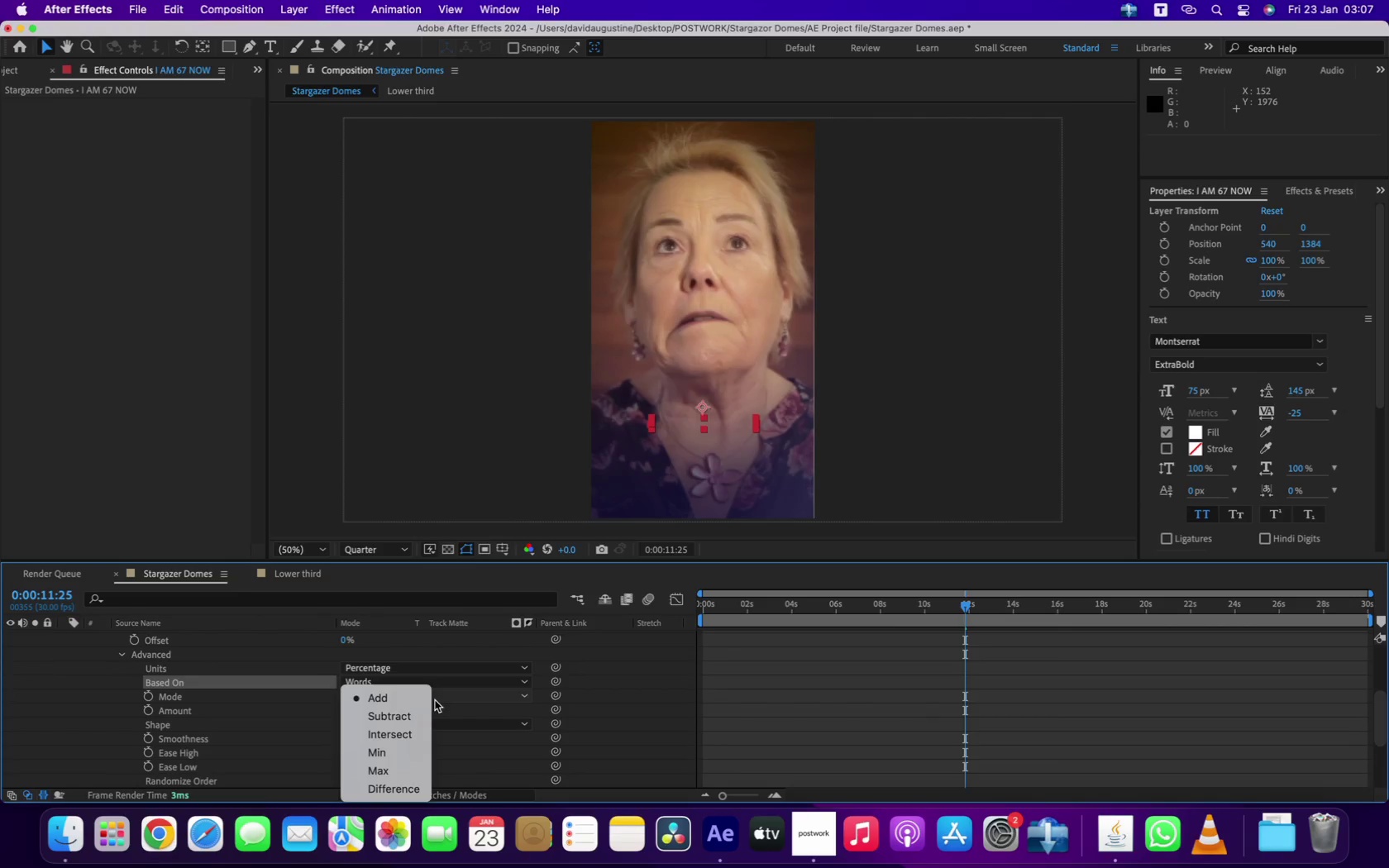 
left_click([439, 689])
 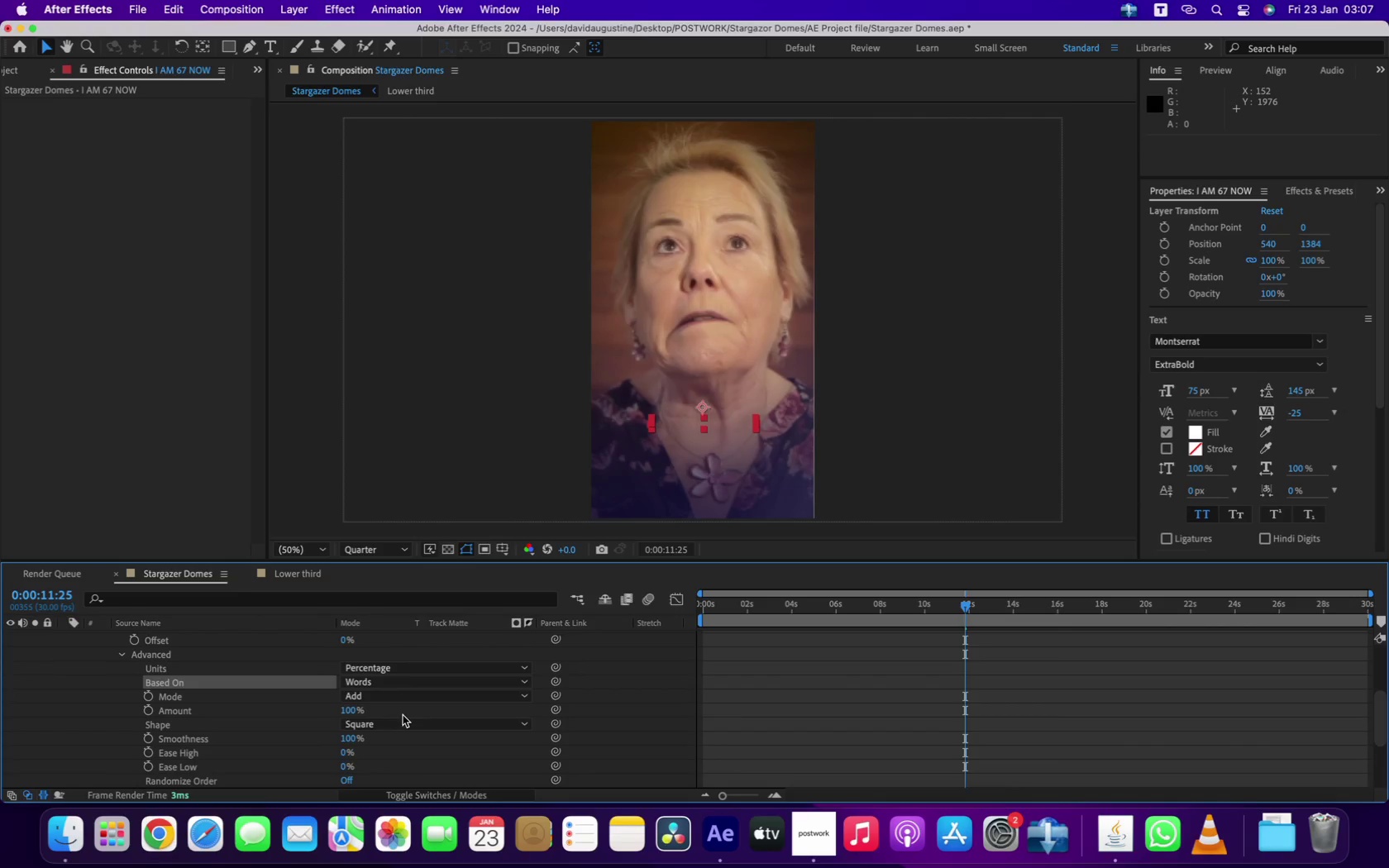 
left_click([398, 721])
 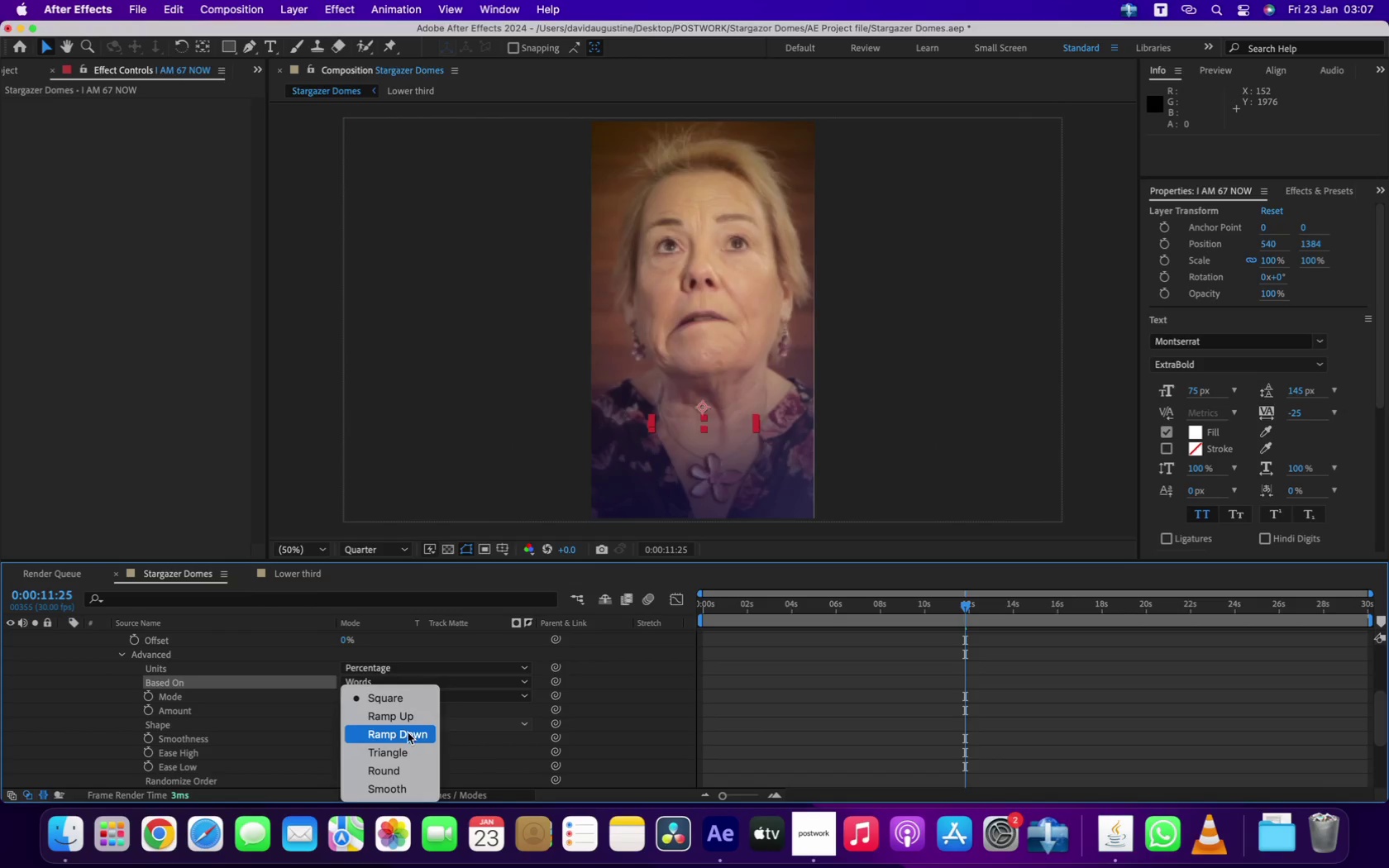 
left_click([405, 719])
 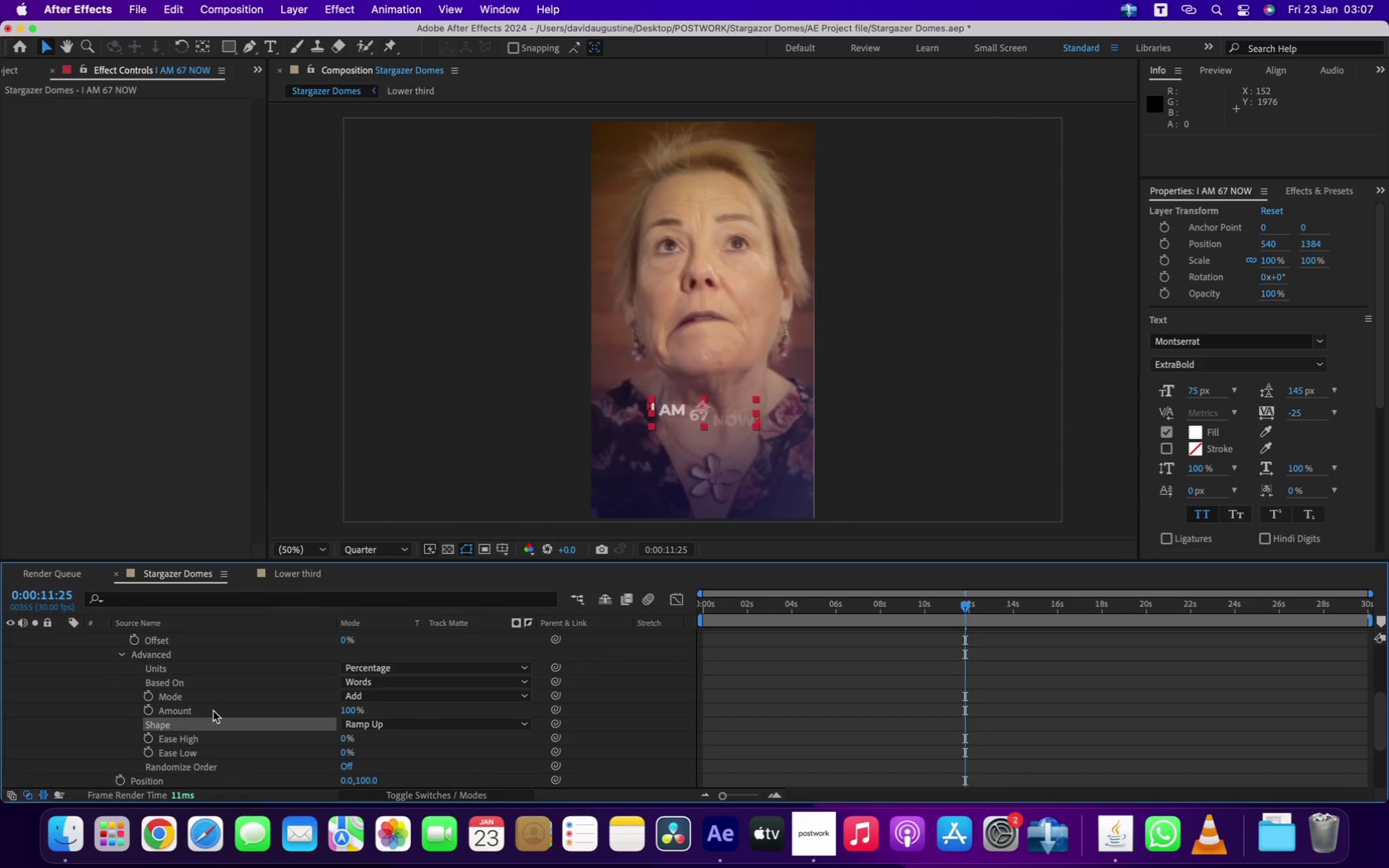 
scroll: coordinate [75, 708], scroll_direction: down, amount: 7.0
 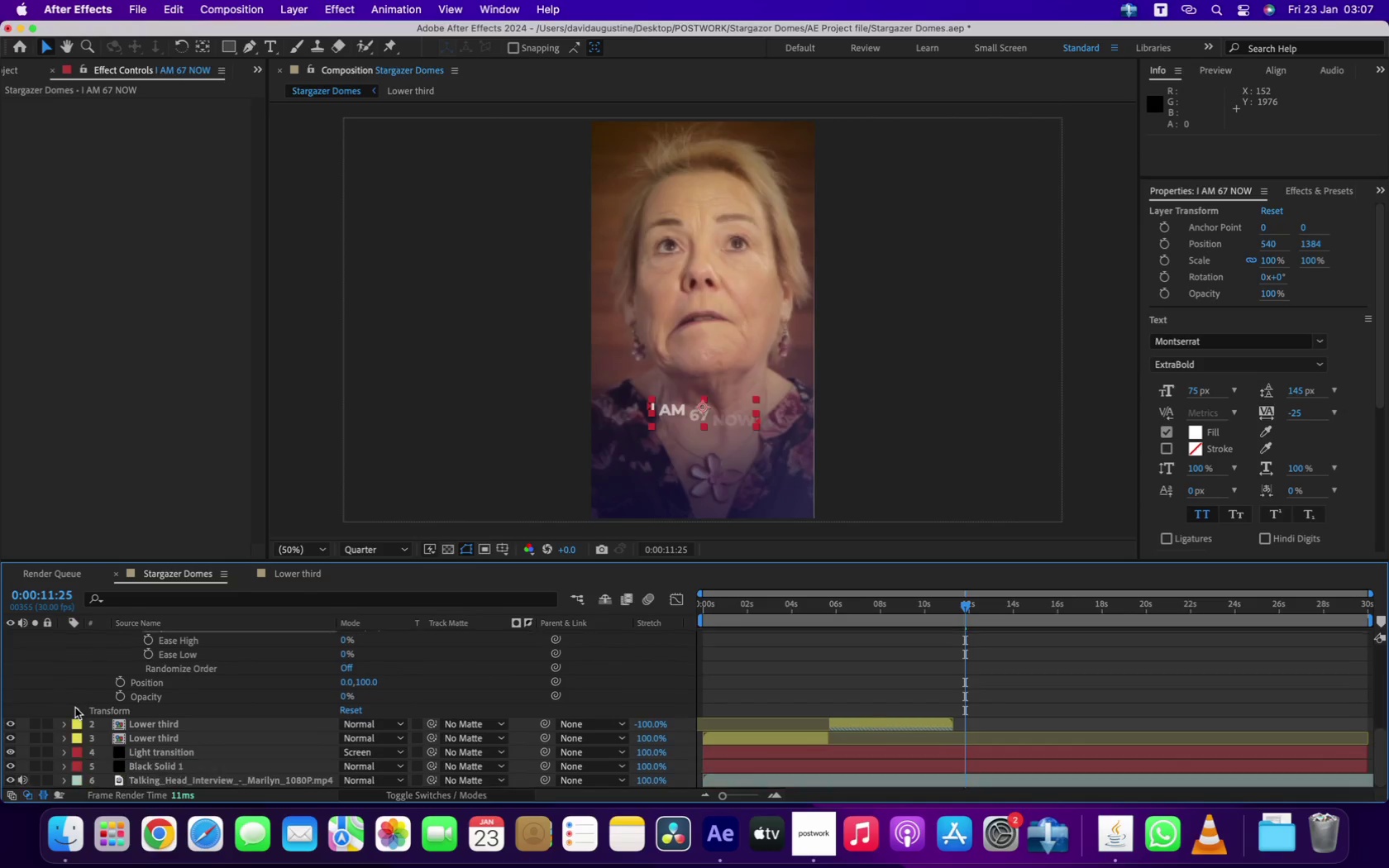 
scroll: coordinate [79, 706], scroll_direction: up, amount: 7.0
 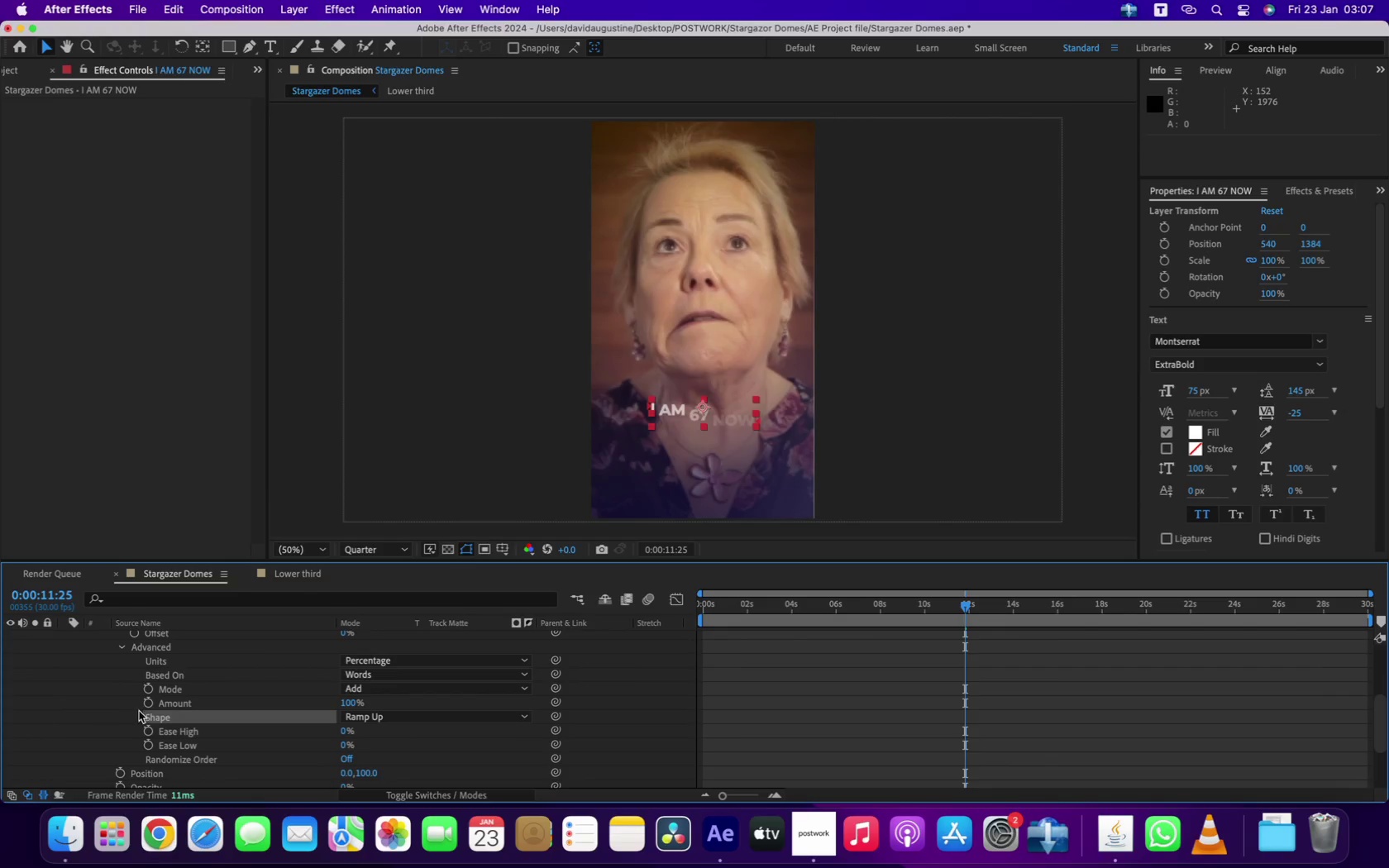 
scroll: coordinate [109, 717], scroll_direction: down, amount: 4.0
 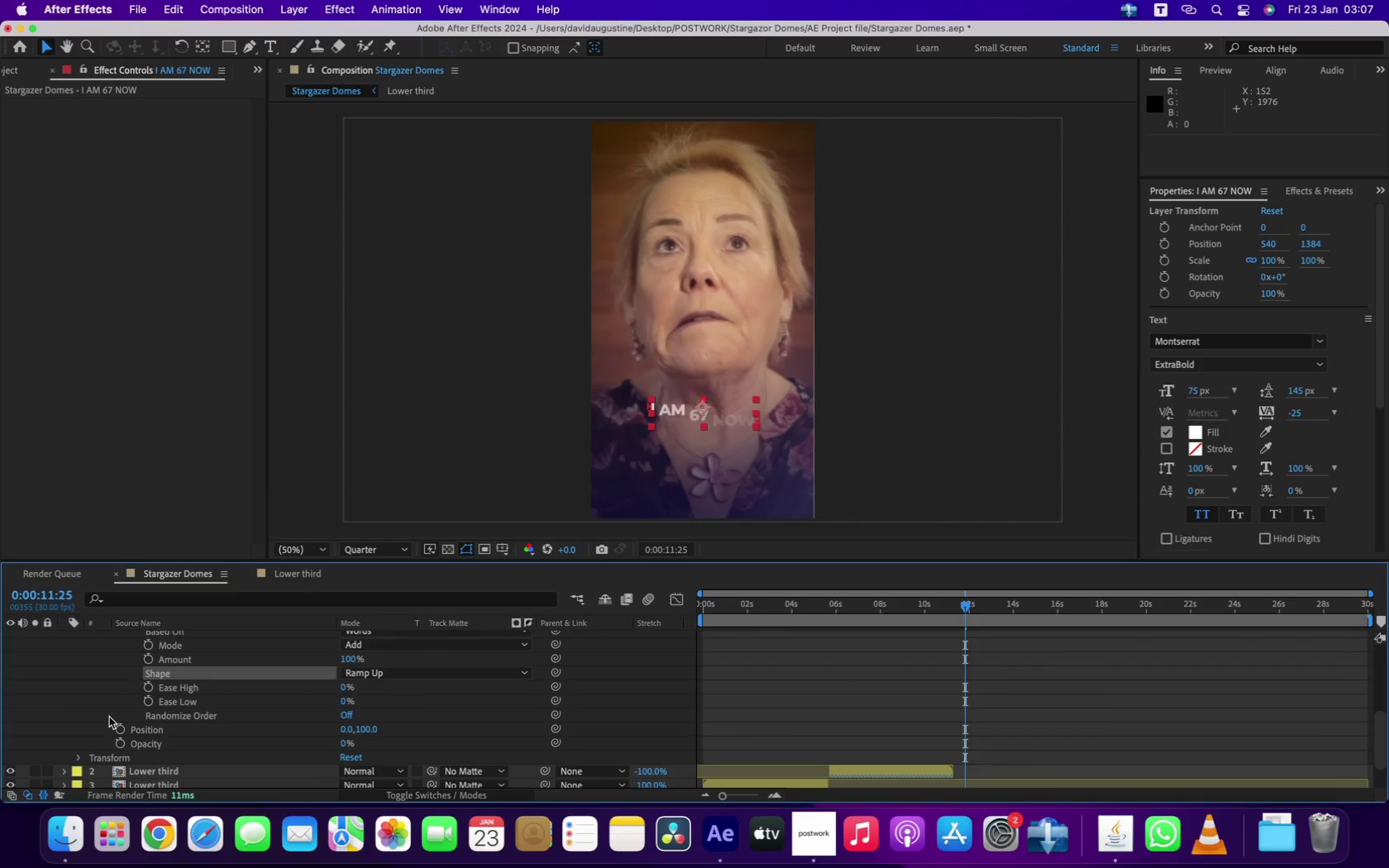 
scroll: coordinate [110, 716], scroll_direction: up, amount: 16.0
 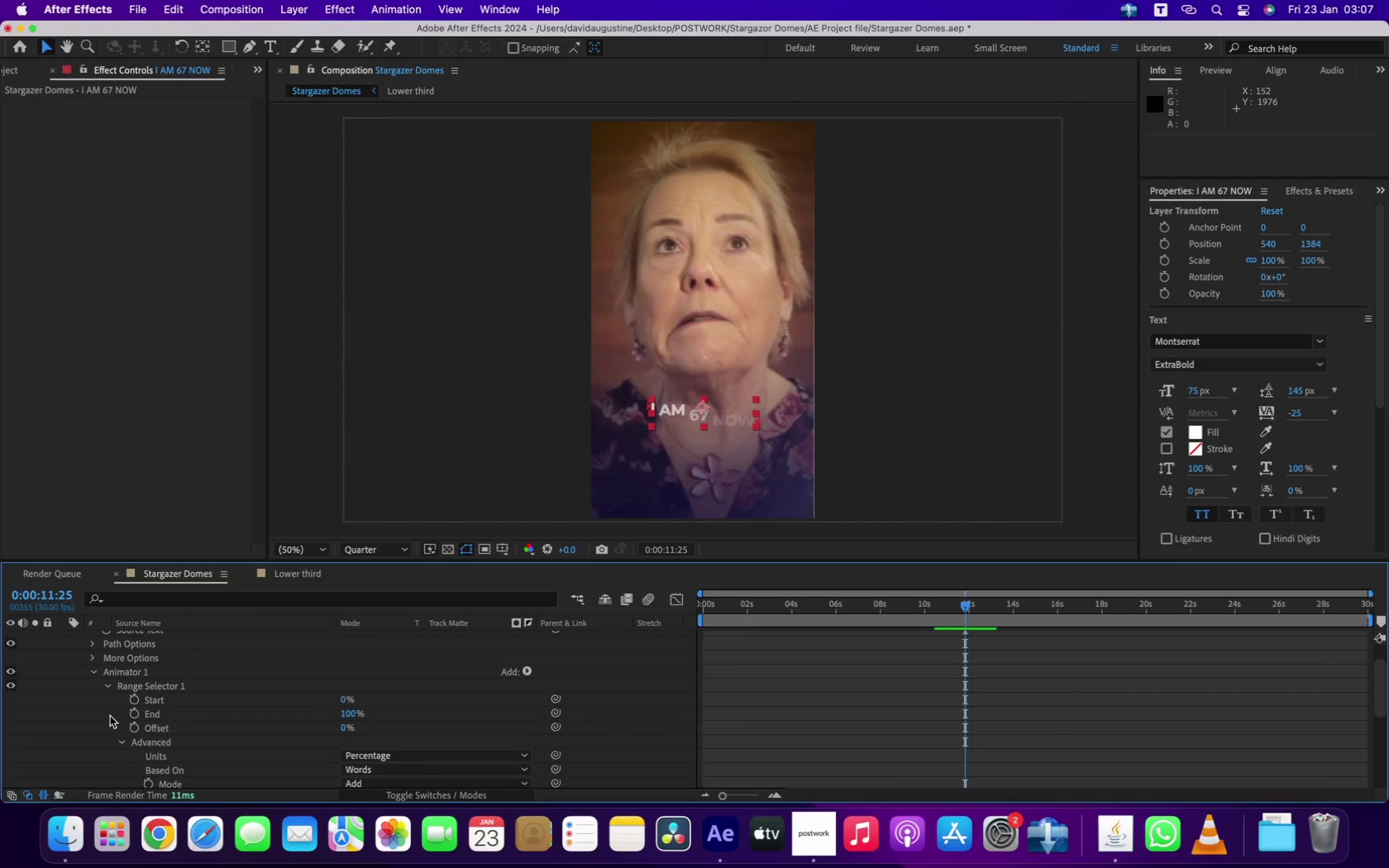 
scroll: coordinate [109, 715], scroll_direction: down, amount: 10.0
 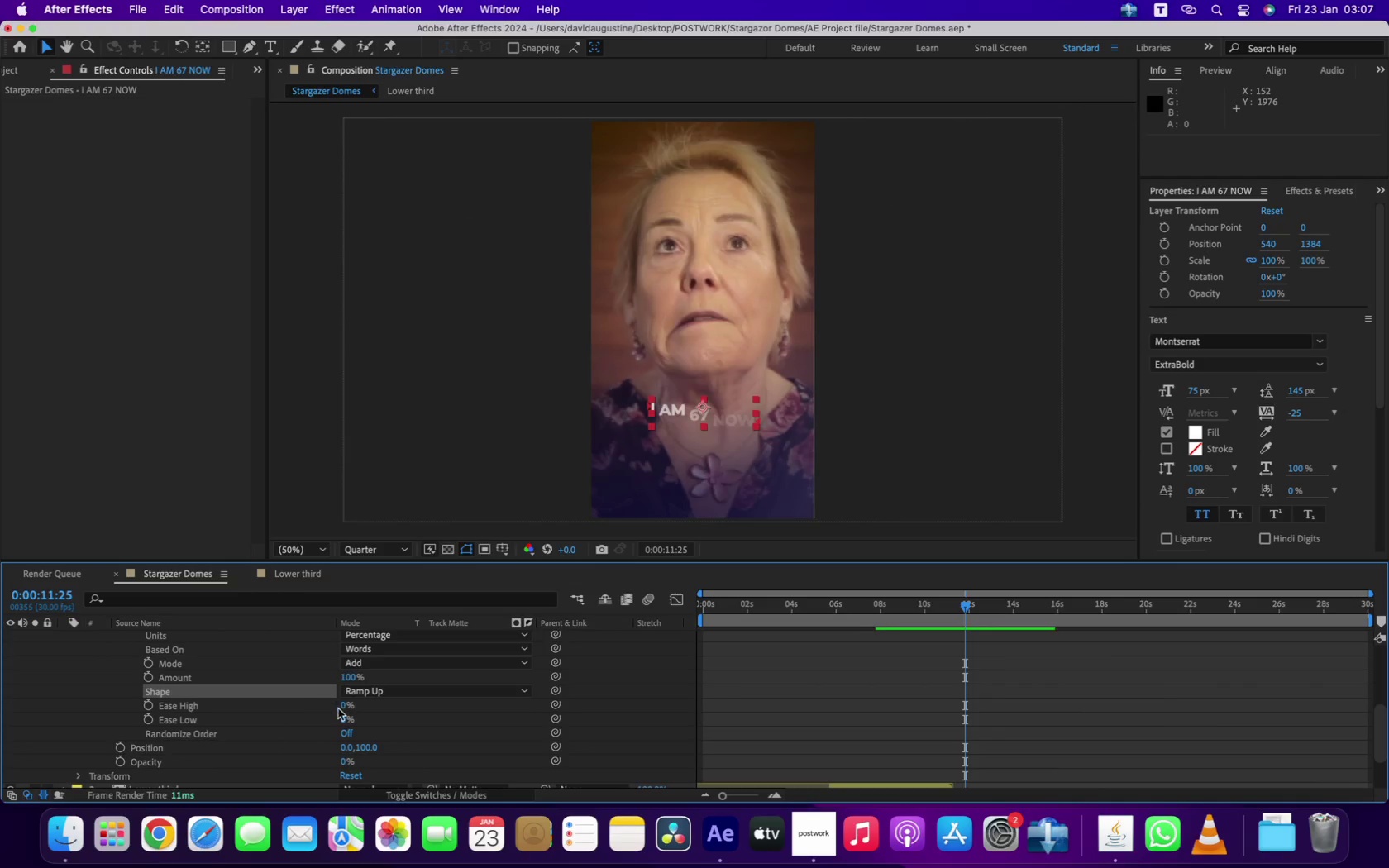 
left_click([341, 707])
 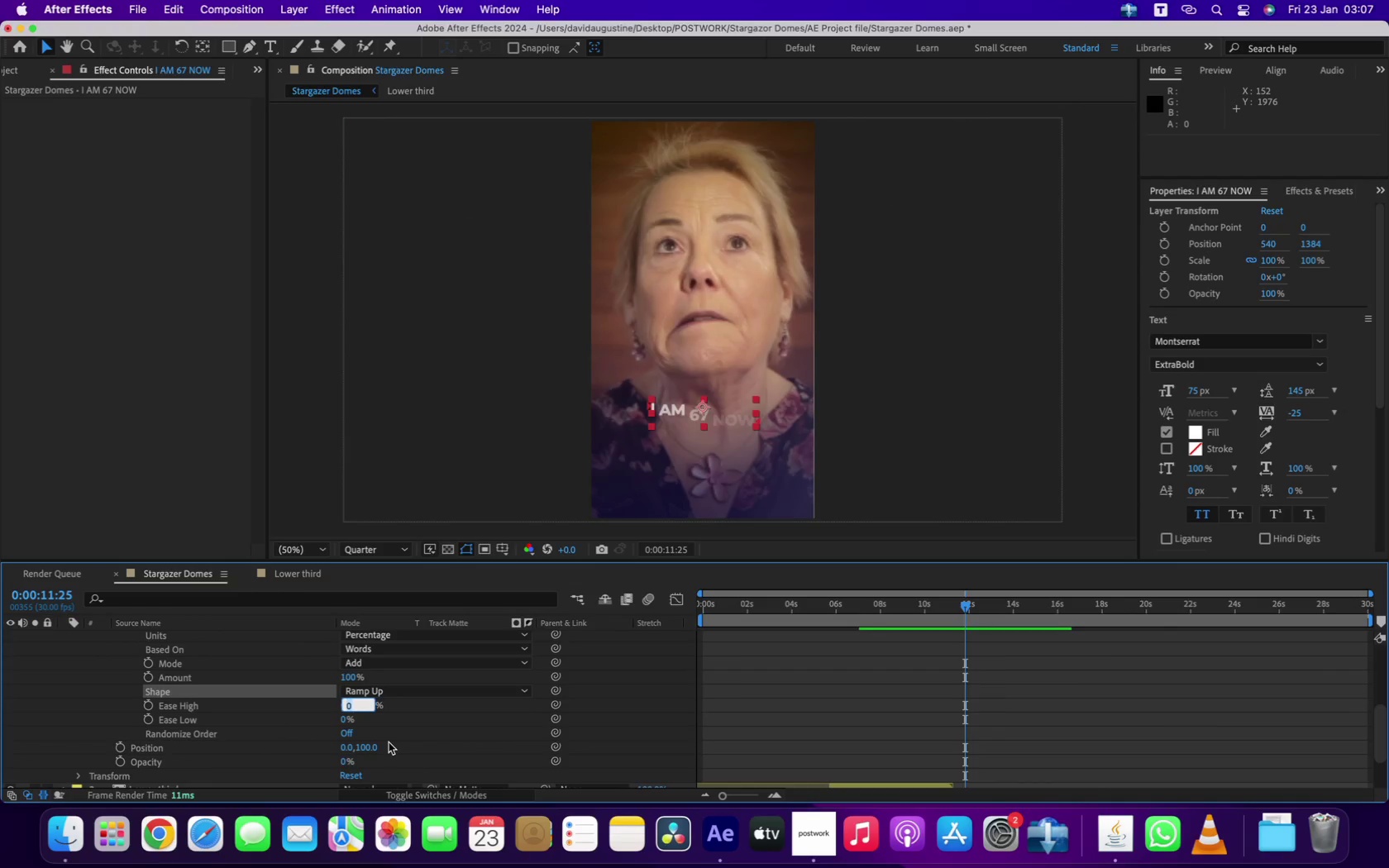 
type(-509)
key(Backspace)
key(Backspace)
type(0)
 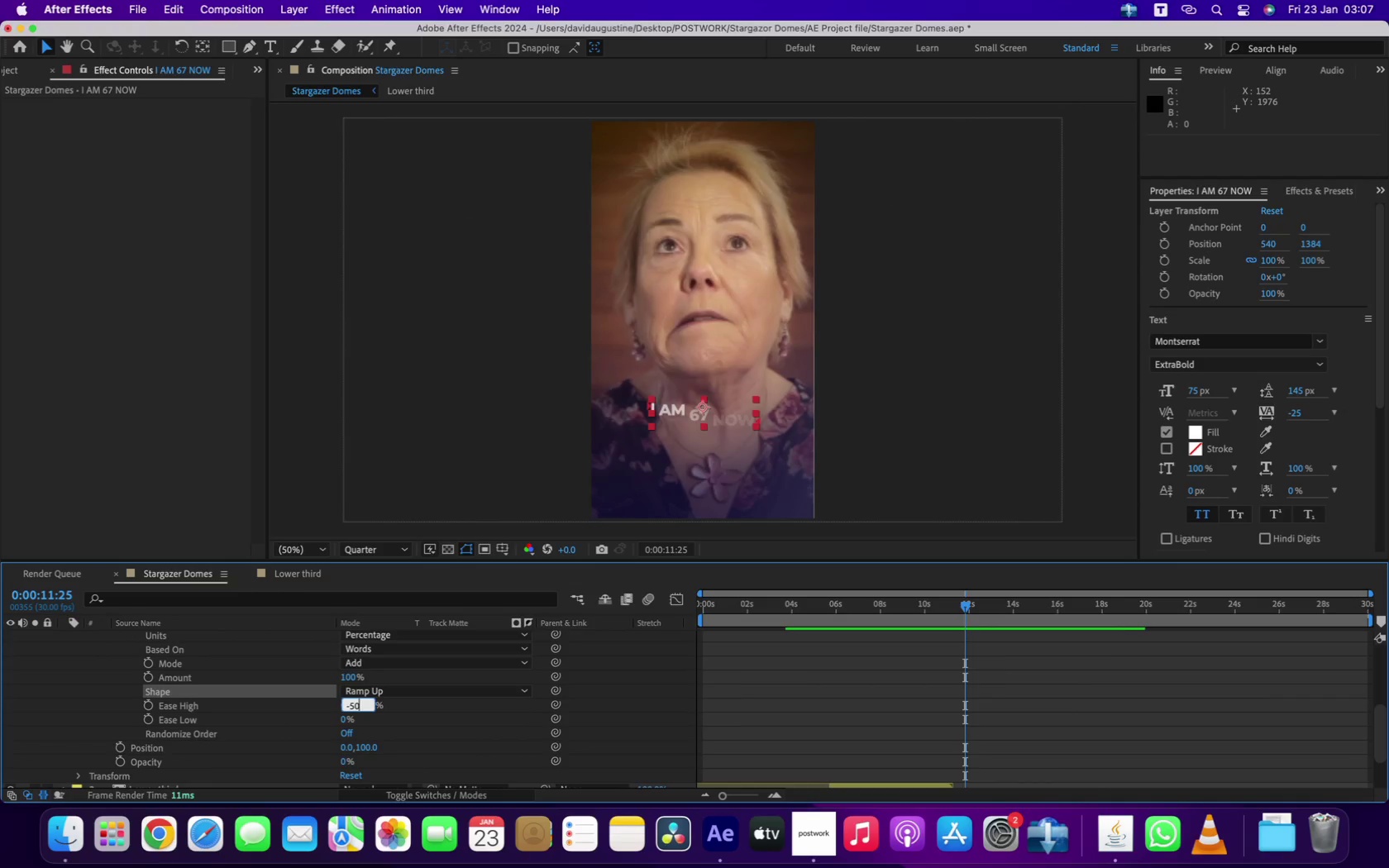 
key(Enter)
 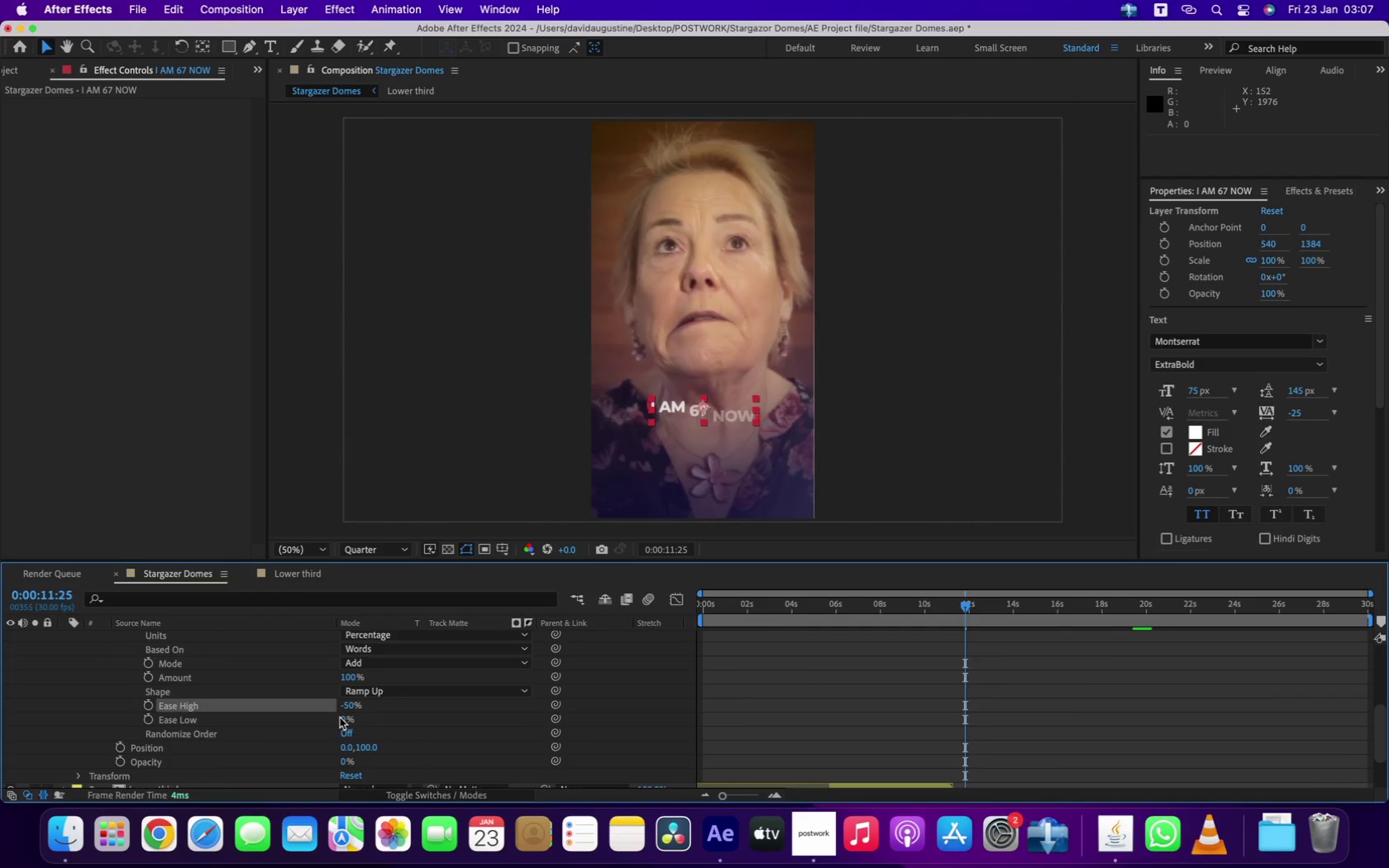 
left_click([344, 718])
 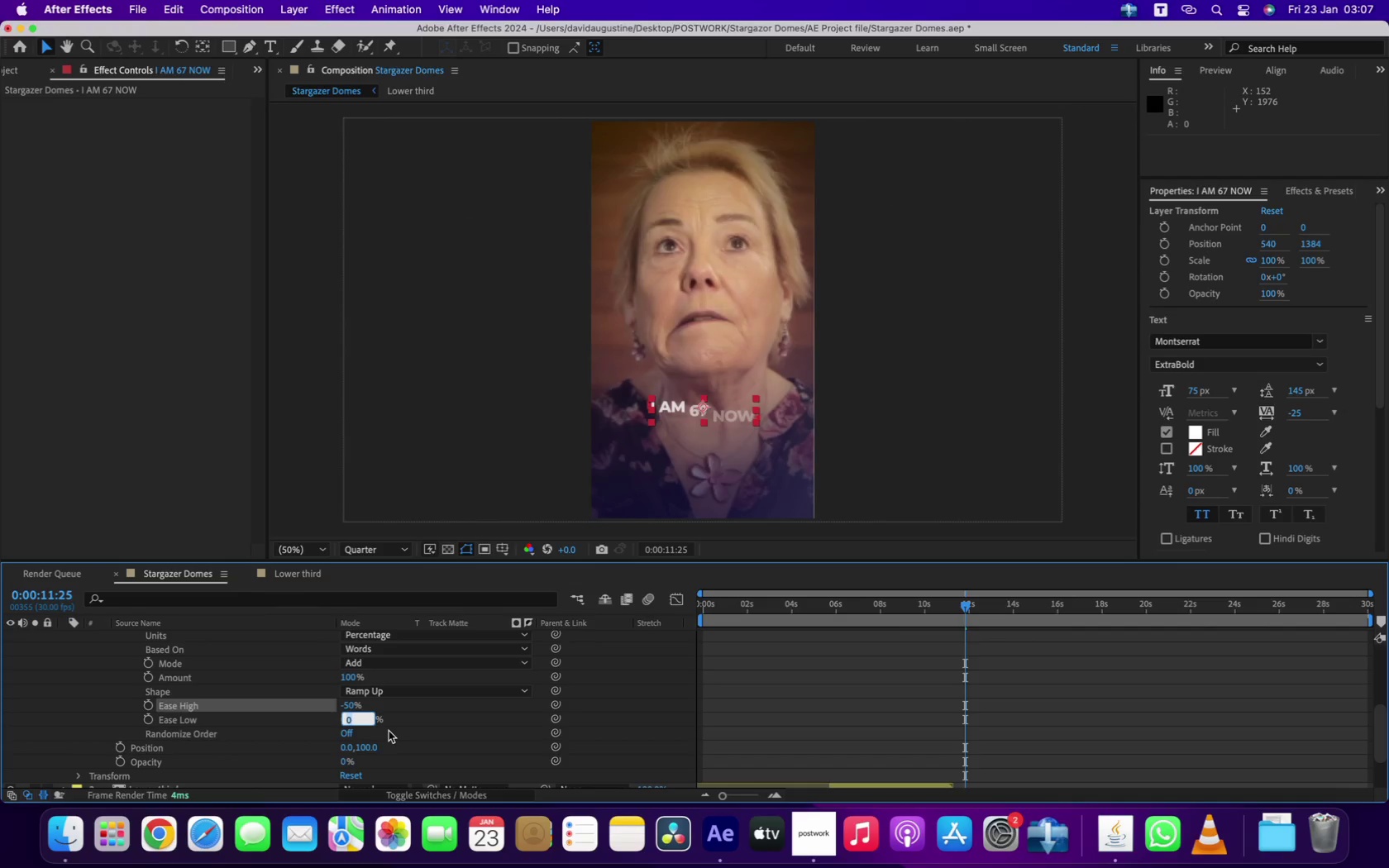 
type(100)
 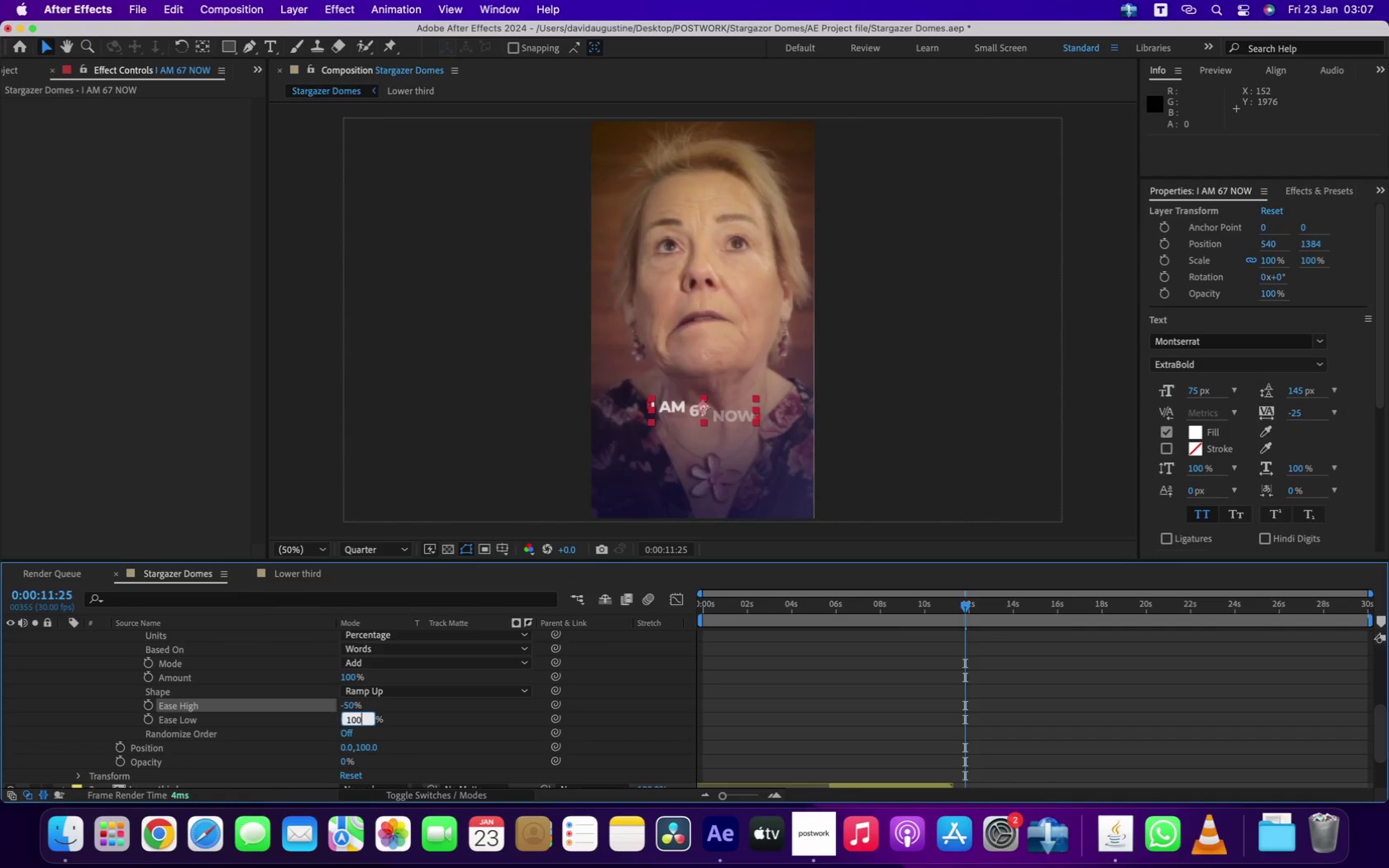 
key(Enter)
 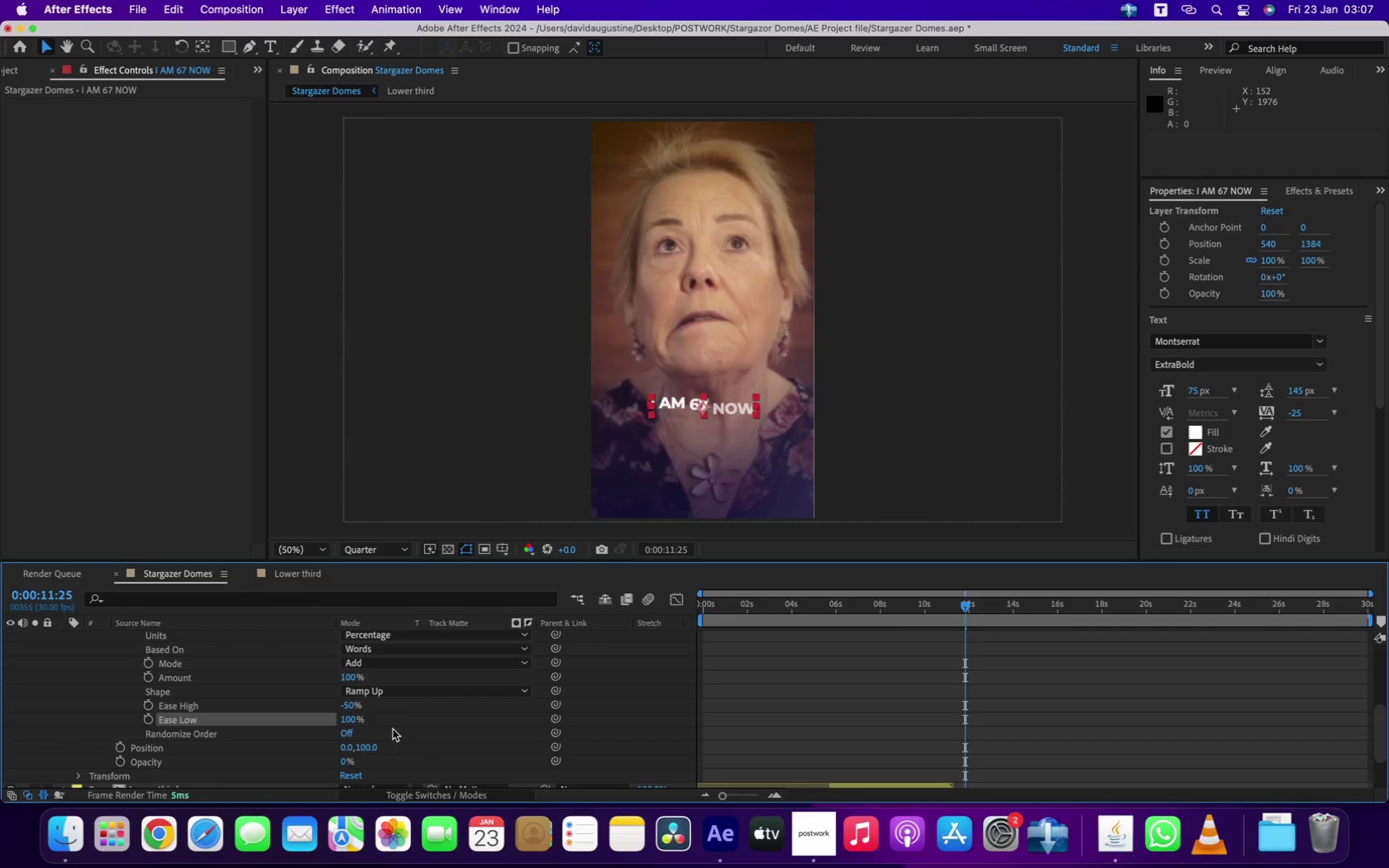 
scroll: coordinate [283, 714], scroll_direction: up, amount: 4.0
 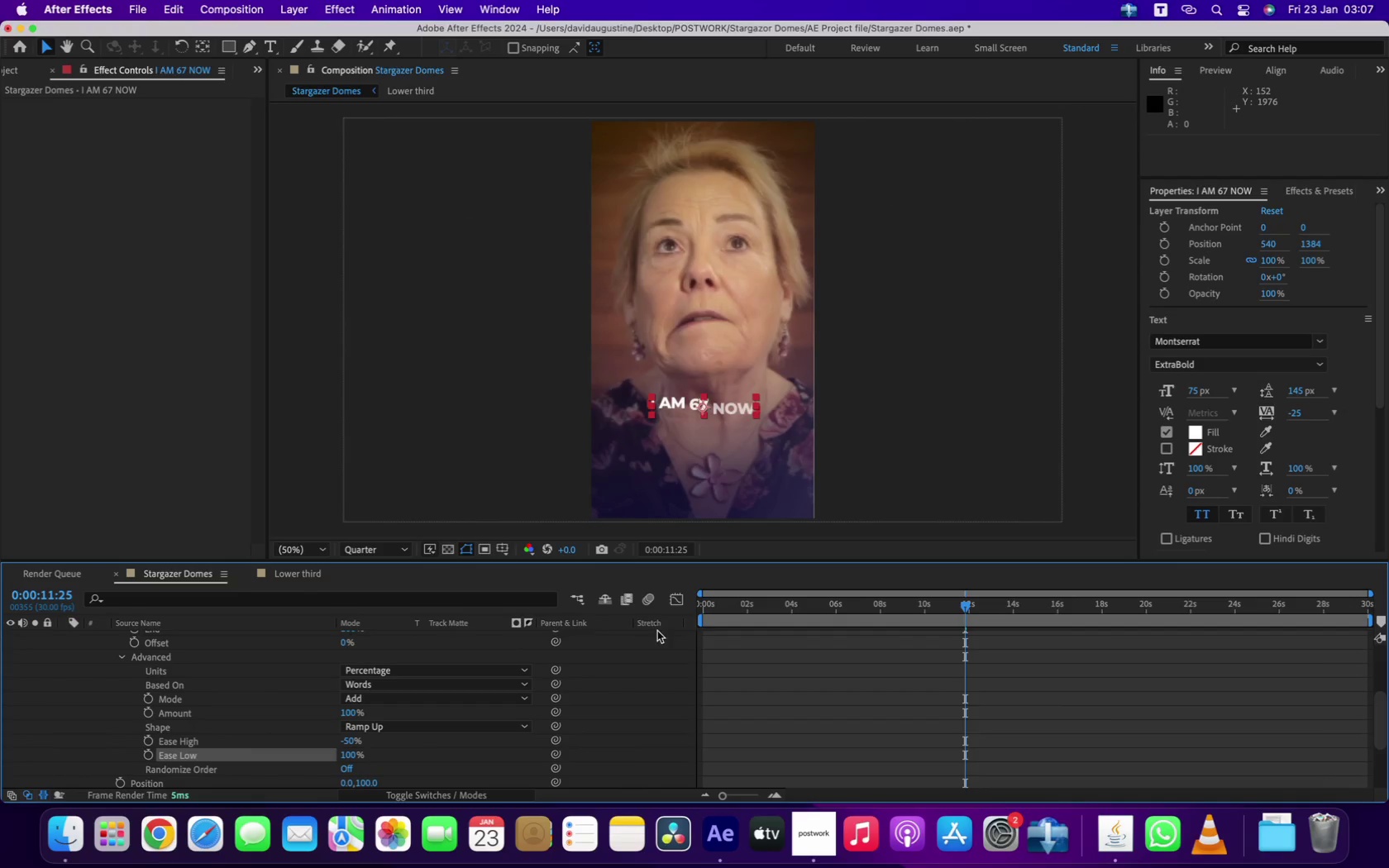 
left_click_drag(start_coordinate=[720, 613], to_coordinate=[666, 618])
 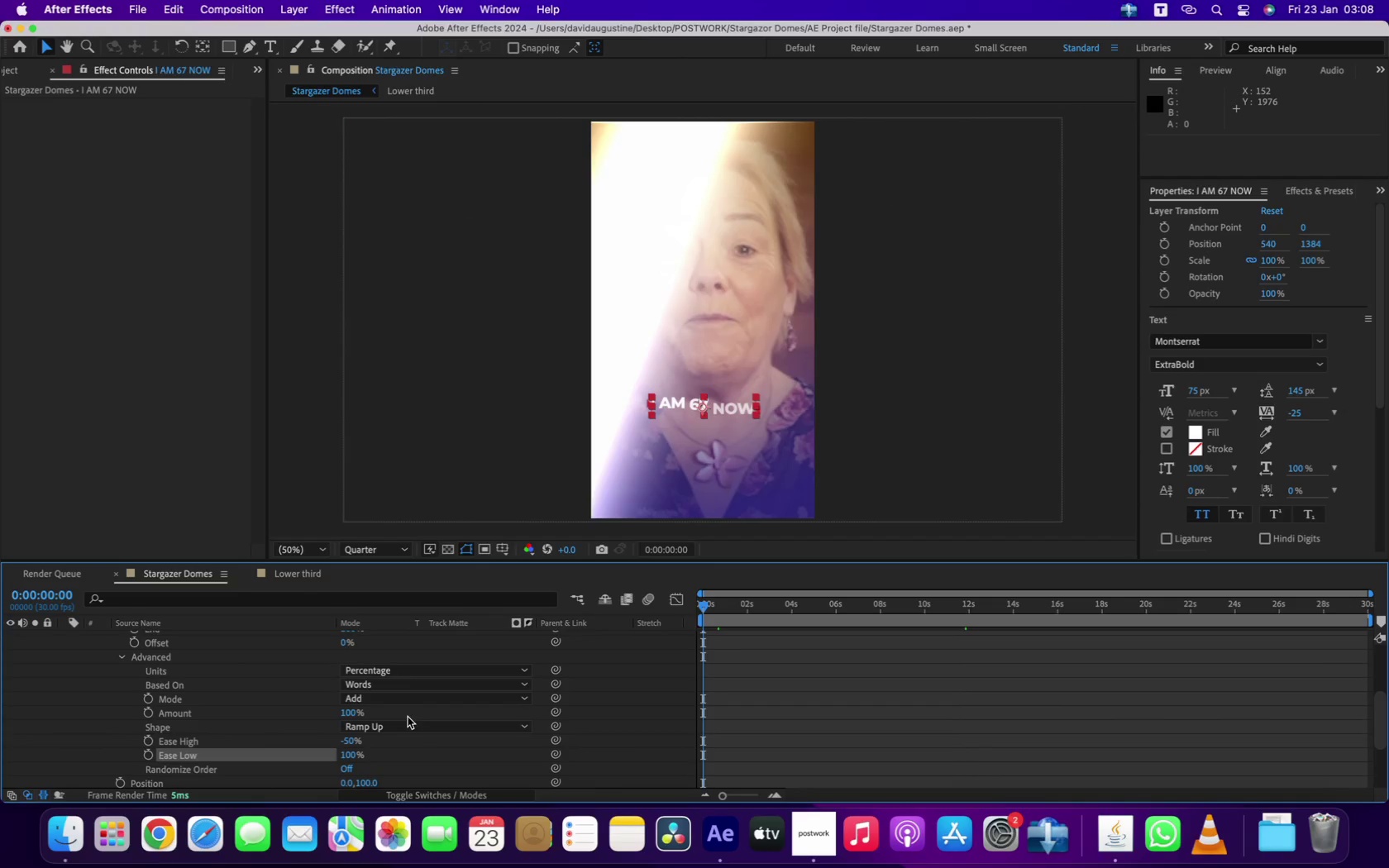 
left_click_drag(start_coordinate=[746, 634], to_coordinate=[832, 633])
 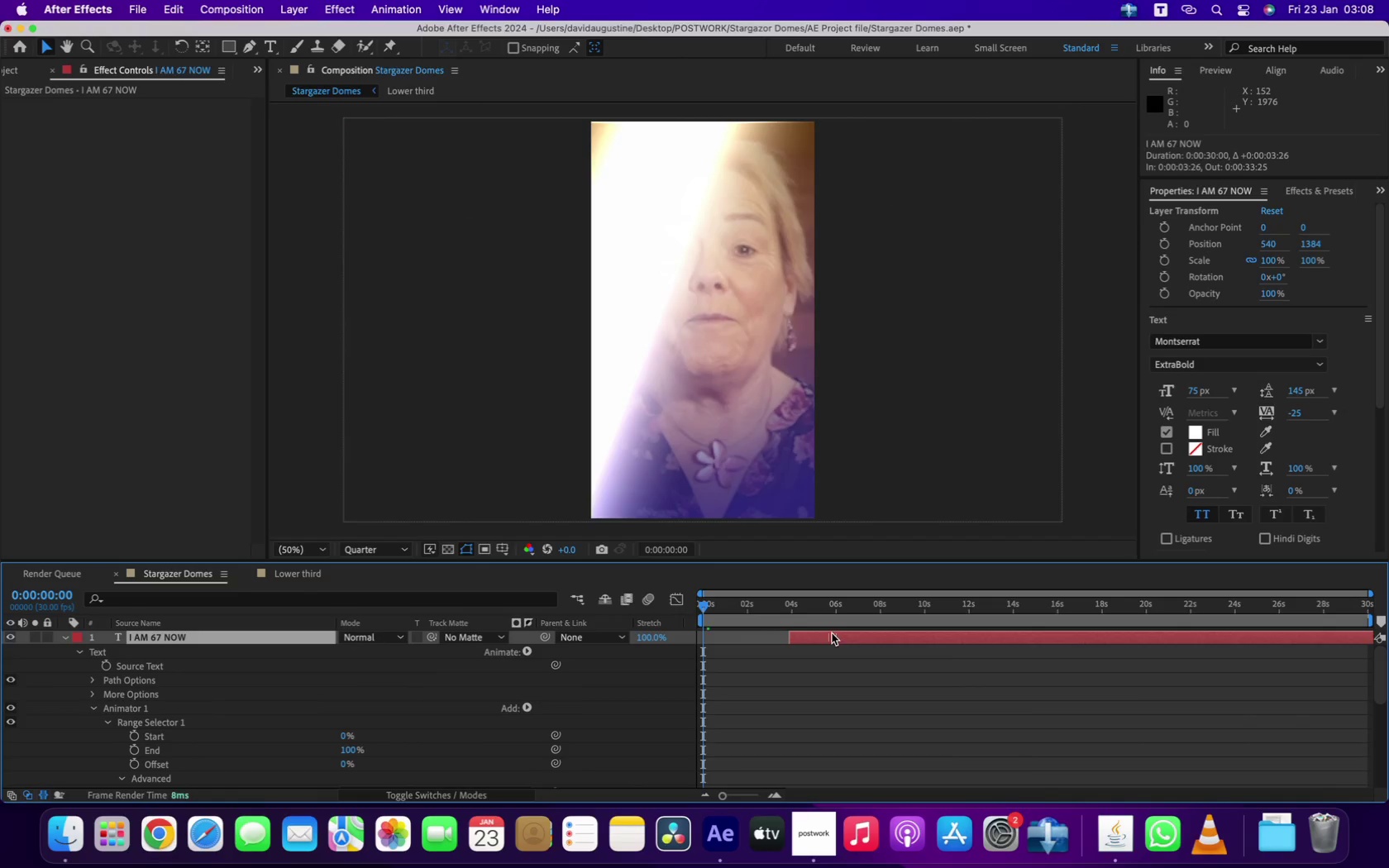 
scroll: coordinate [741, 680], scroll_direction: up, amount: 26.0
 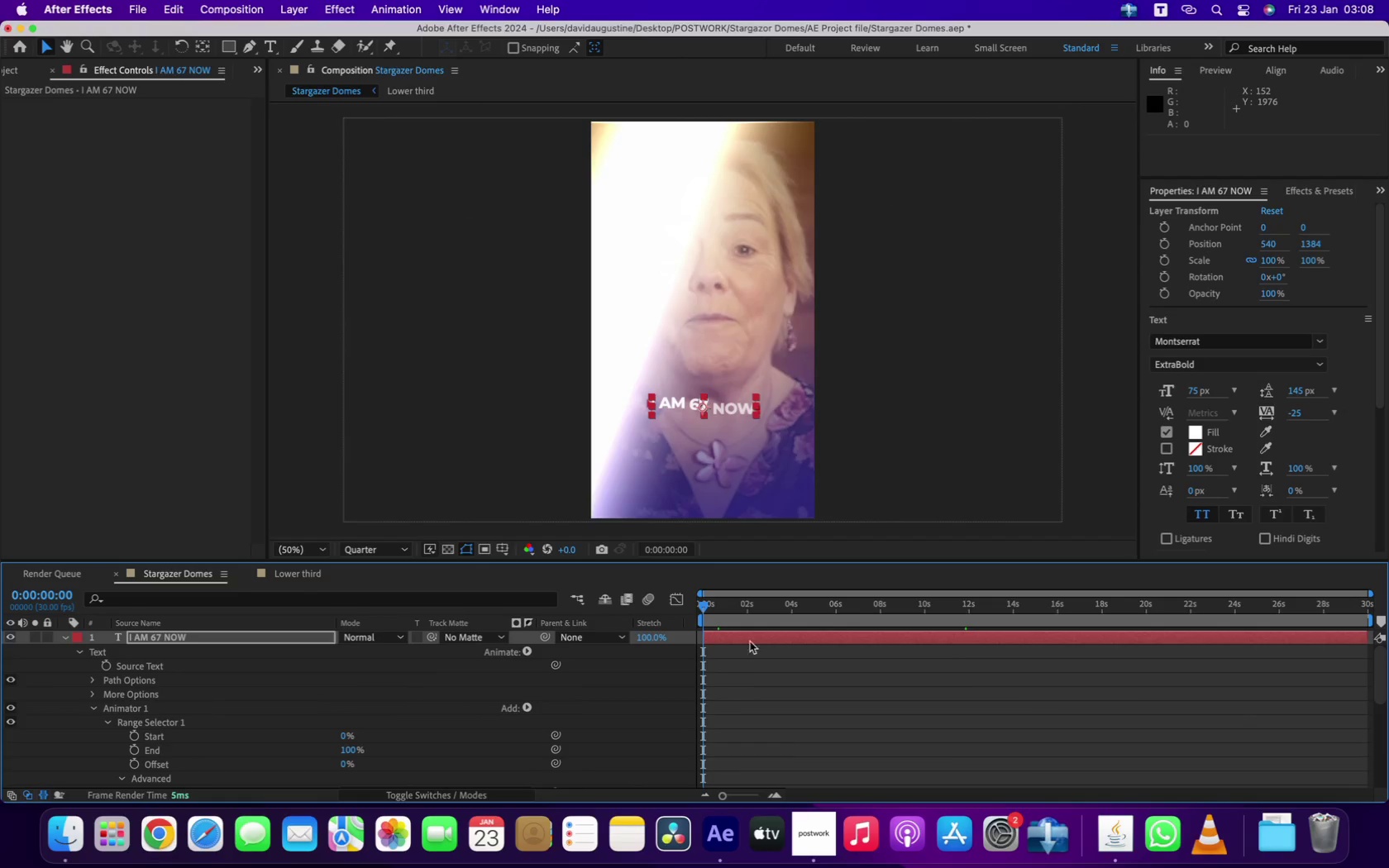 
left_click_drag(start_coordinate=[745, 608], to_coordinate=[794, 621])
 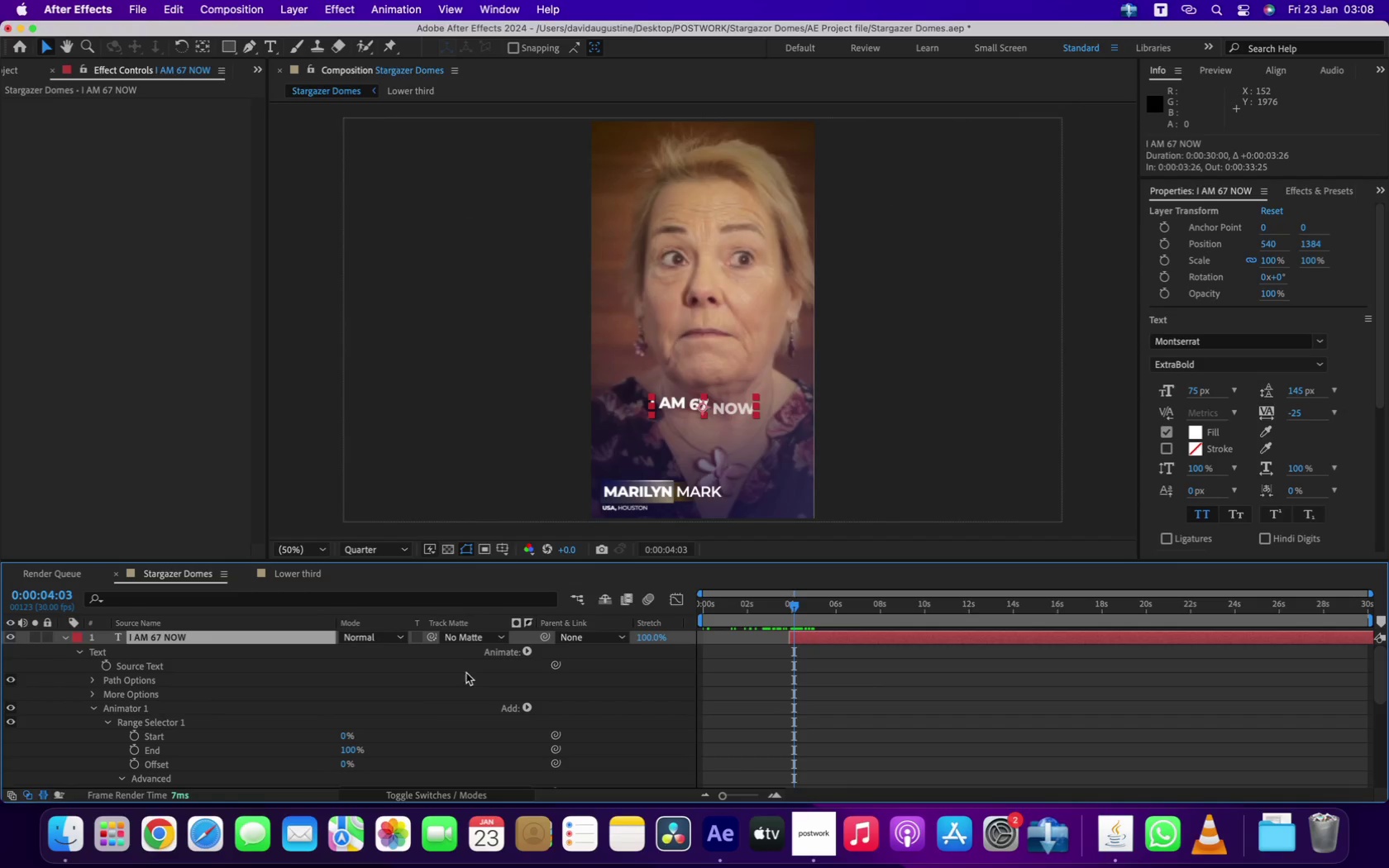 
scroll: coordinate [260, 720], scroll_direction: down, amount: 5.0
 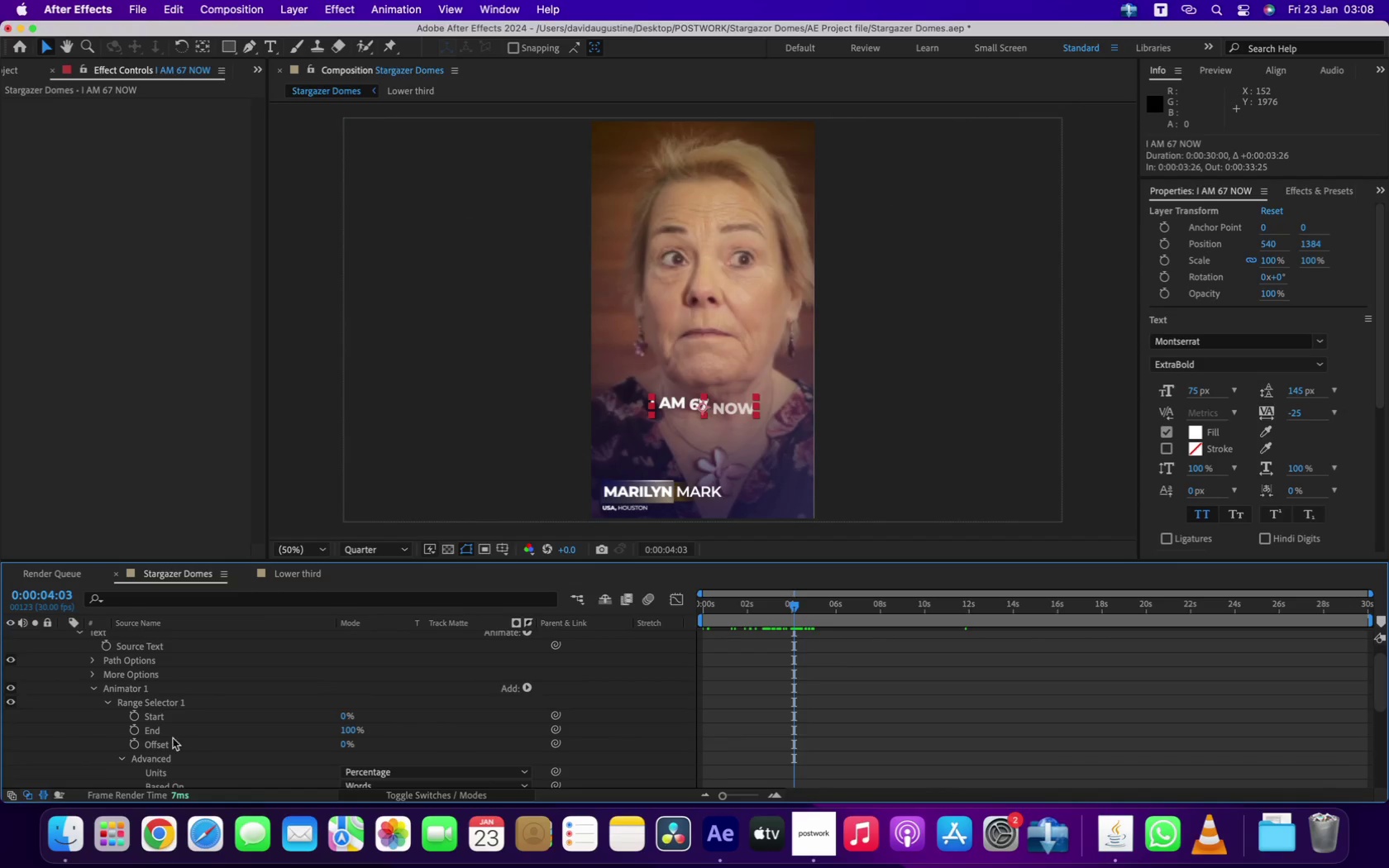 
left_click([132, 738])
 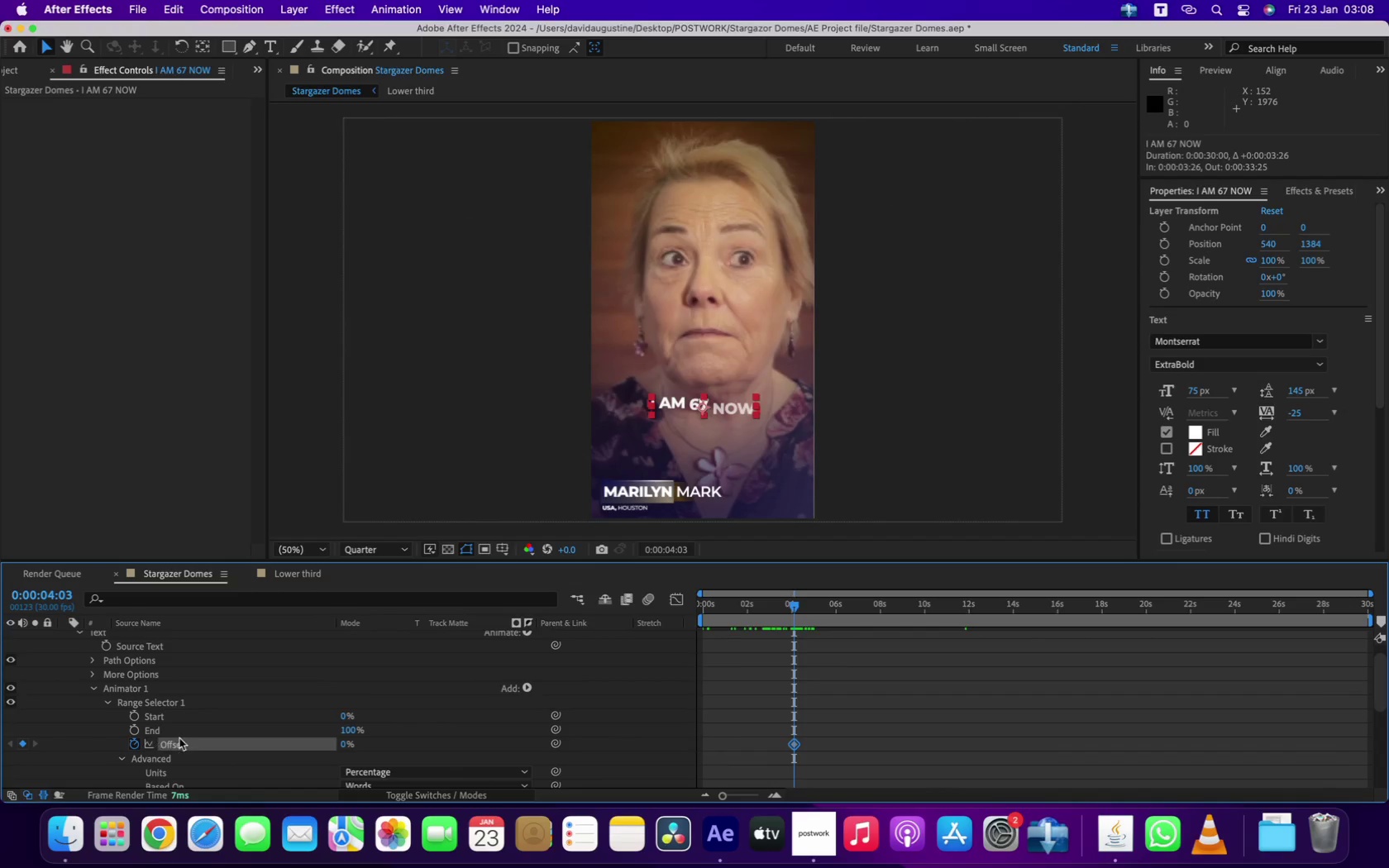 
scroll: coordinate [906, 684], scroll_direction: up, amount: 16.0
 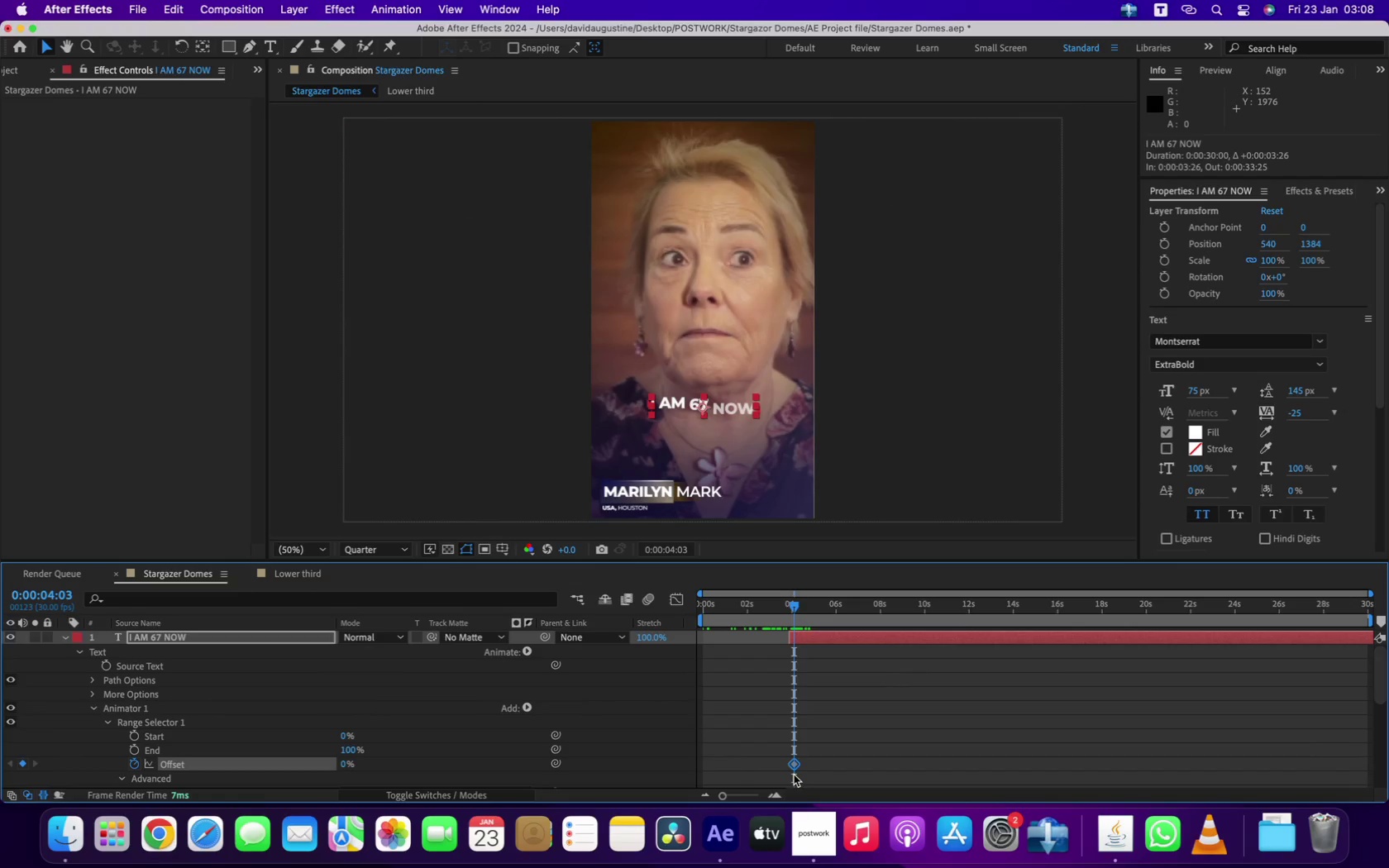 
left_click_drag(start_coordinate=[792, 766], to_coordinate=[788, 770])
 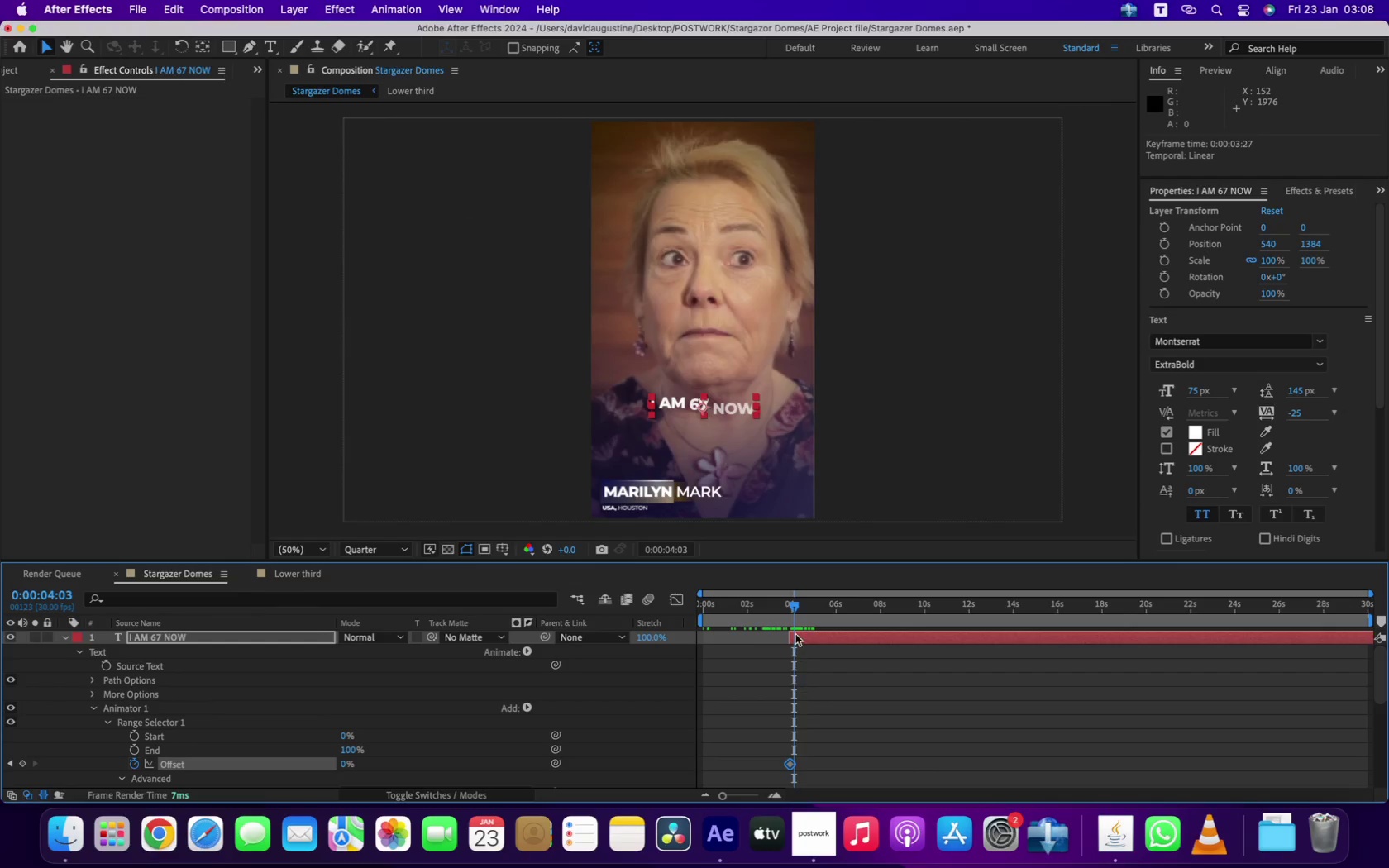 
left_click_drag(start_coordinate=[790, 603], to_coordinate=[785, 605])
 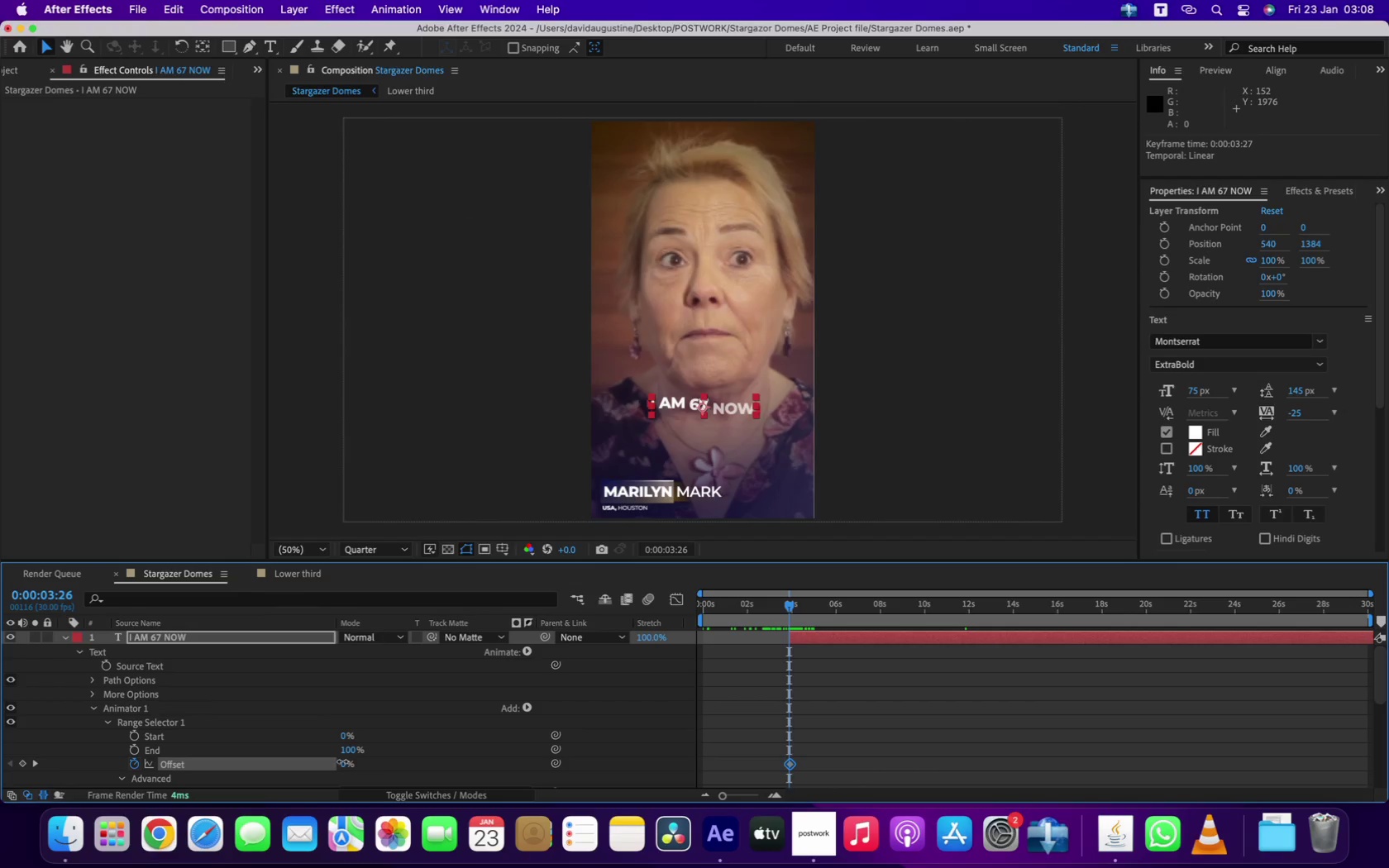 
type(-100)
 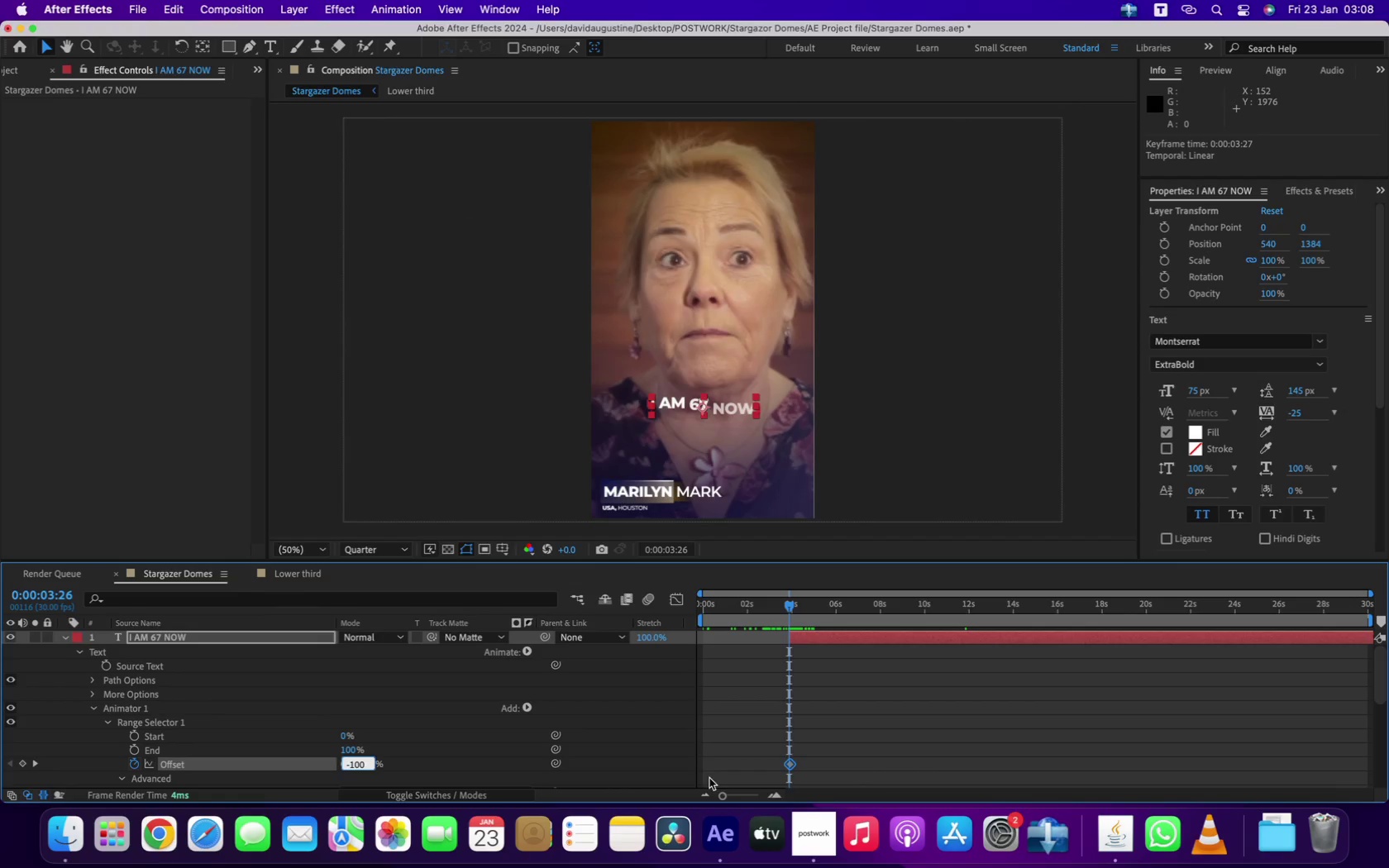 
key(Enter)
 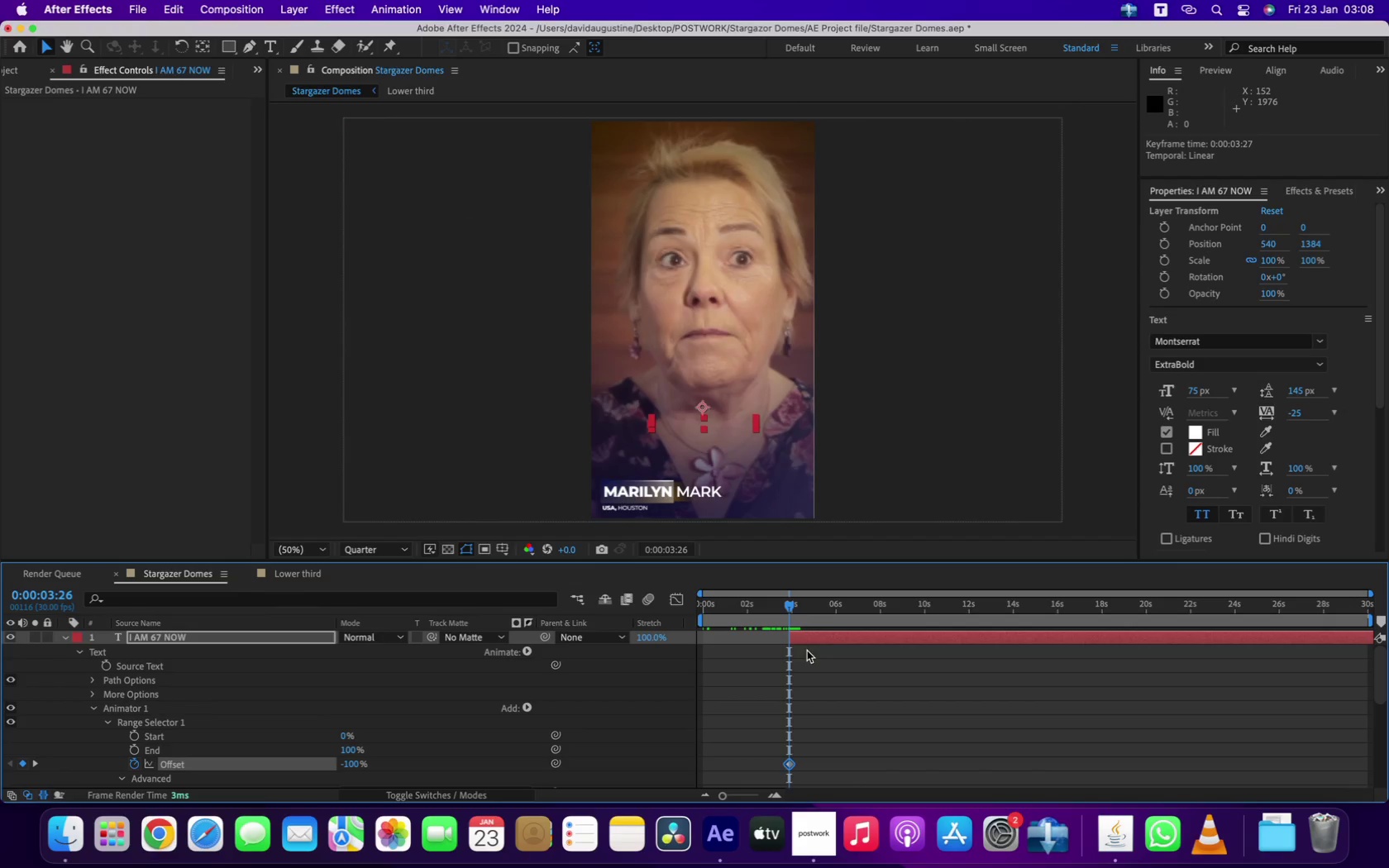 
left_click_drag(start_coordinate=[791, 603], to_coordinate=[806, 607])
 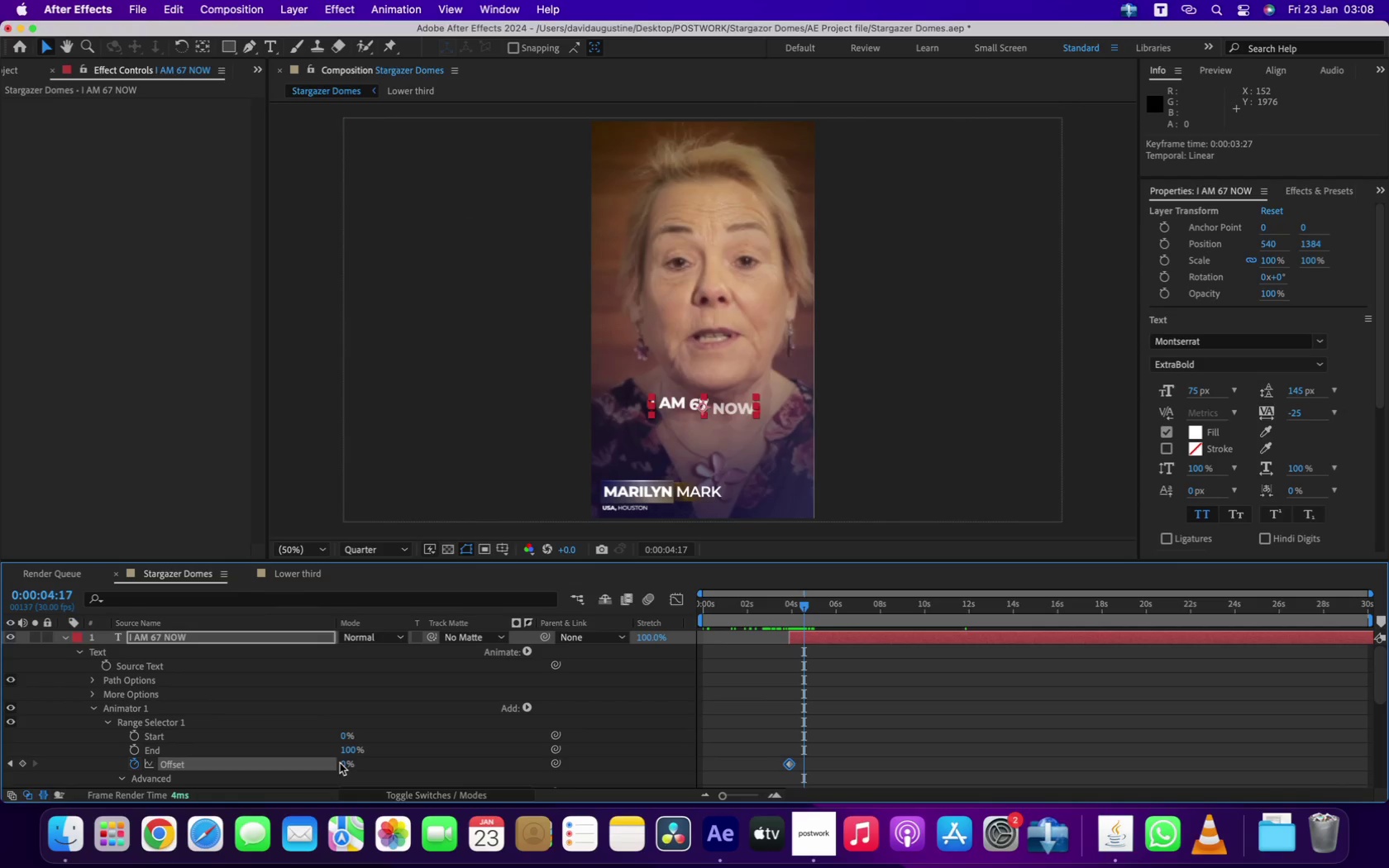 
left_click([342, 763])
 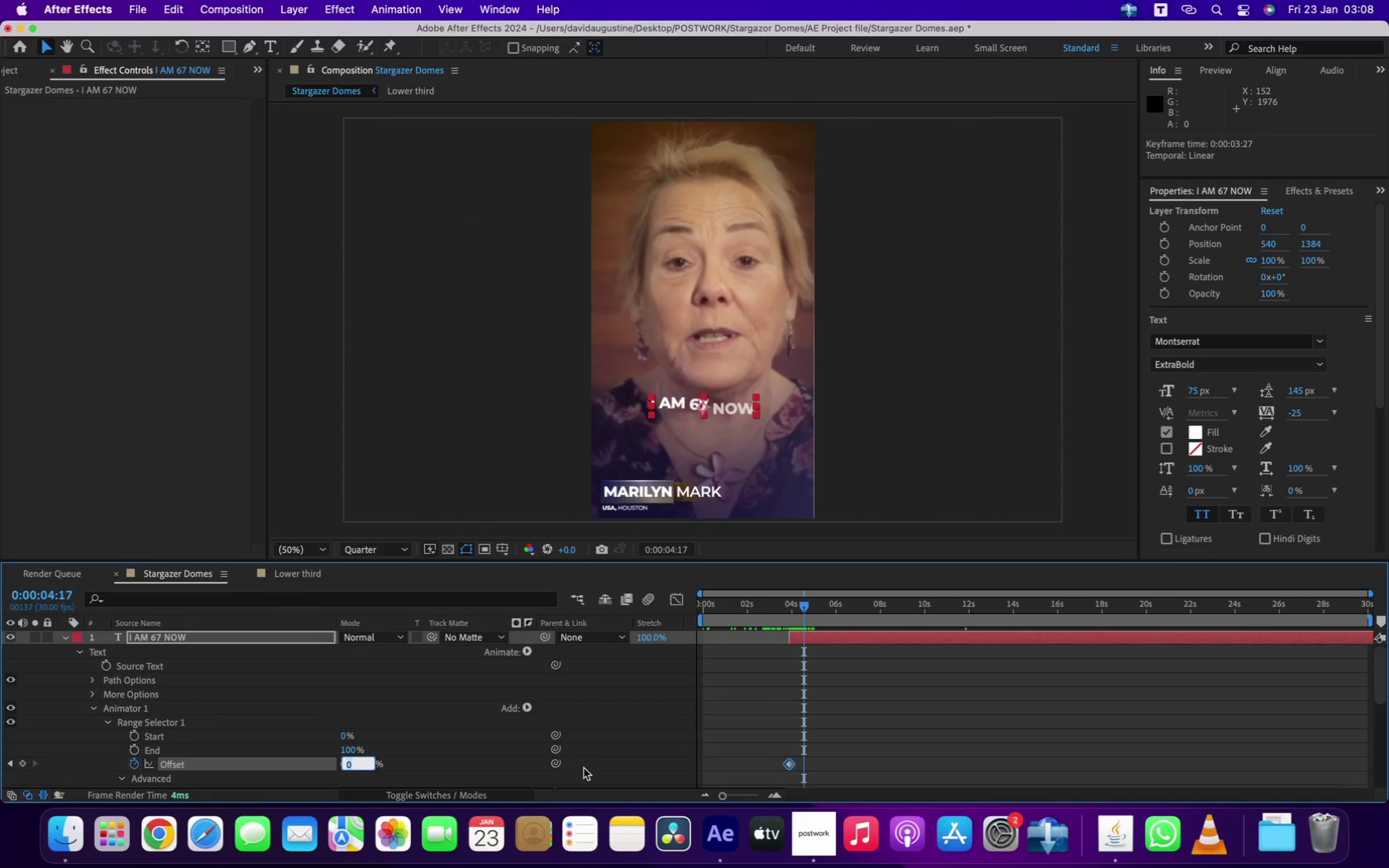 
type(100)
 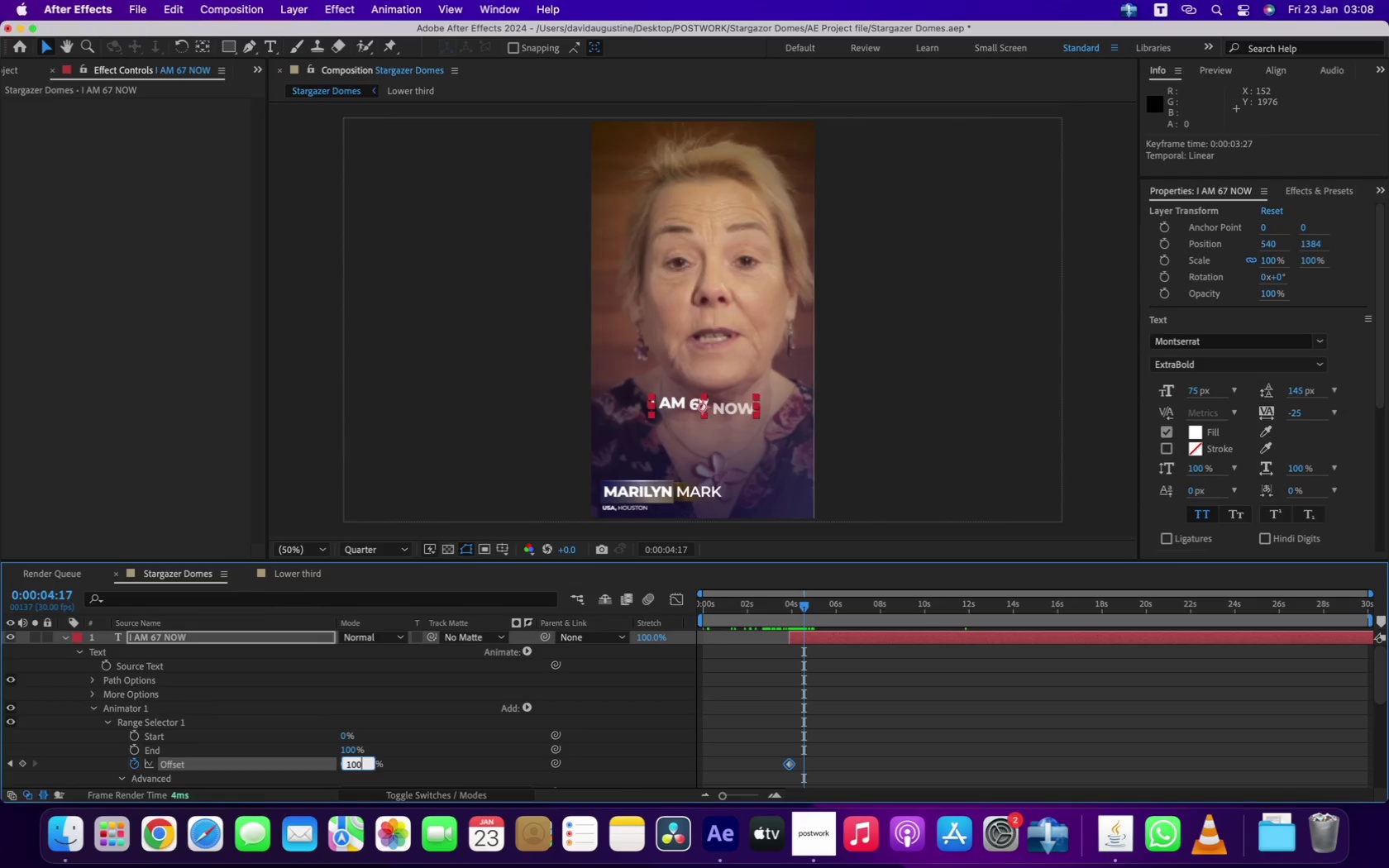 
key(Enter)
 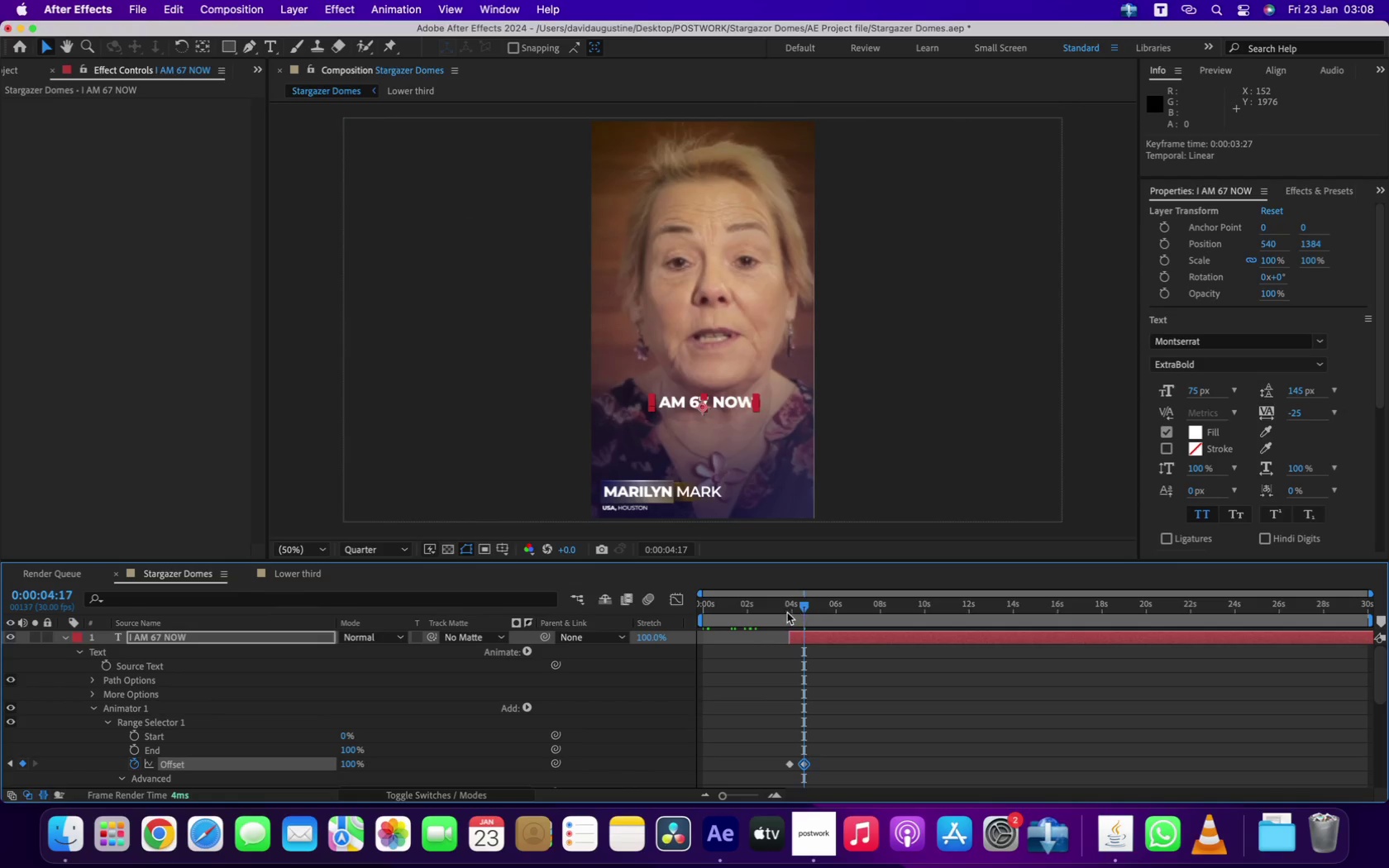 
key(Space)
 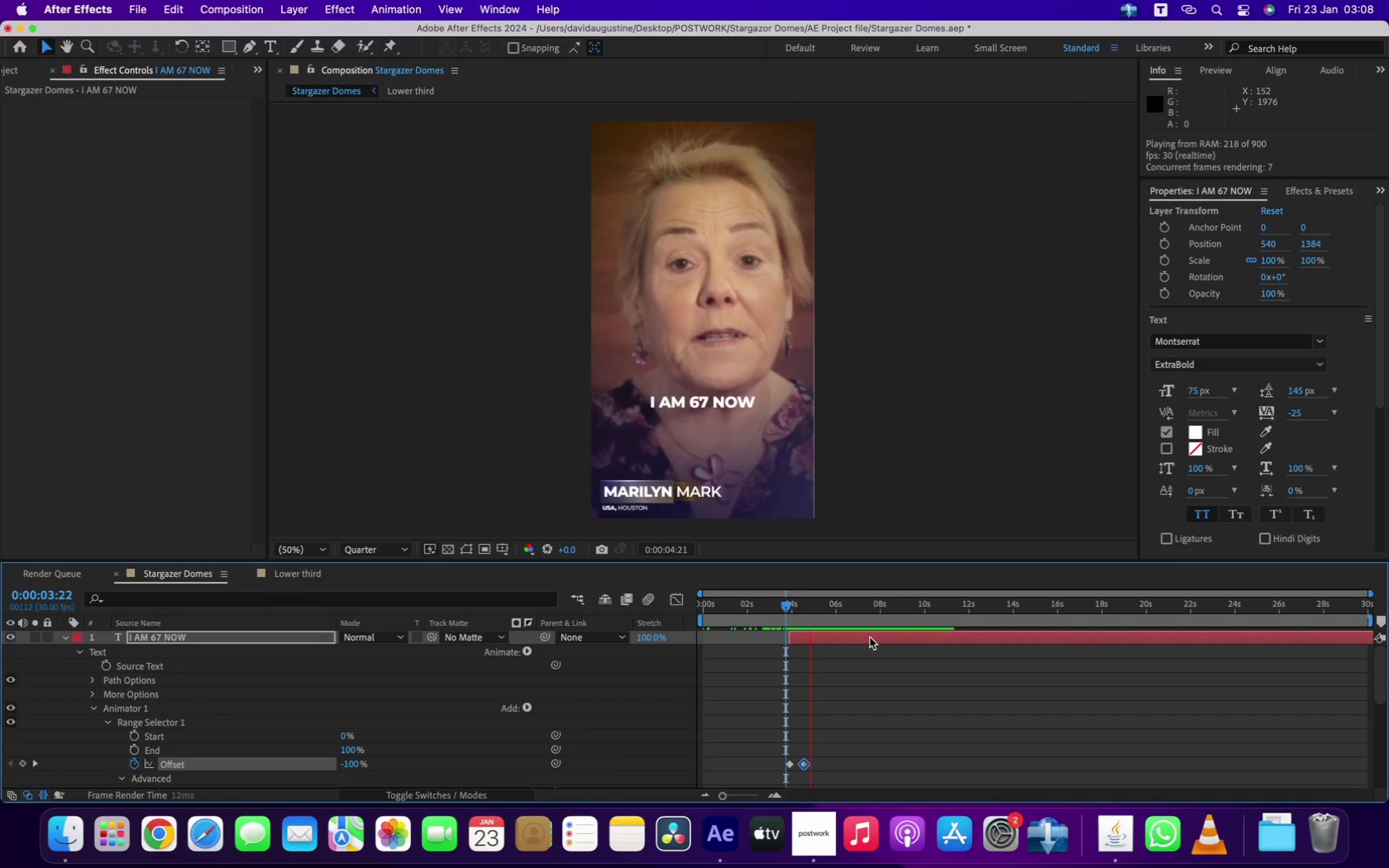 
key(Space)
 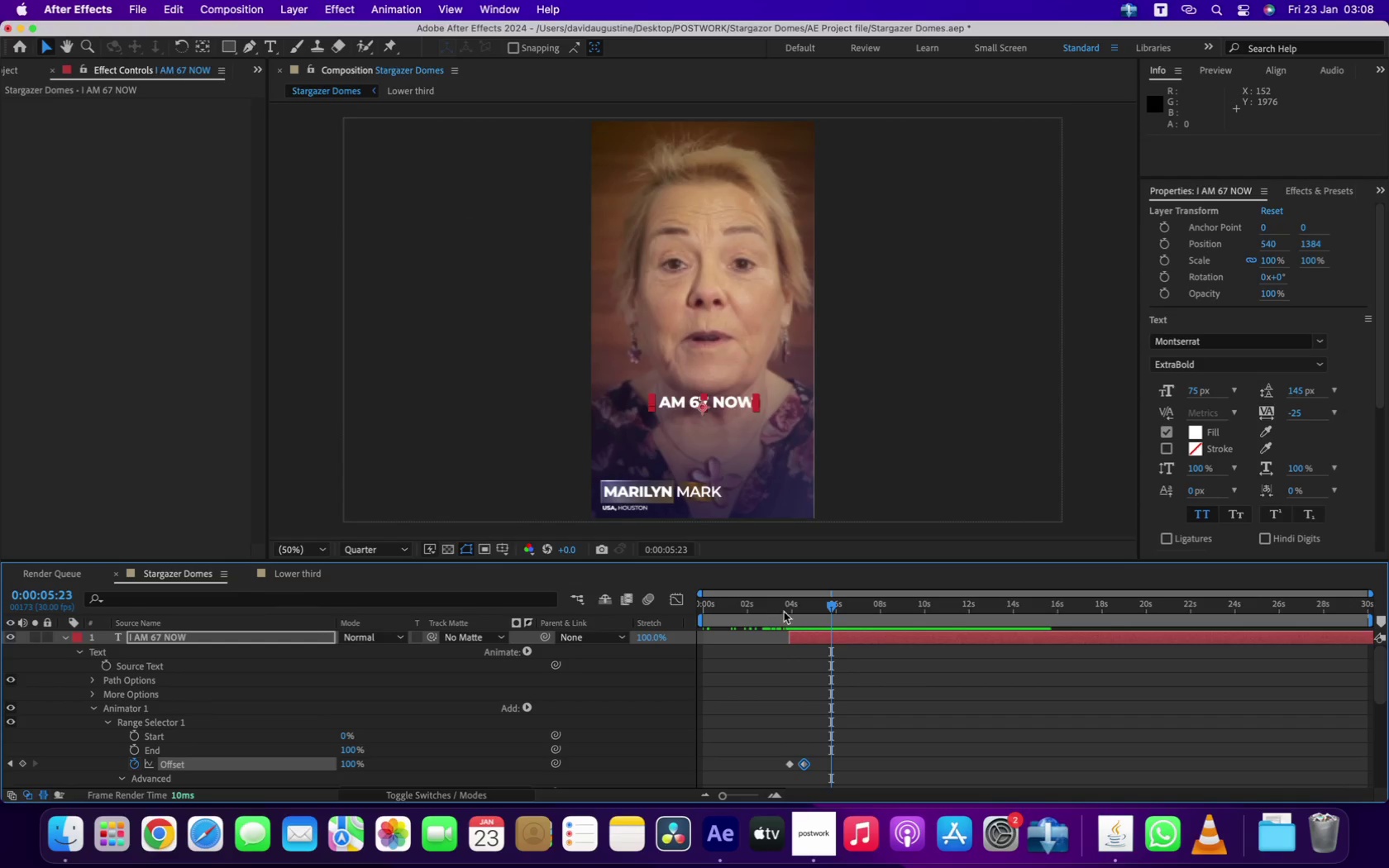 
left_click([784, 605])
 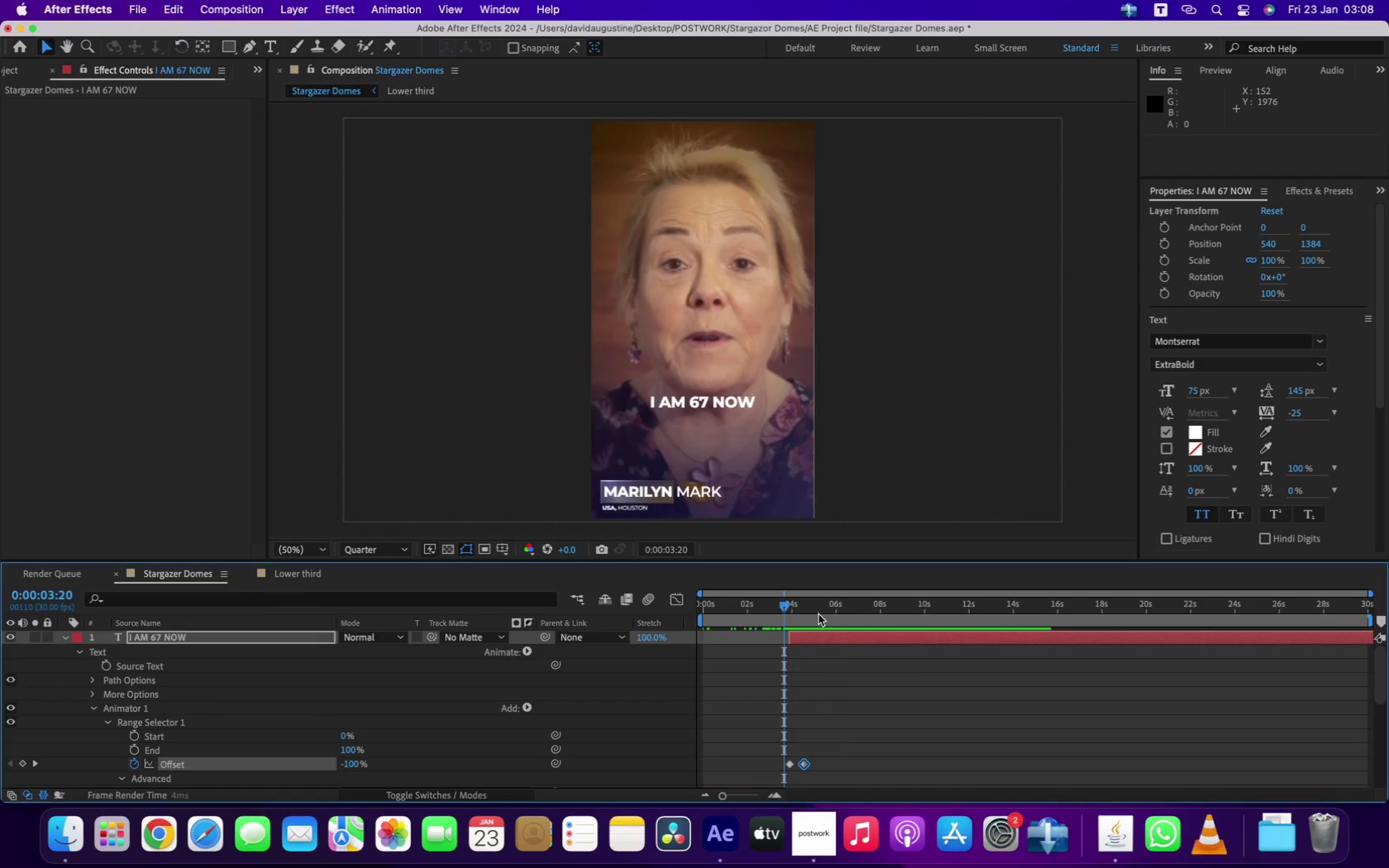 
key(Space)
 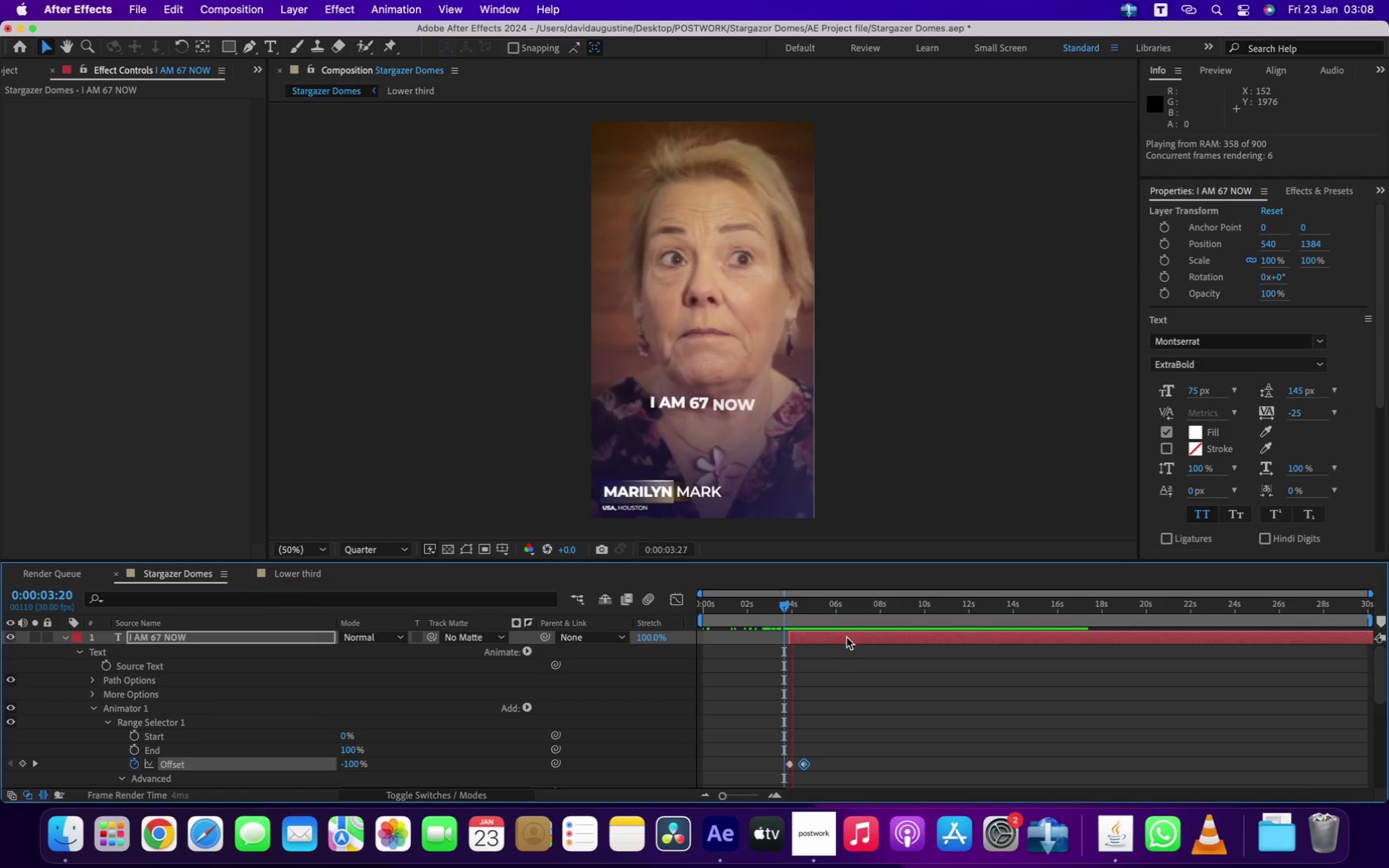 
key(Space)
 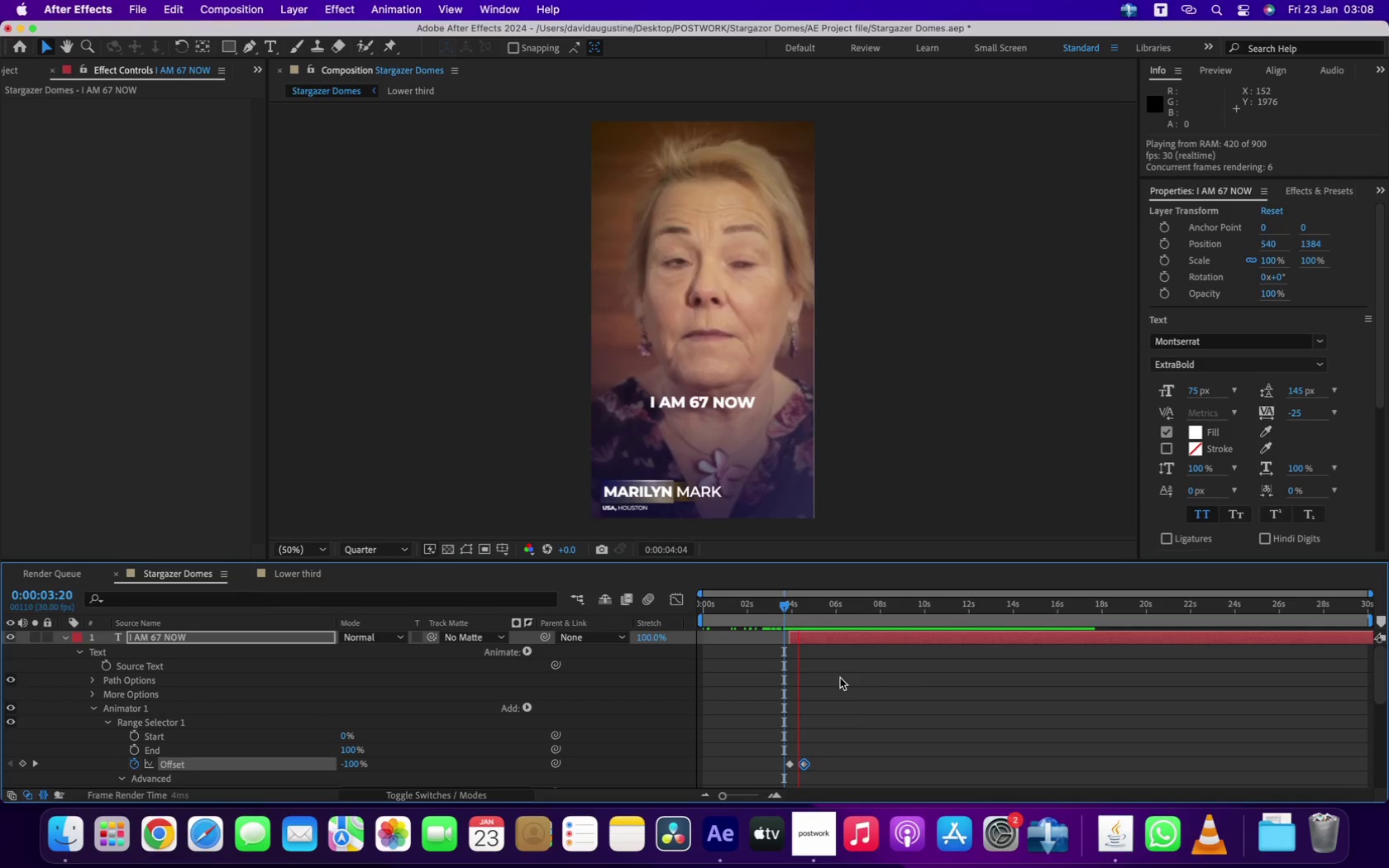 
left_click_drag(start_coordinate=[856, 746], to_coordinate=[801, 774])
 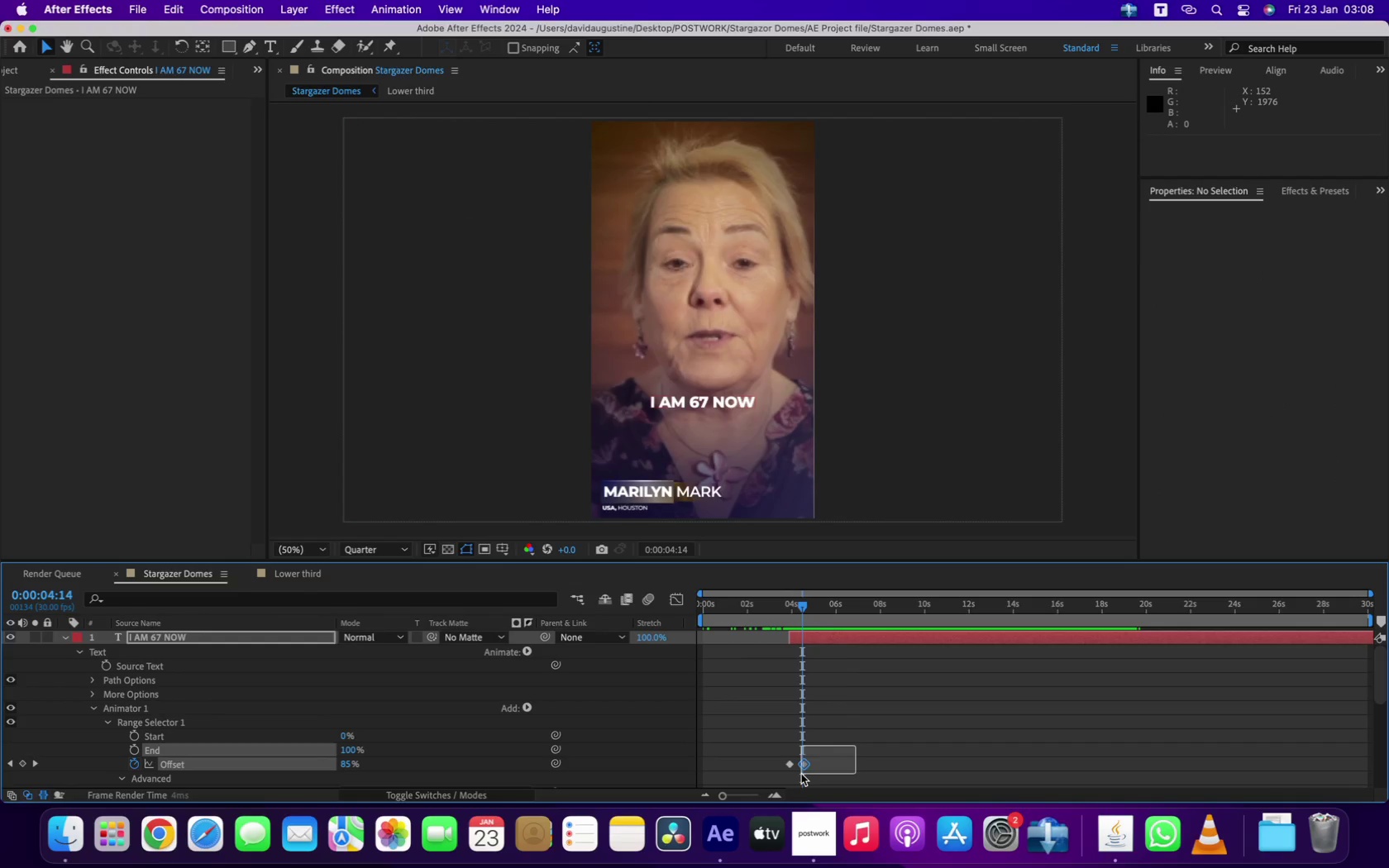 
left_click_drag(start_coordinate=[804, 765], to_coordinate=[818, 766])
 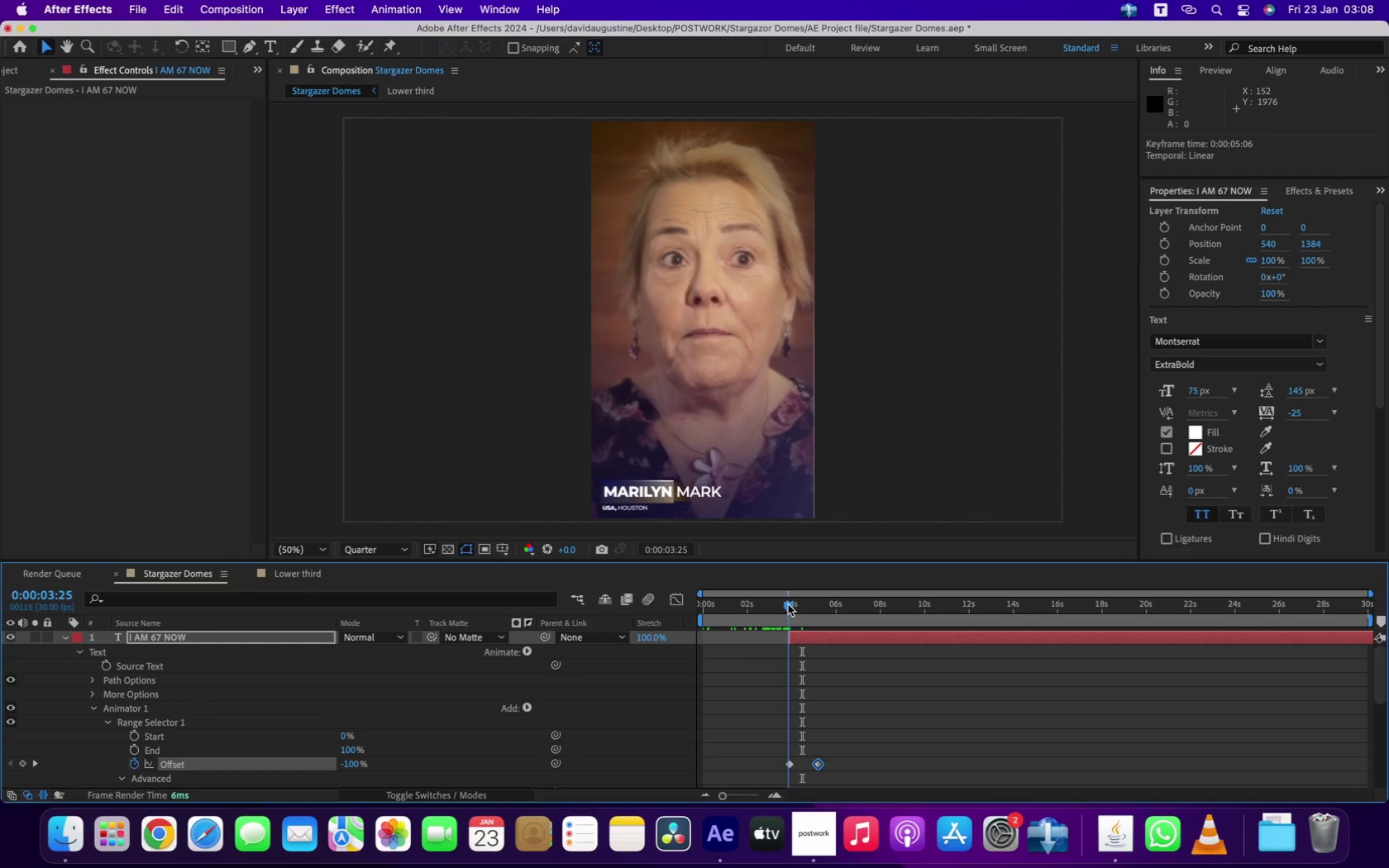 
key(Space)
 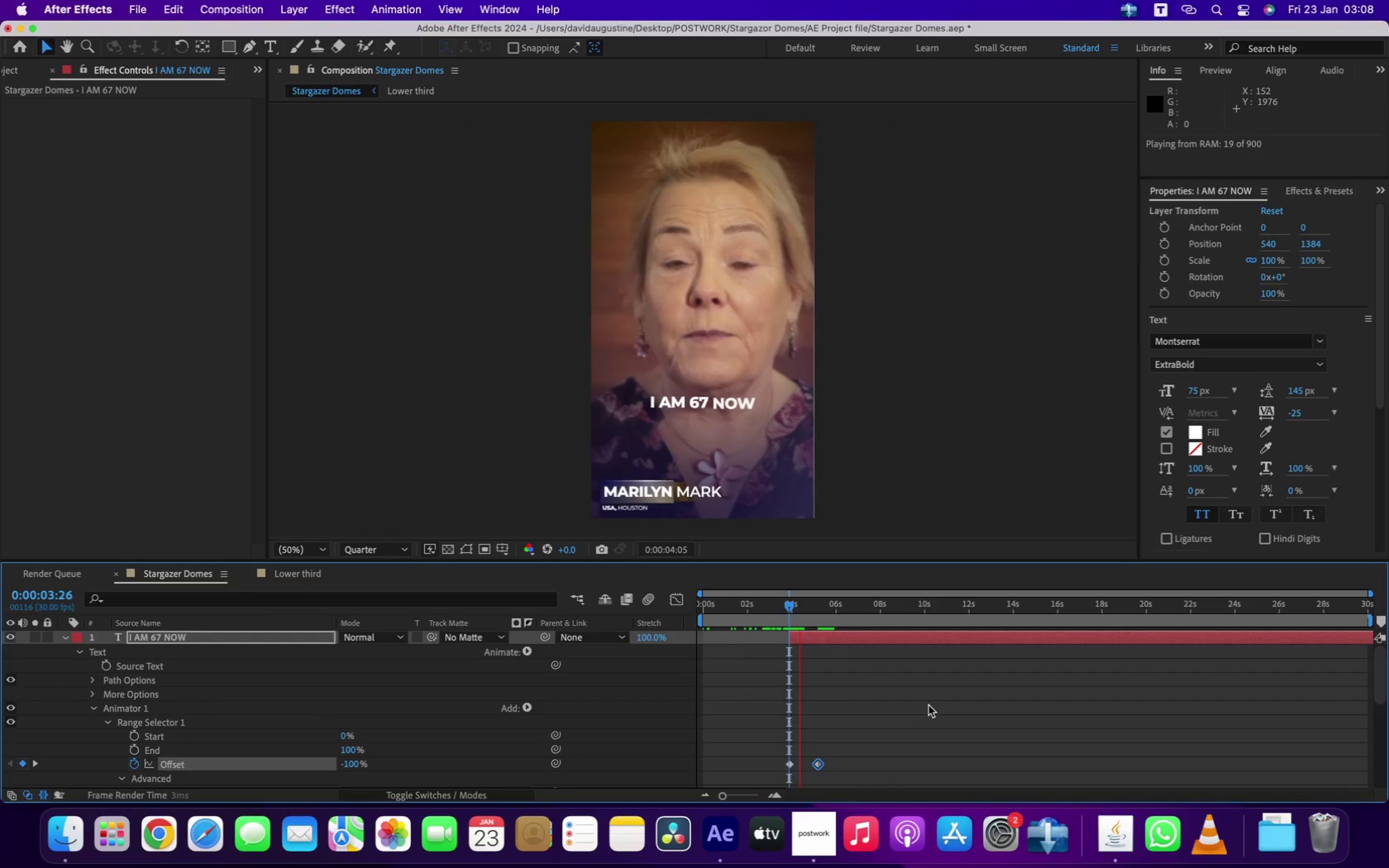 
key(Space)
 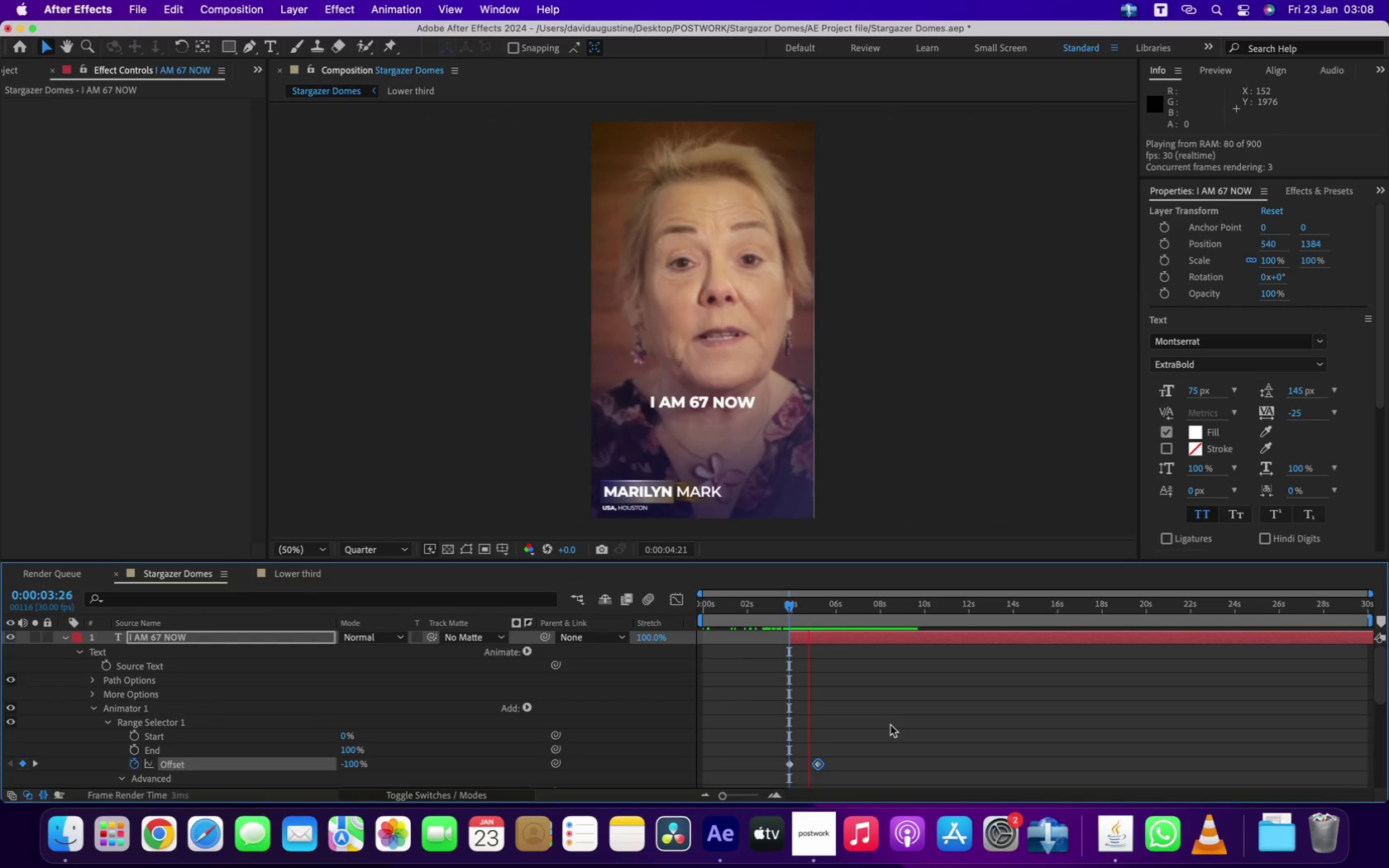 
left_click_drag(start_coordinate=[863, 733], to_coordinate=[773, 775])
 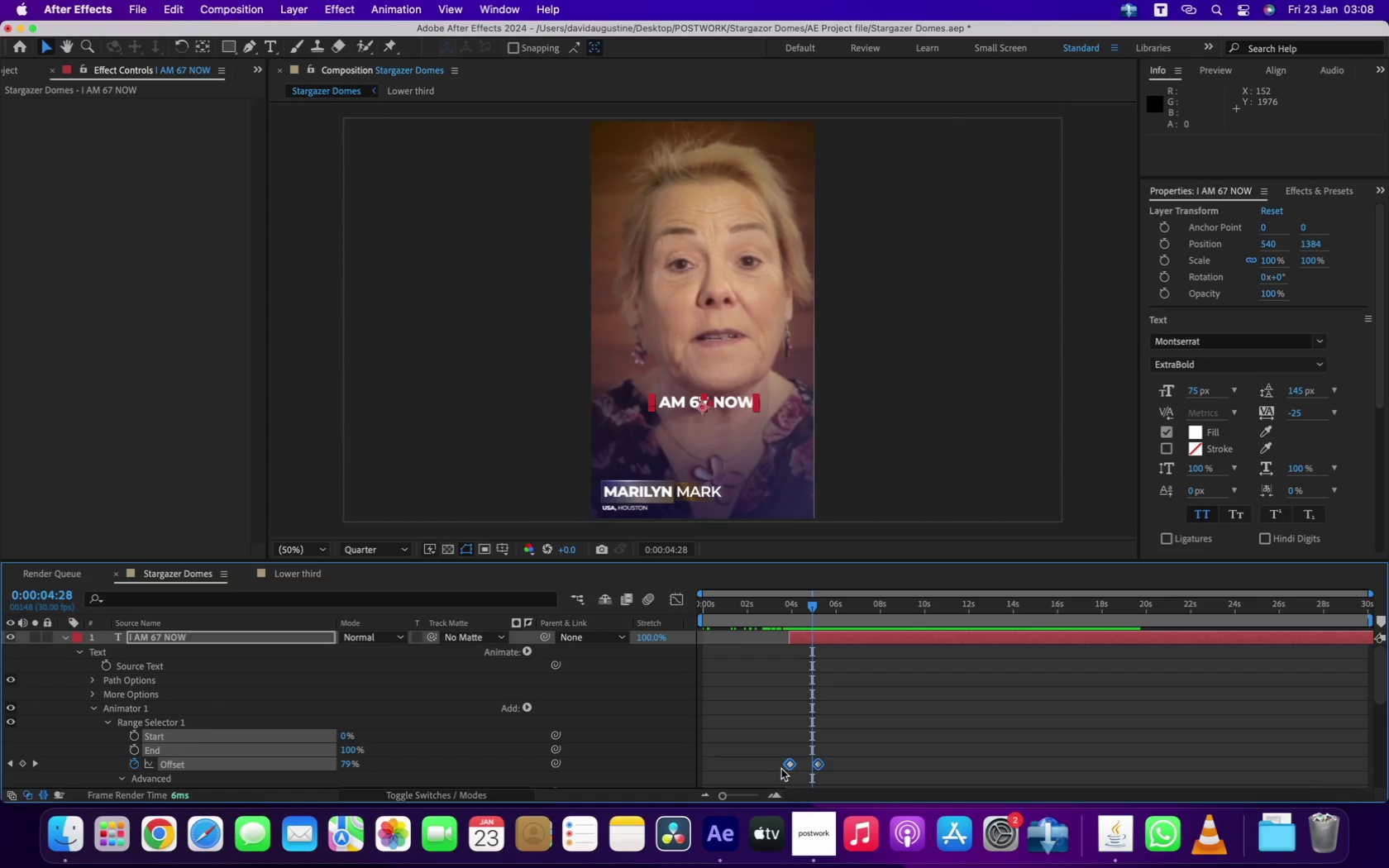 
right_click([790, 763])
 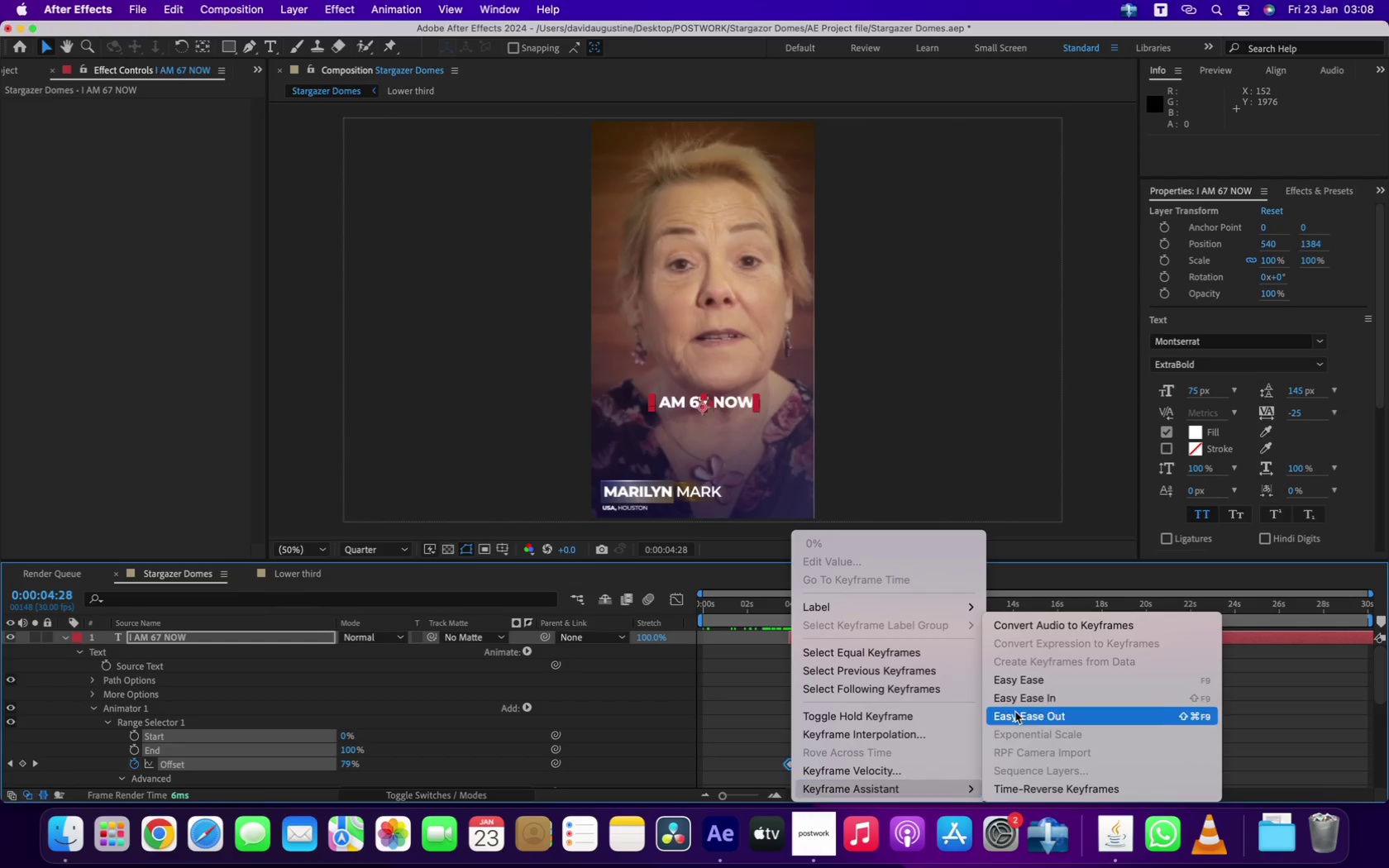 
left_click([1018, 677])
 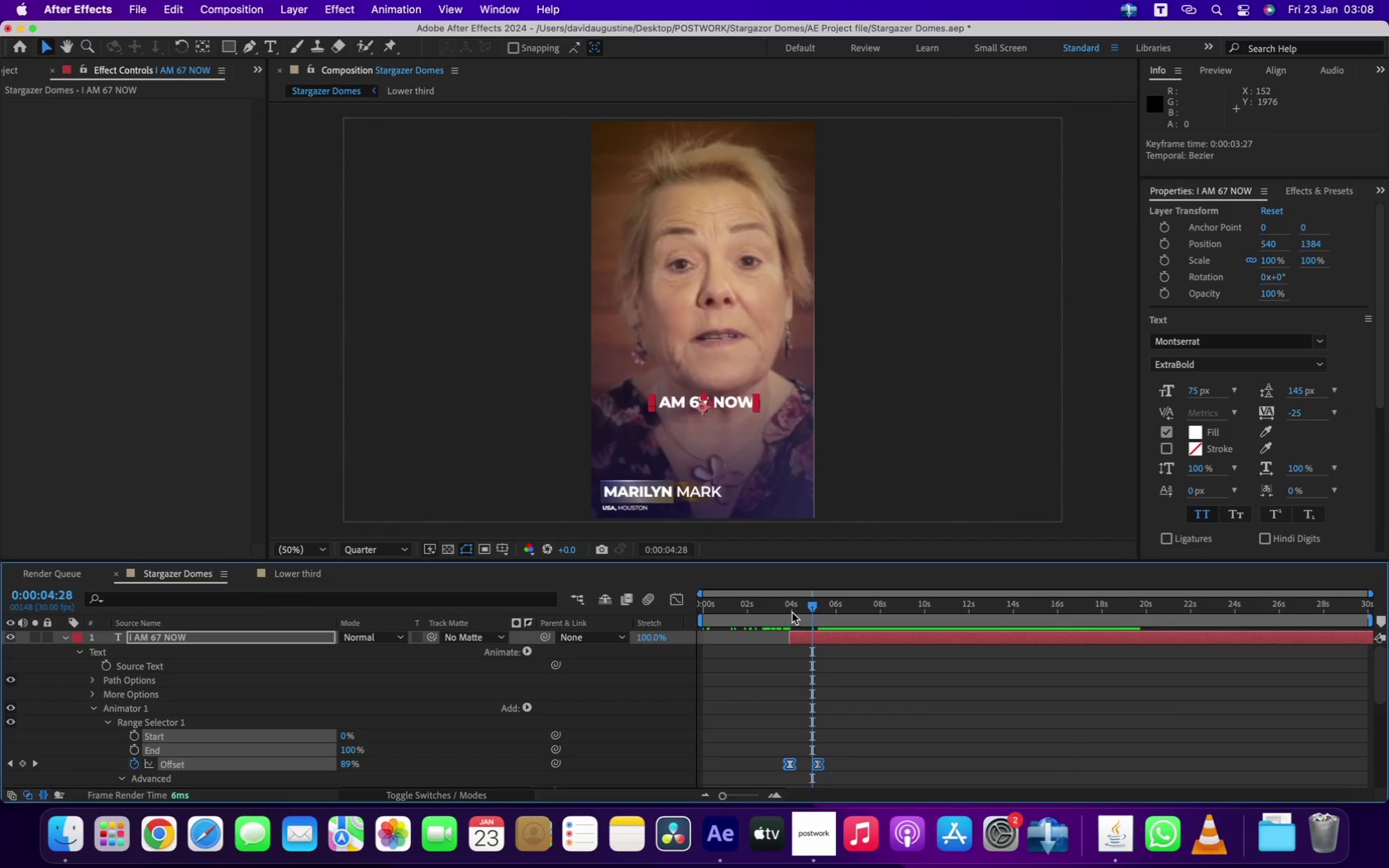 
key(Space)
 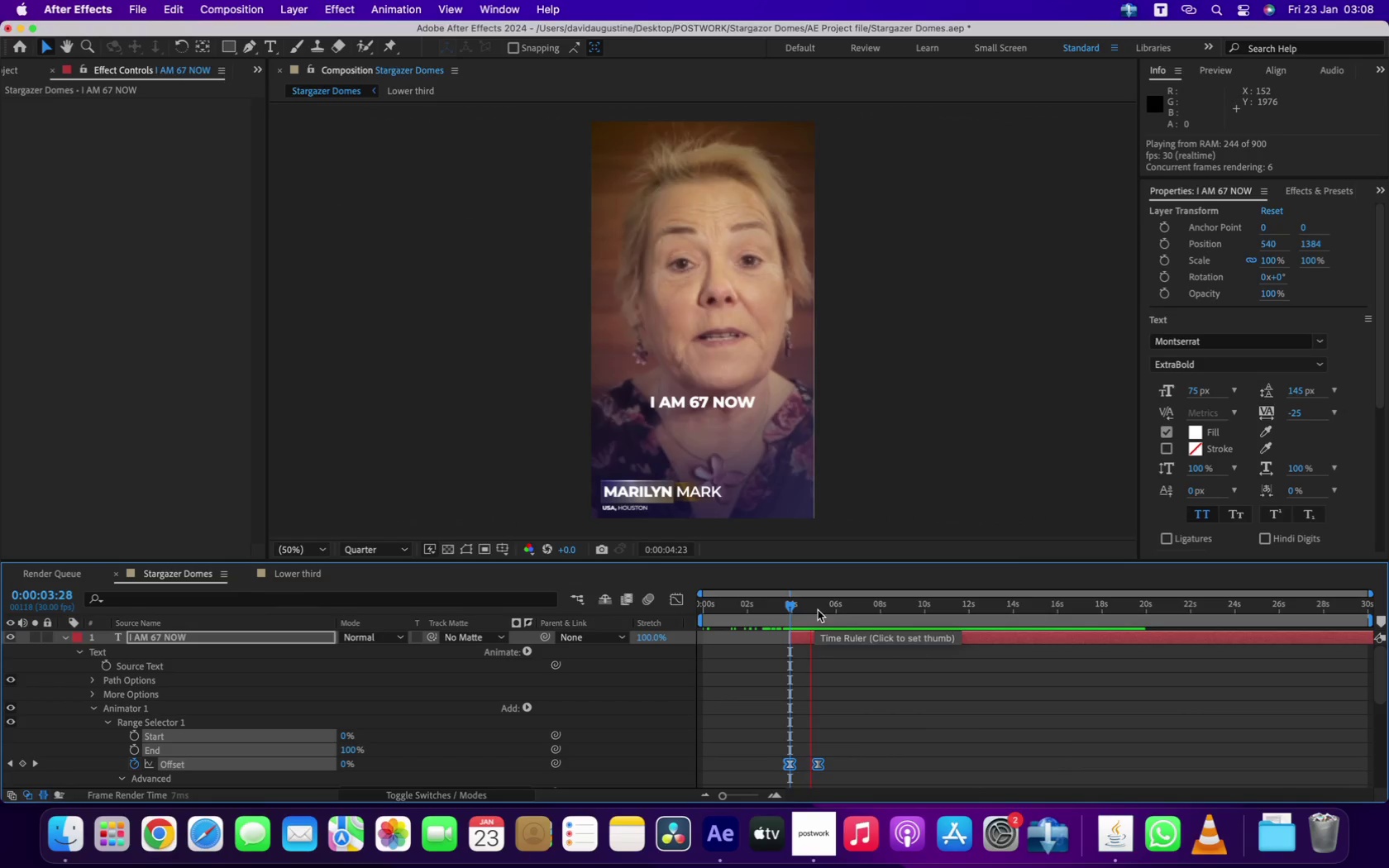 
key(Space)
 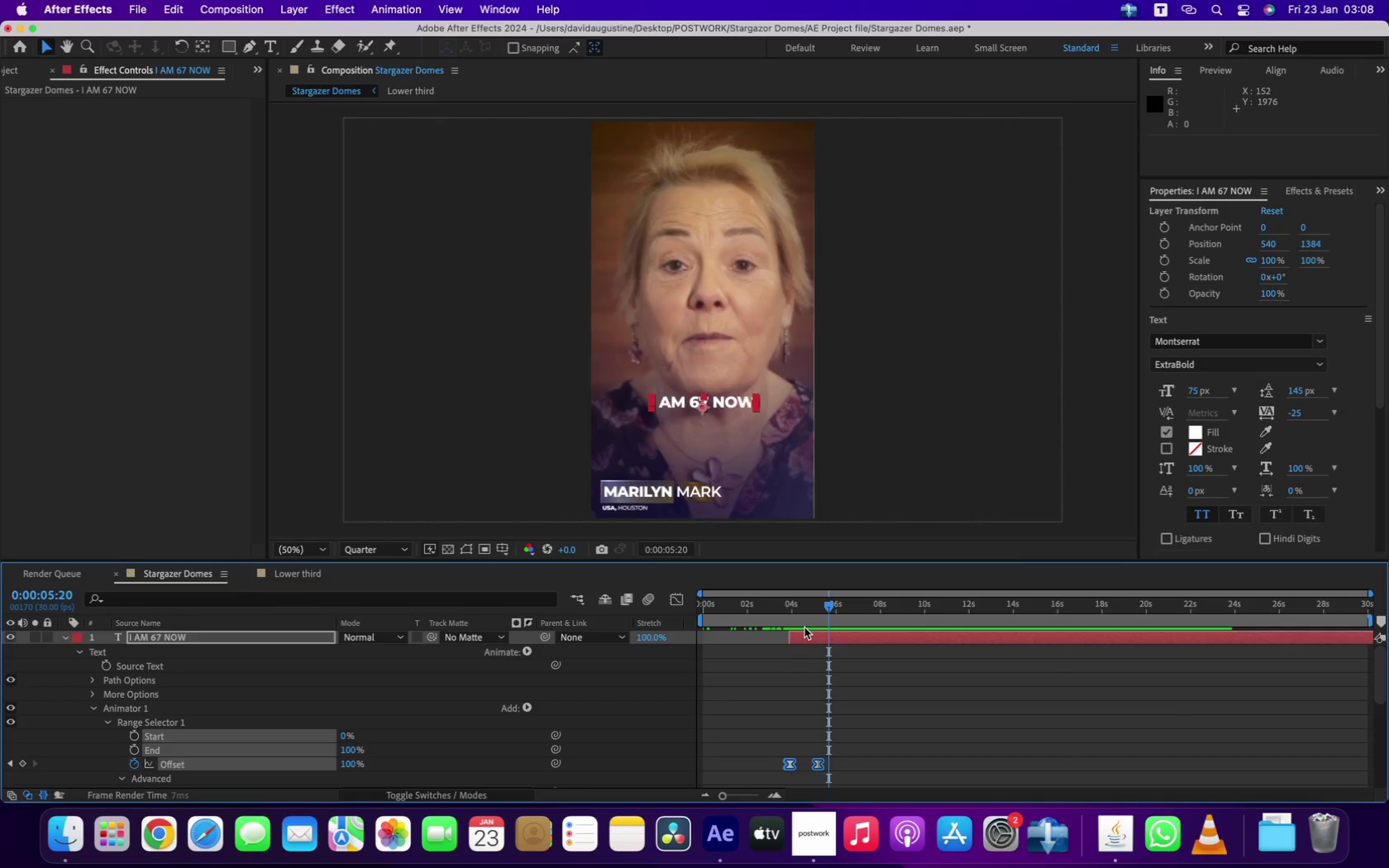 
key(Meta+Z)
 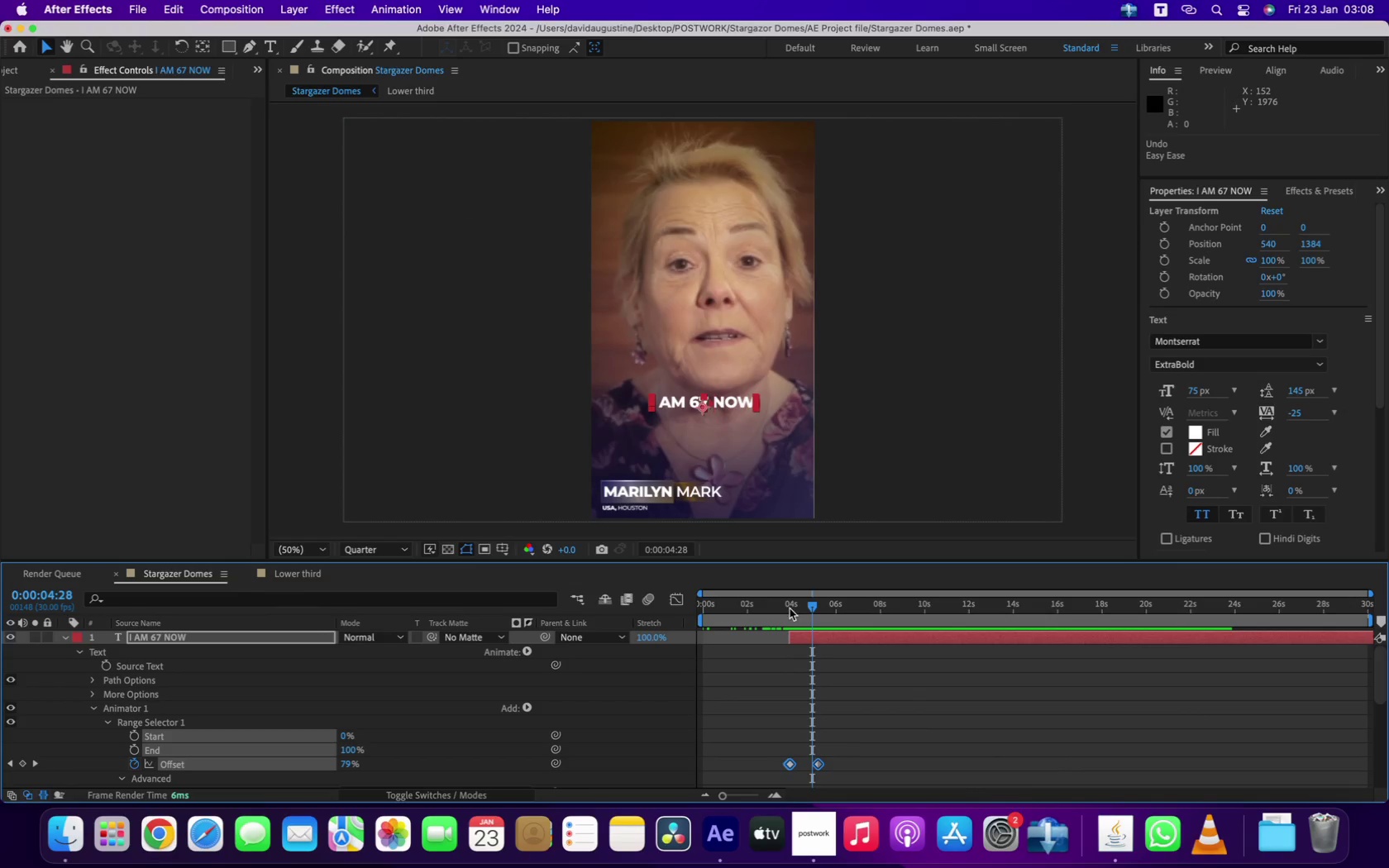 
left_click([785, 600])
 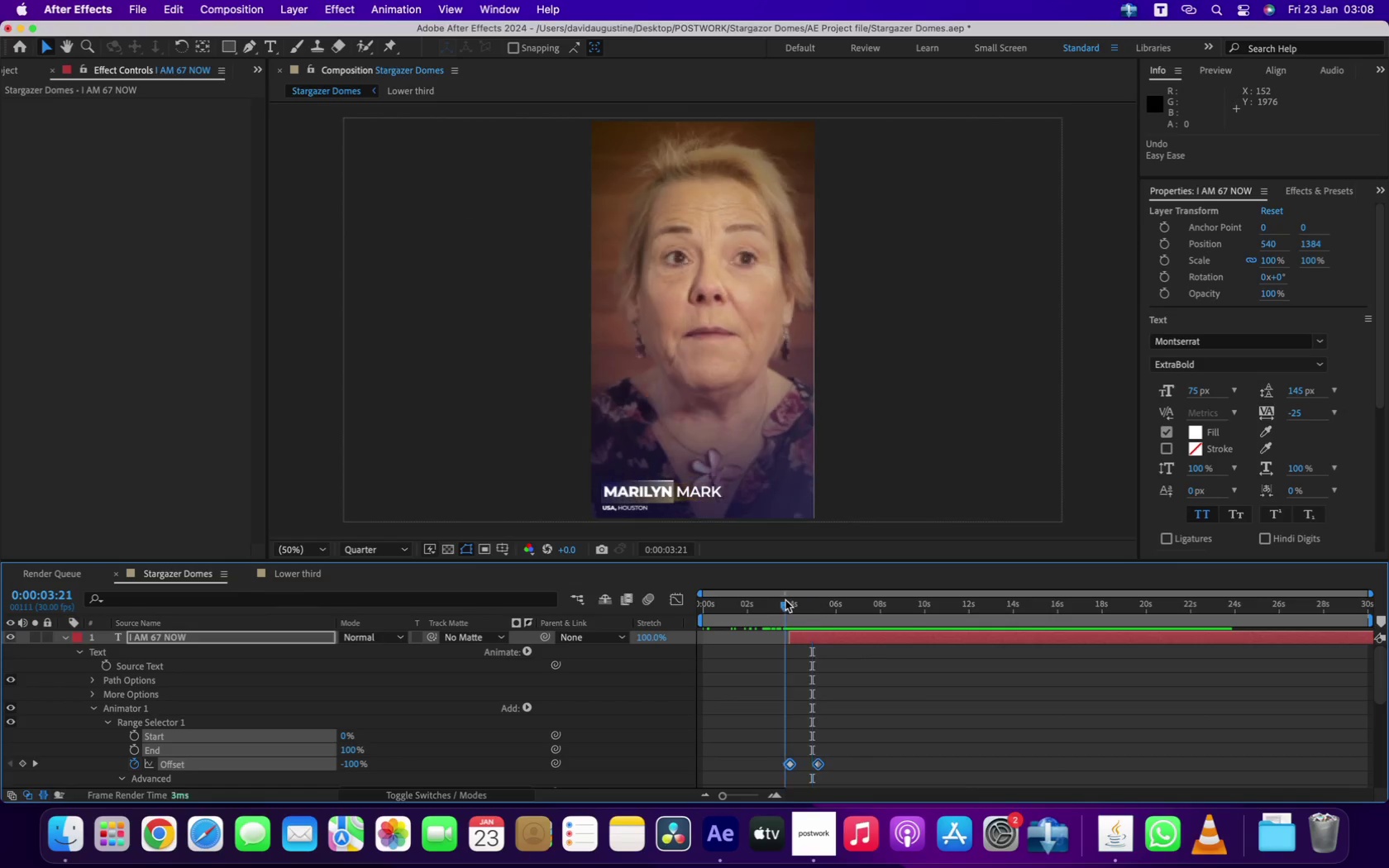 
key(Space)
 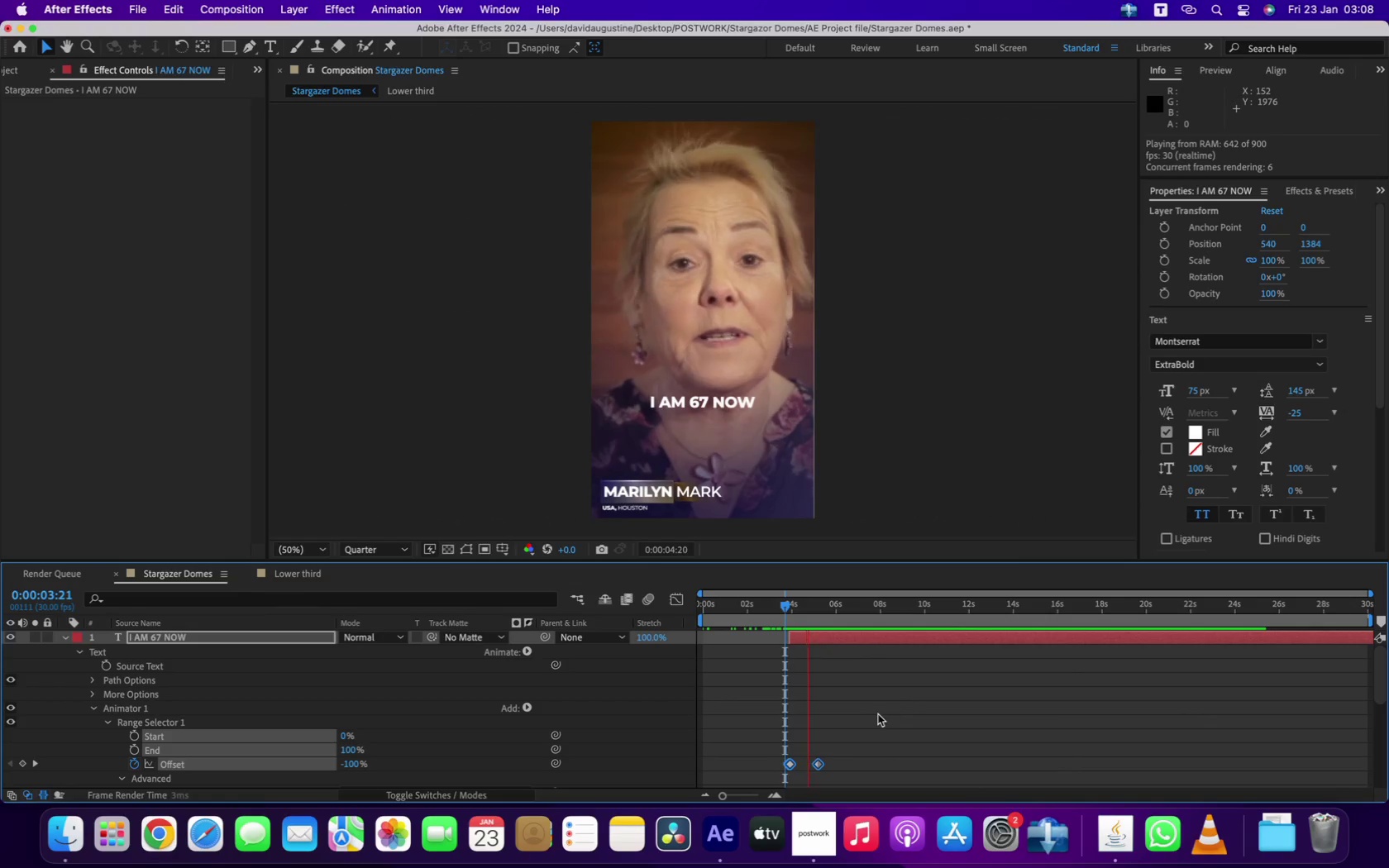 
key(Space)
 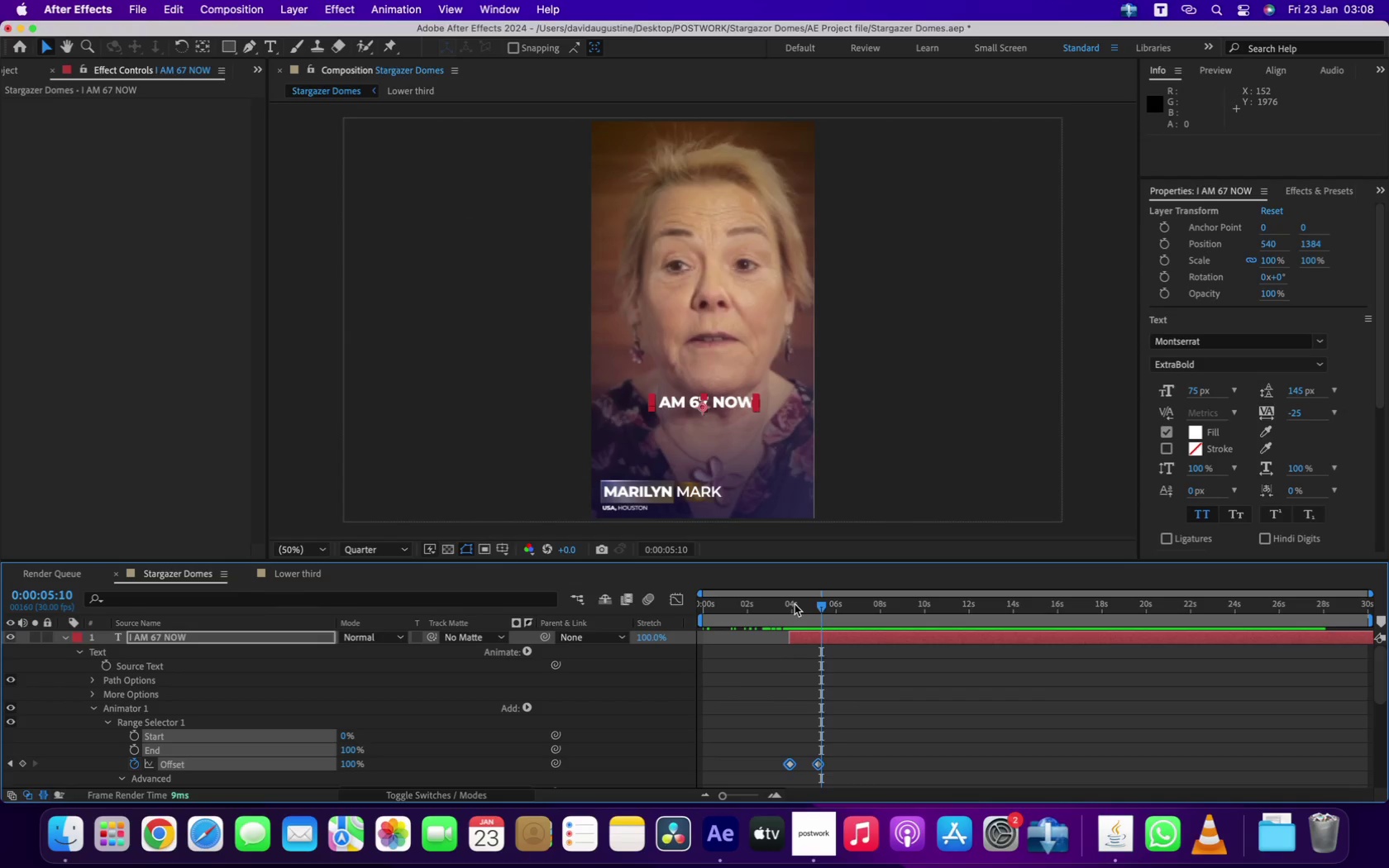 
left_click([789, 604])
 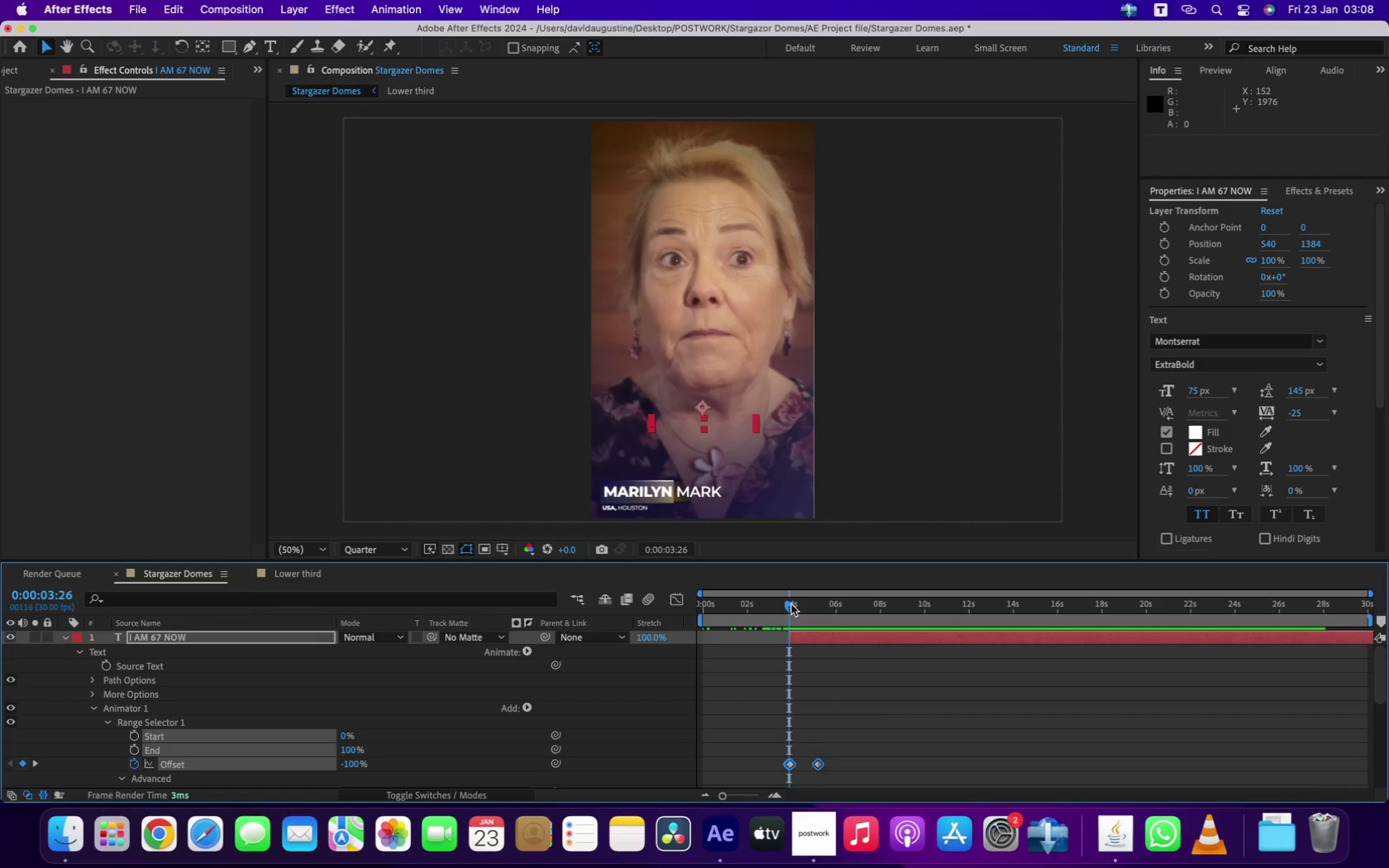 
key(Meta+Equal)
 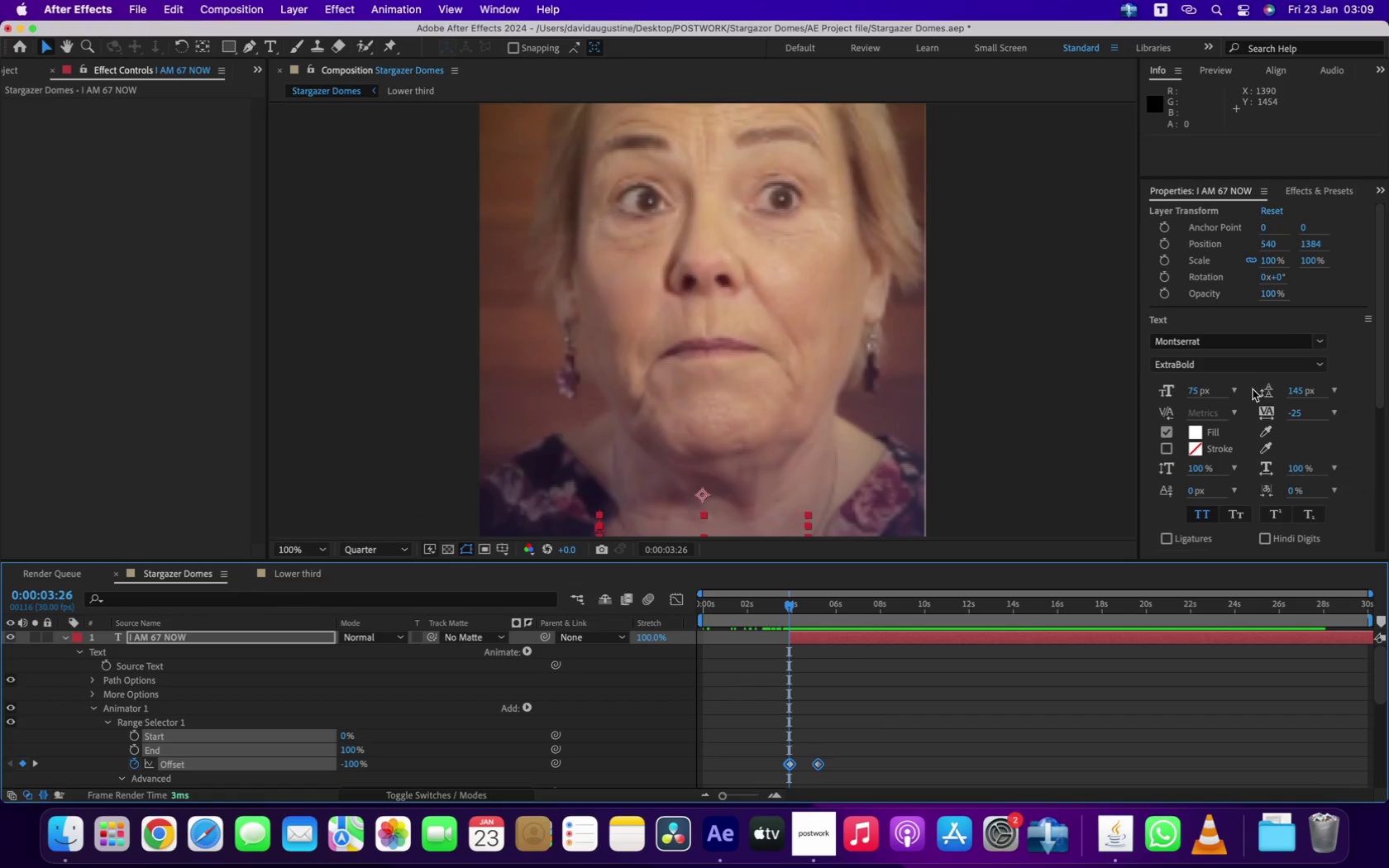 
left_click([1195, 384])
 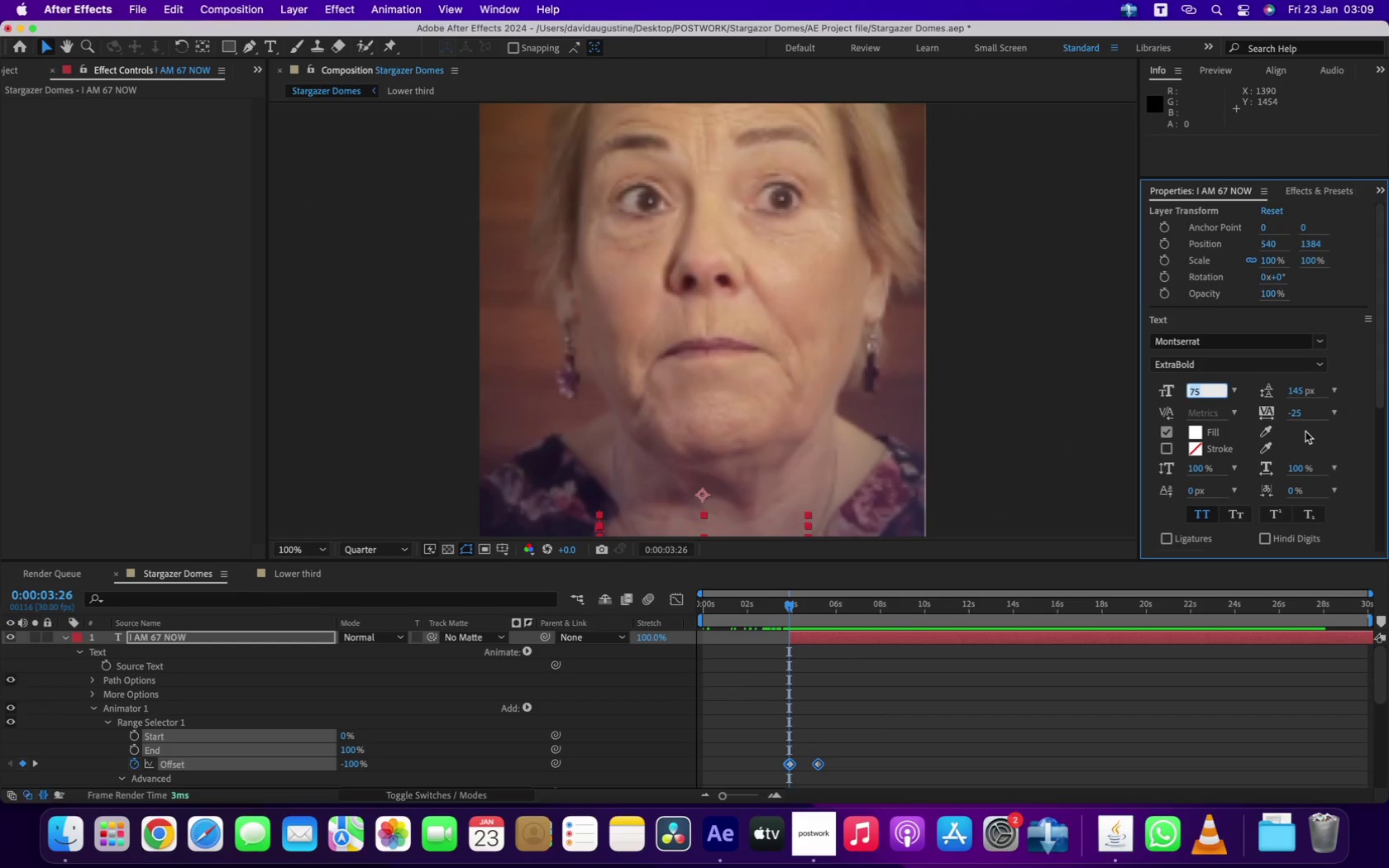 
type(95)
 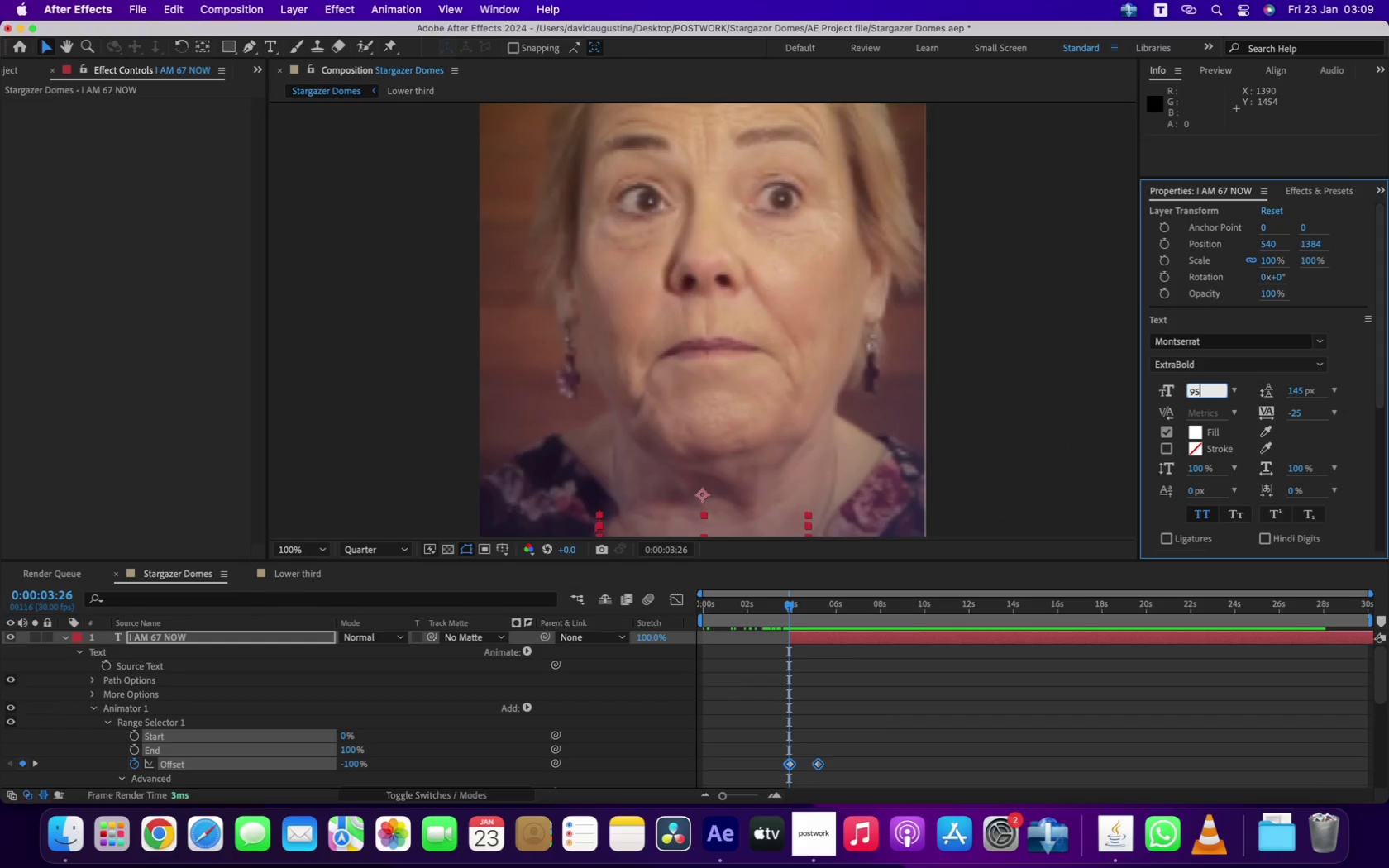 
key(Enter)
 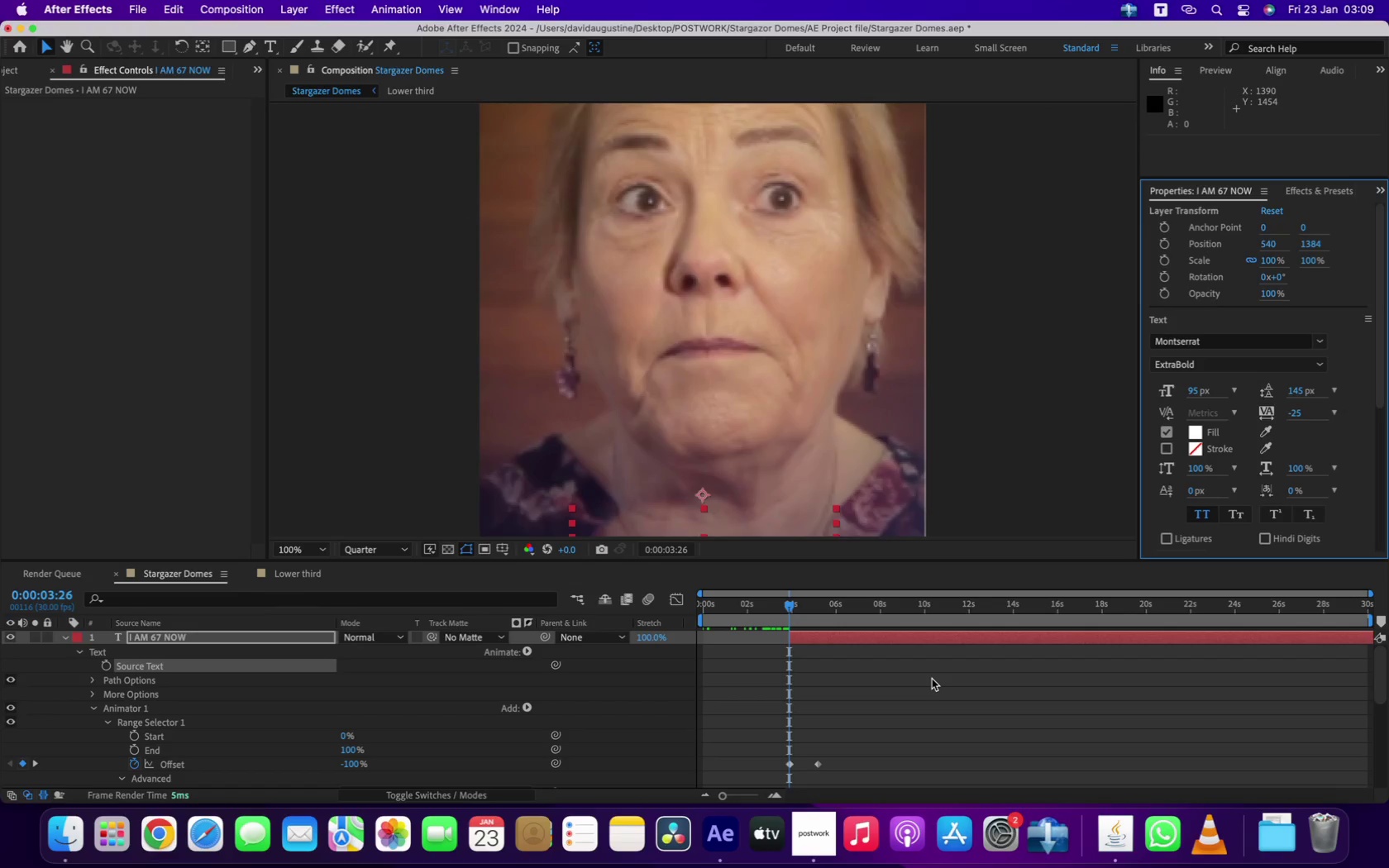 
wait(8.57)
 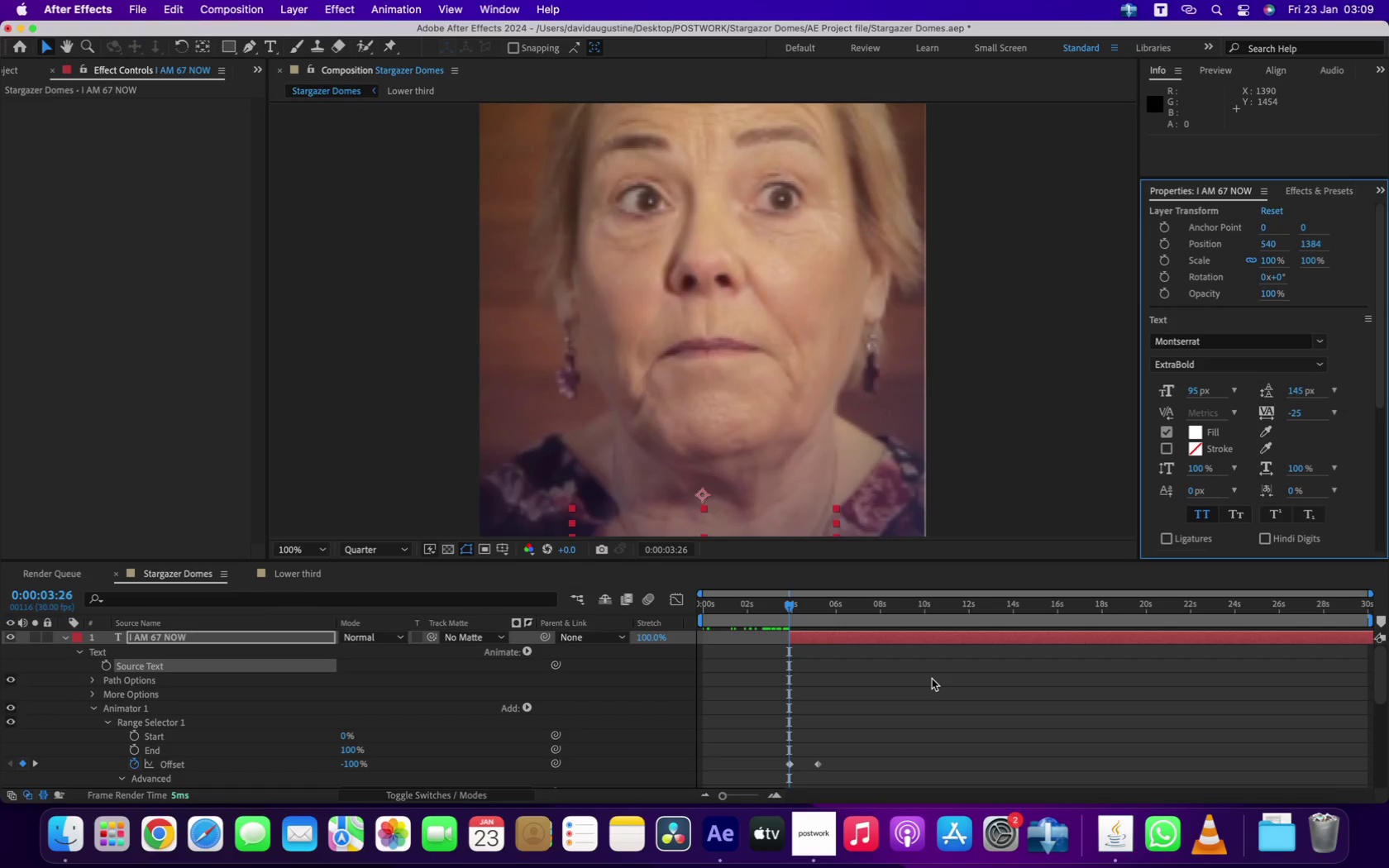 
left_click_drag(start_coordinate=[850, 742], to_coordinate=[747, 780])
 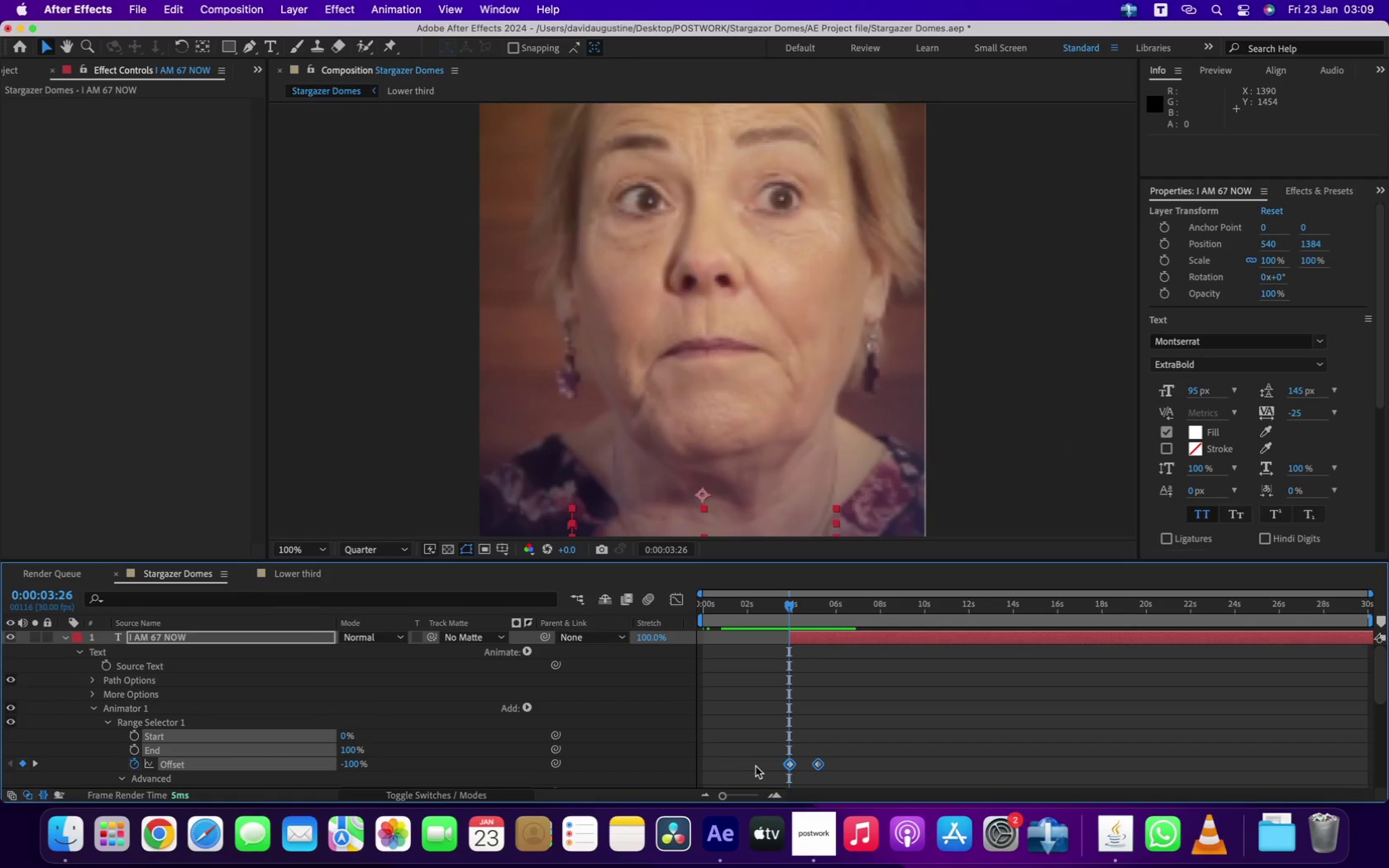 
key(Equal)
 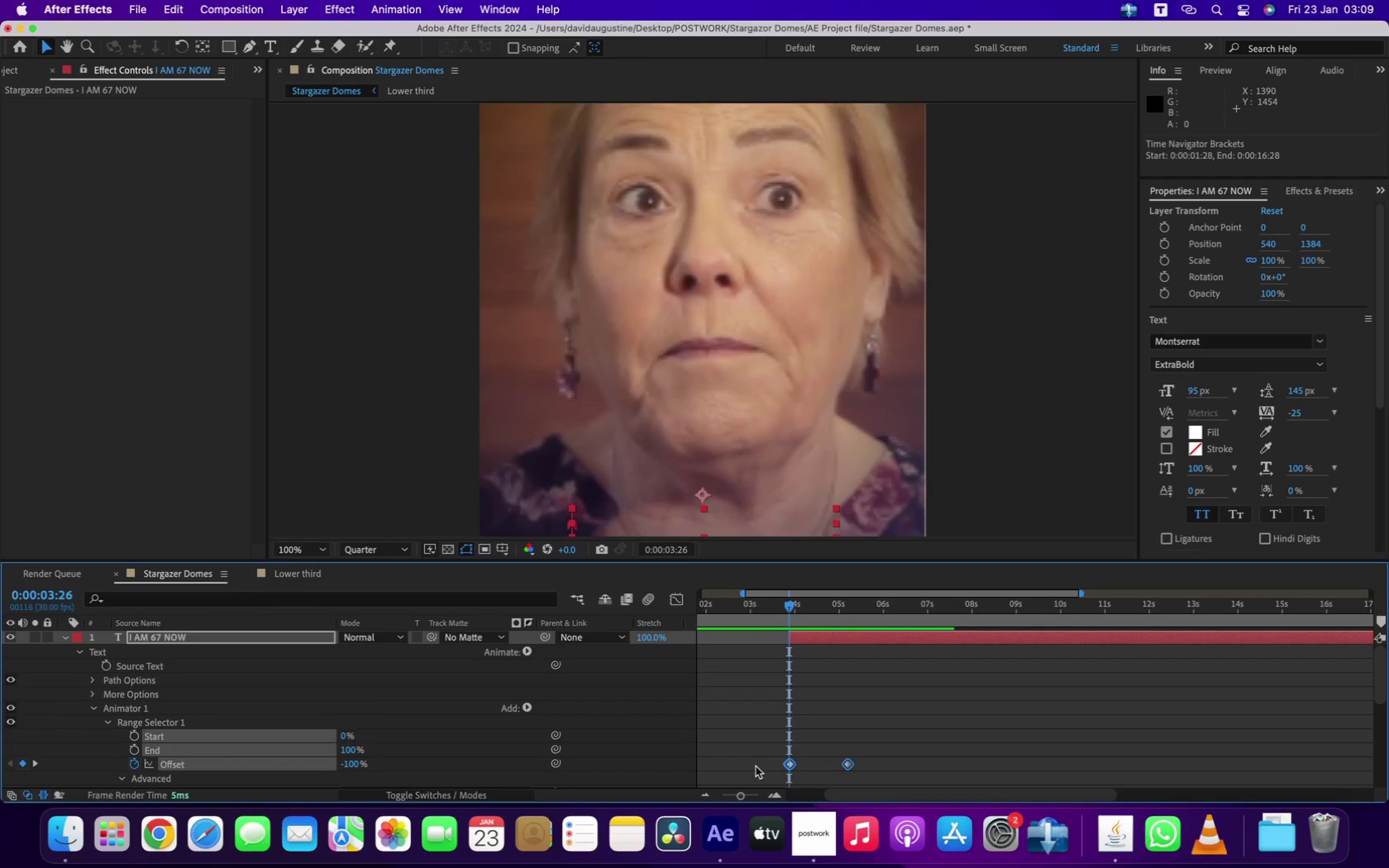 
key(Equal)
 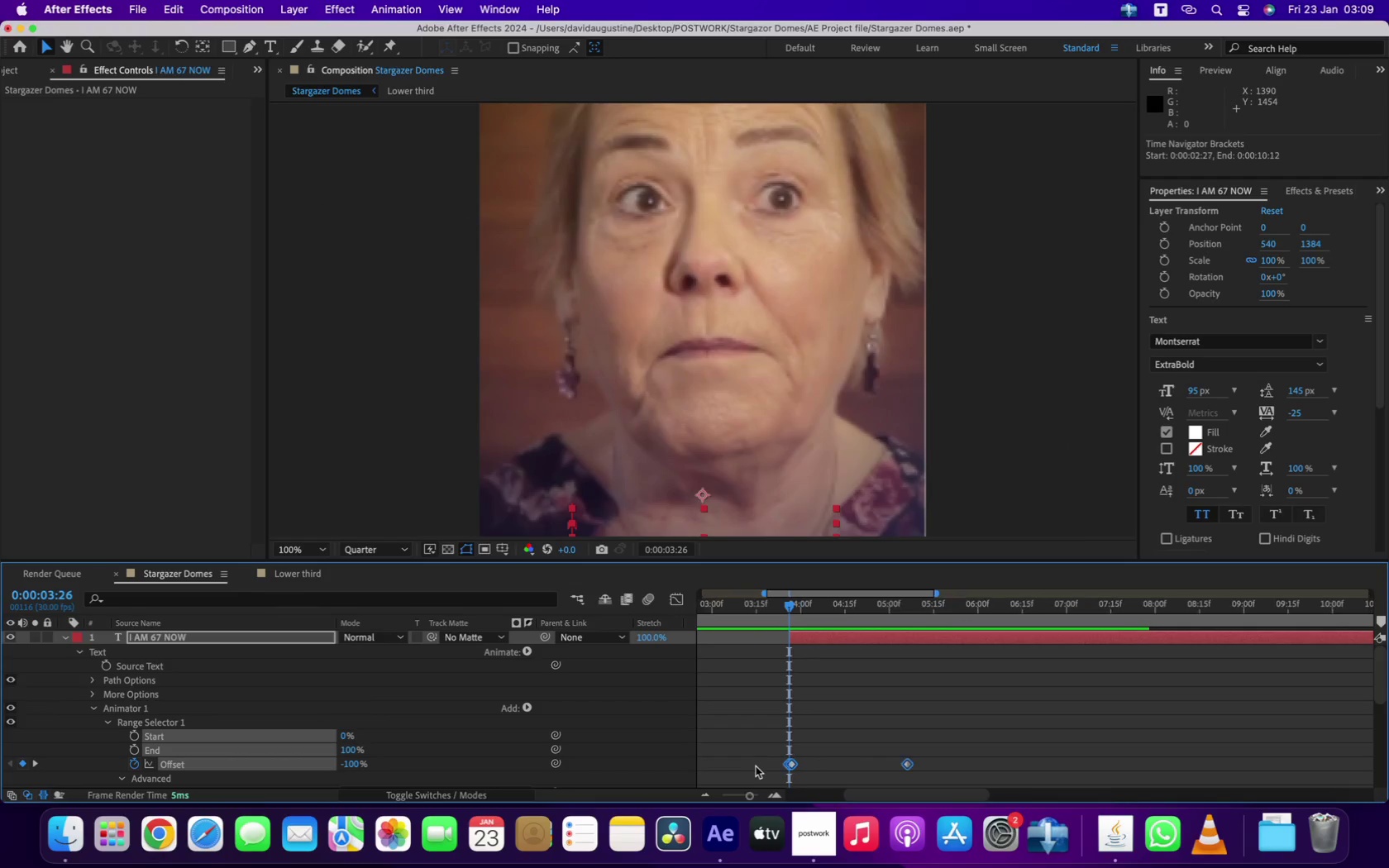 
key(Equal)
 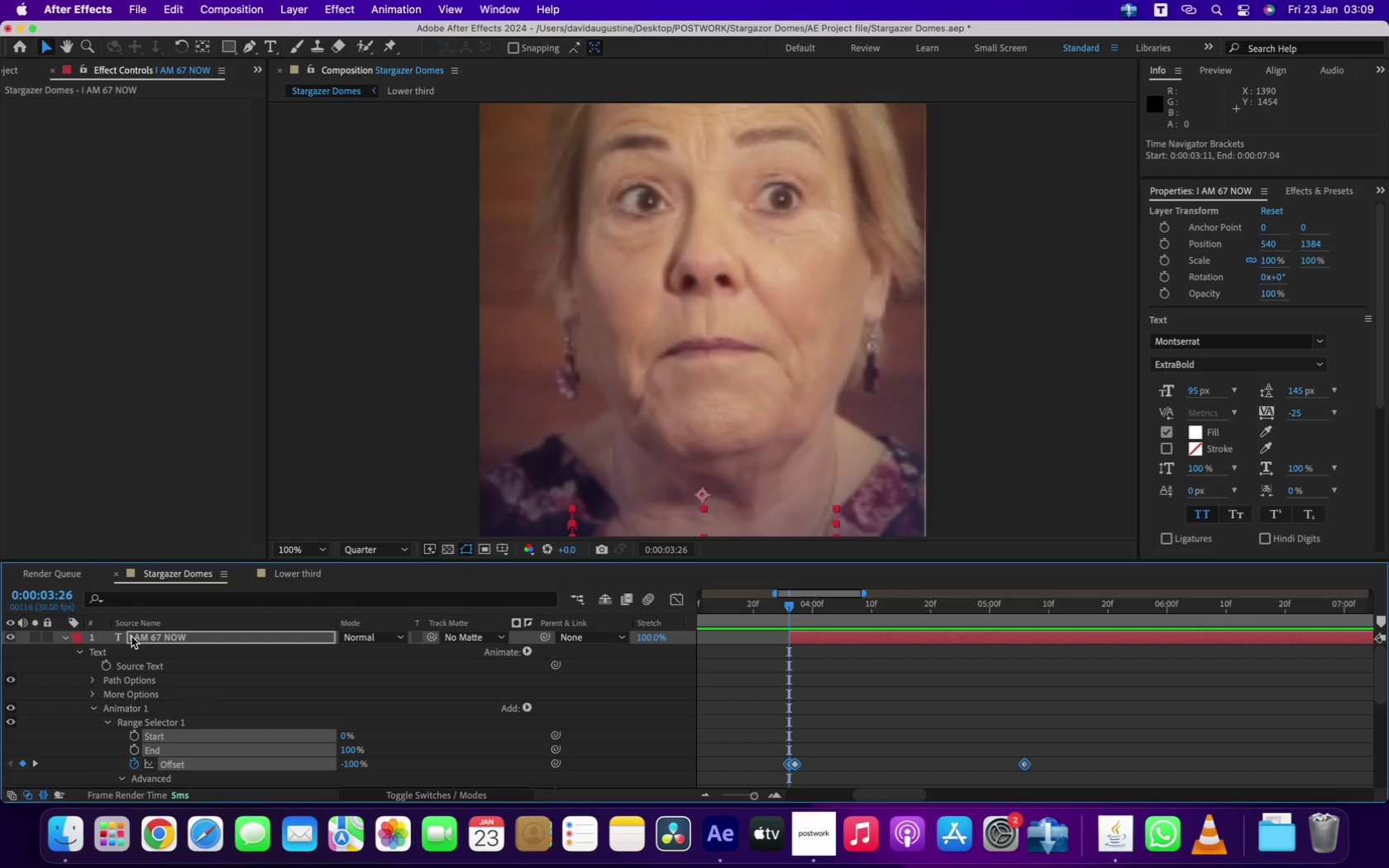 
left_click([77, 635])
 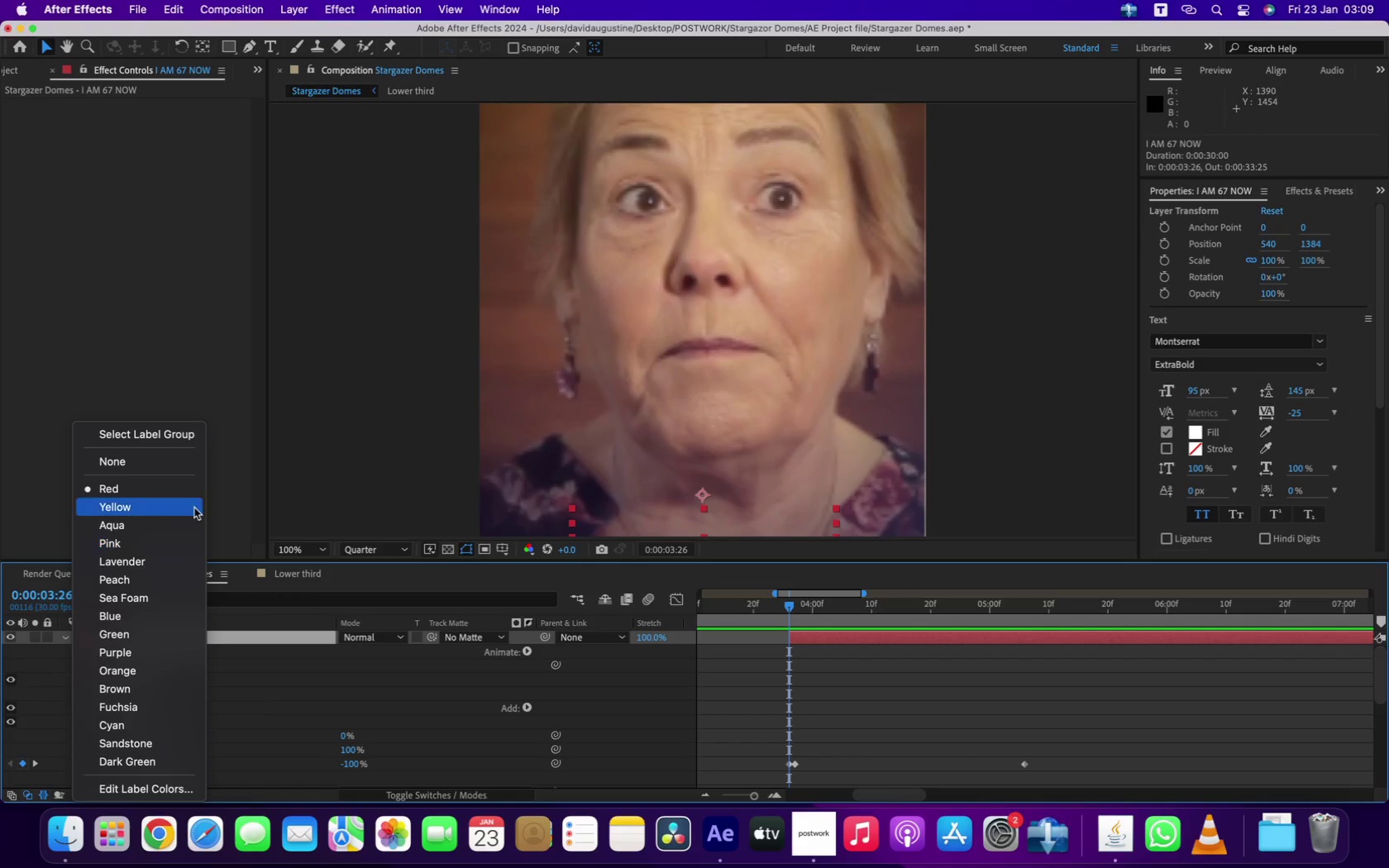 
left_click_drag(start_coordinate=[189, 503], to_coordinate=[150, 608])
 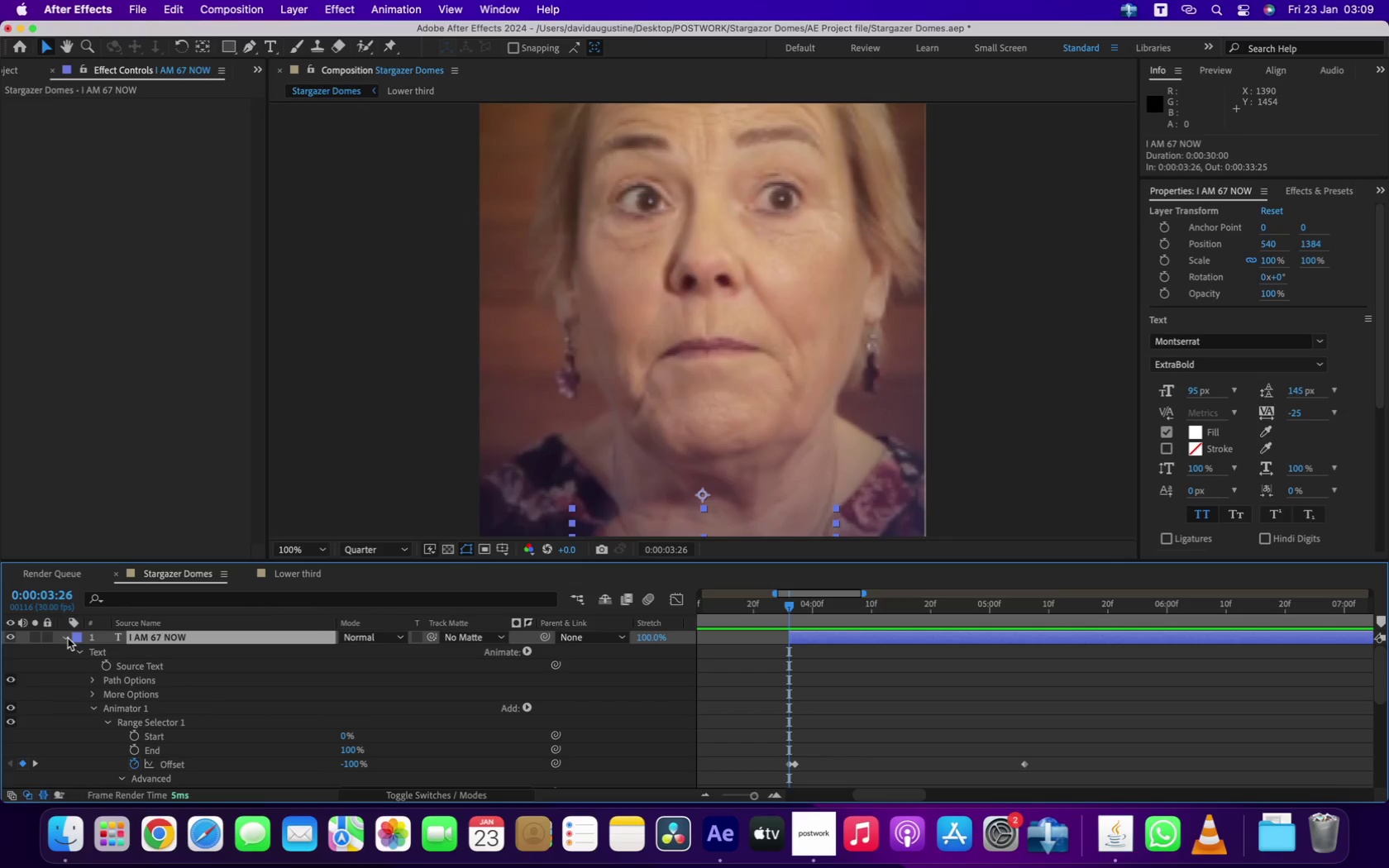 
left_click([64, 636])
 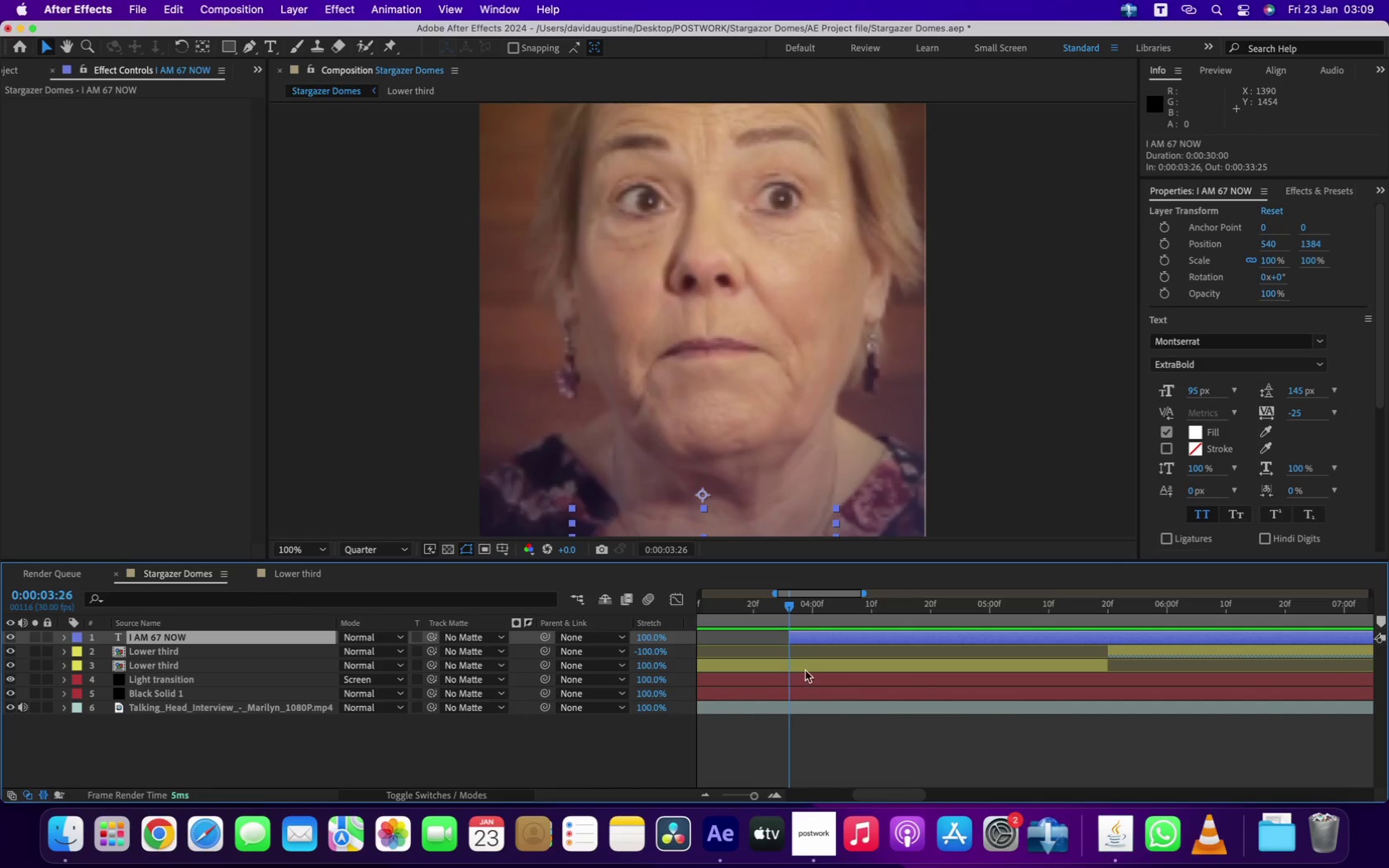 
left_click_drag(start_coordinate=[783, 601], to_coordinate=[774, 603])
 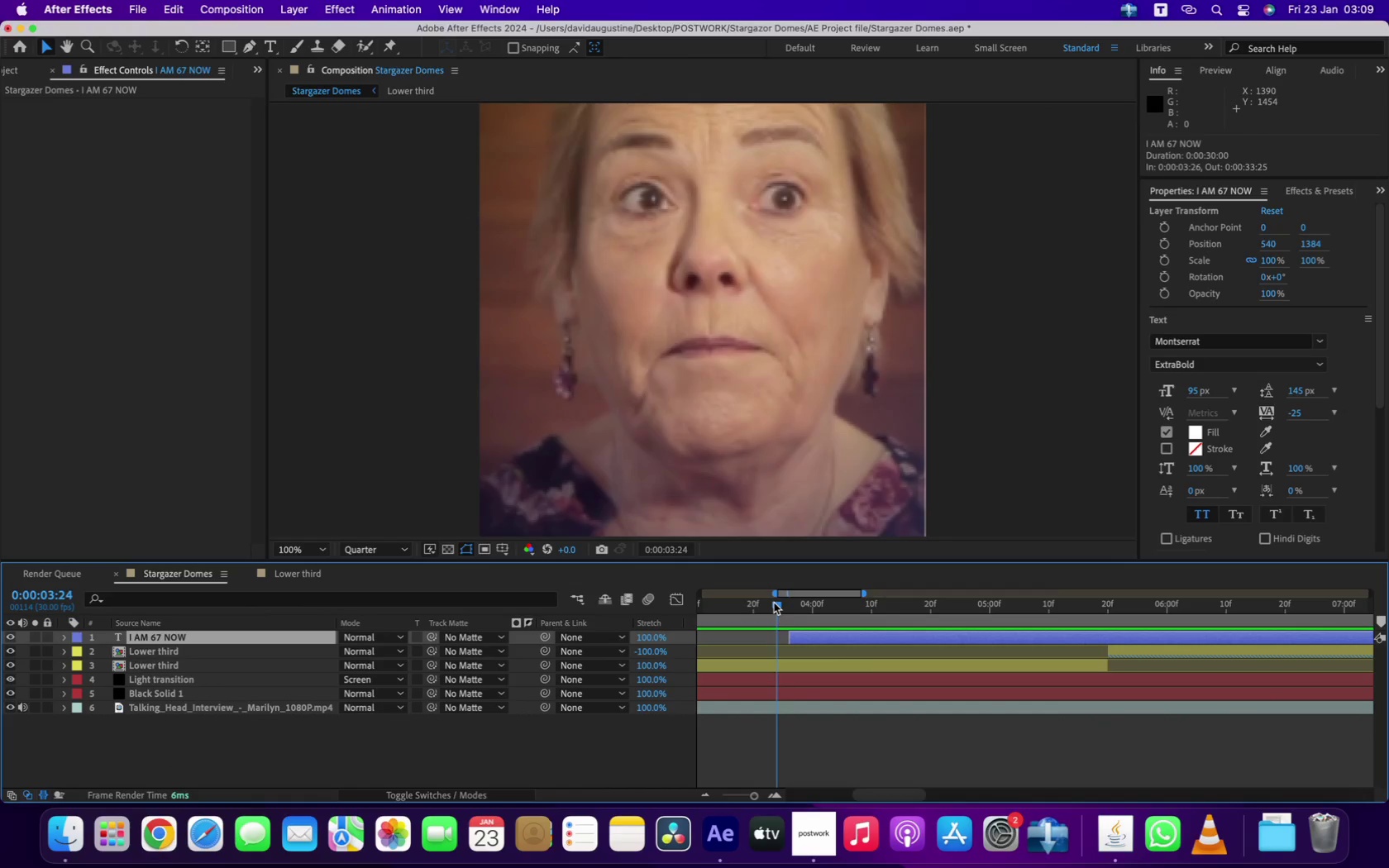 
key(Space)
 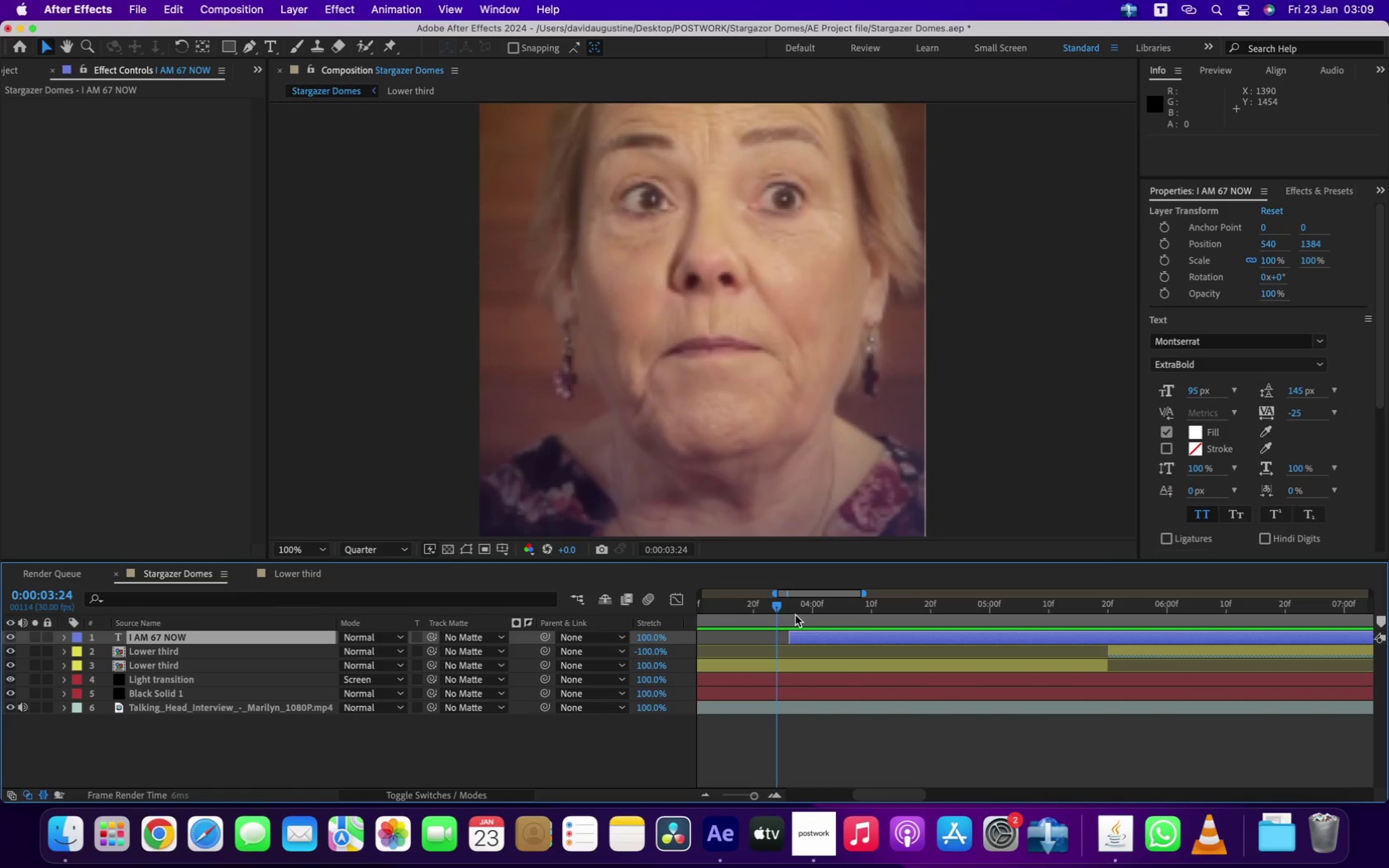 
key(Space)
 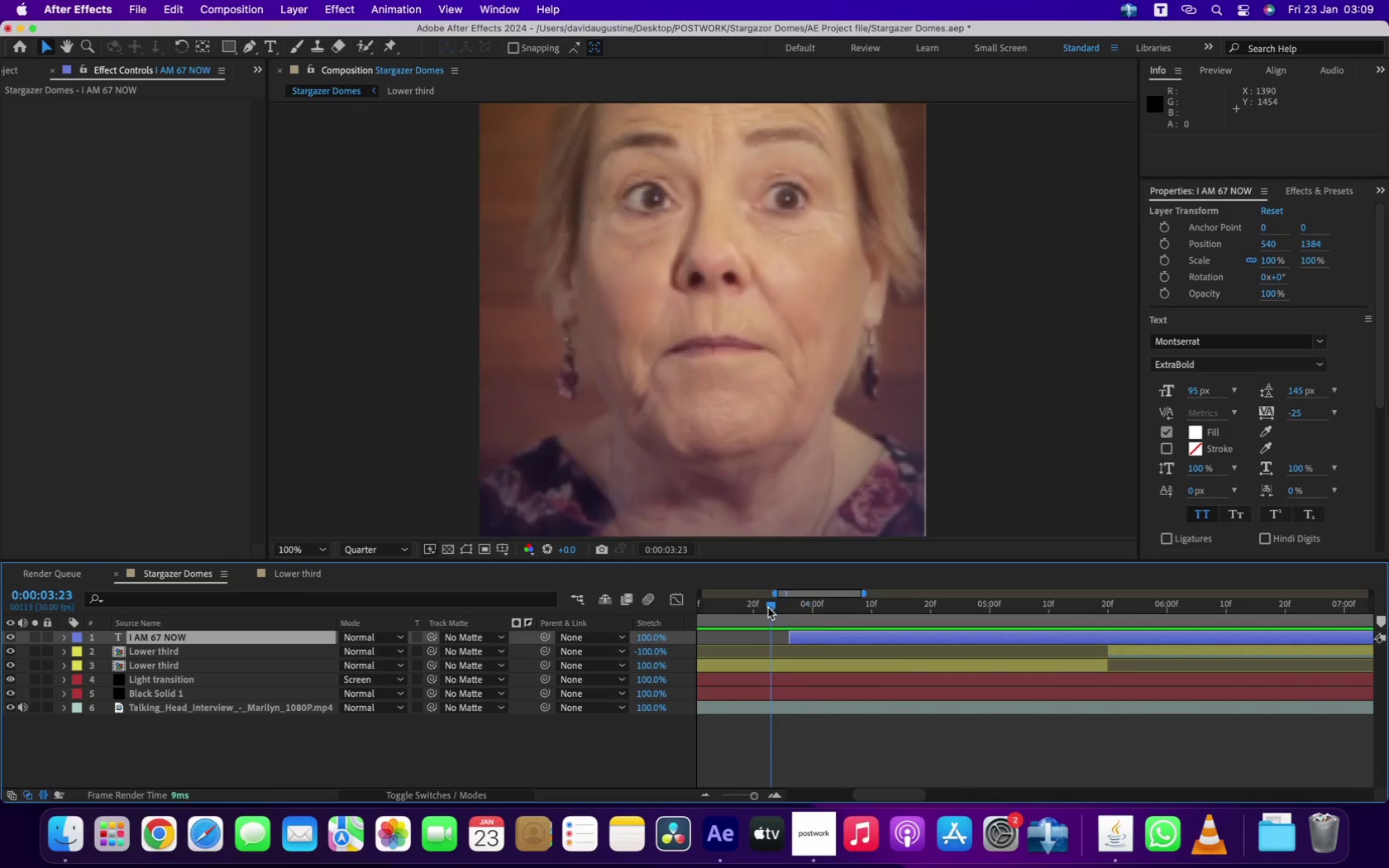 
left_click([768, 608])
 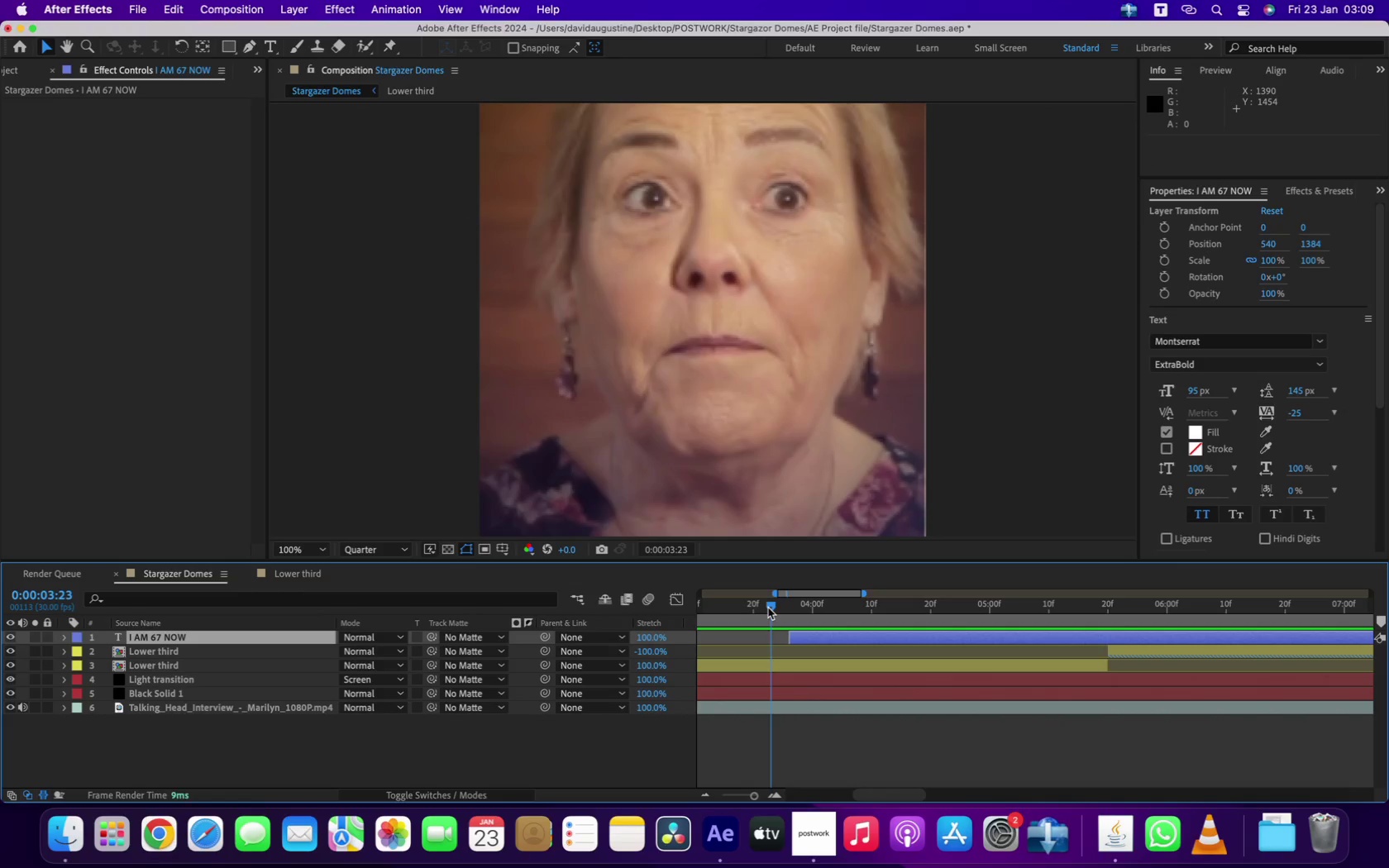 
key(B)
 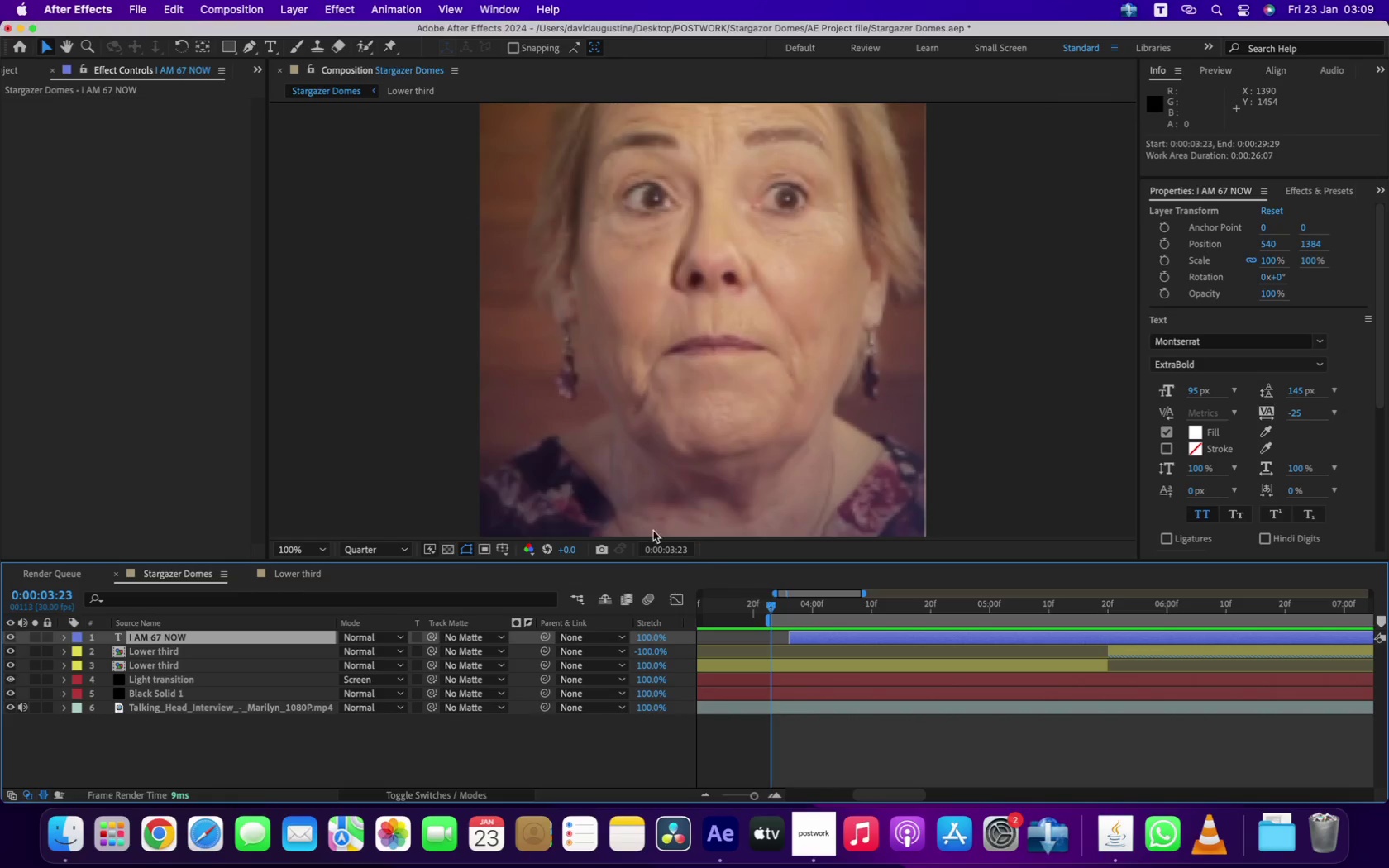 
key(Space)
 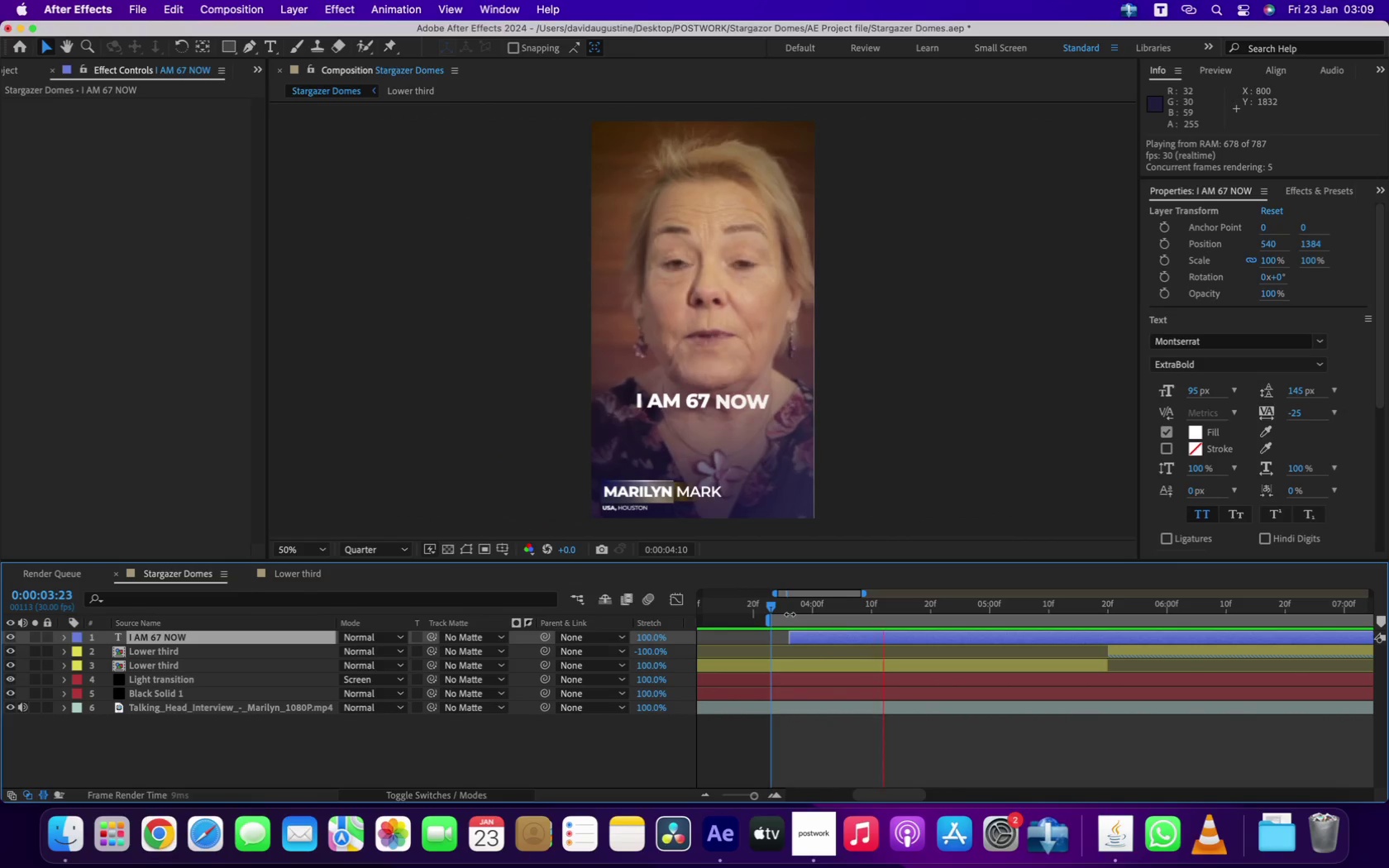 
scroll: coordinate [729, 423], scroll_direction: down, amount: 1.0
 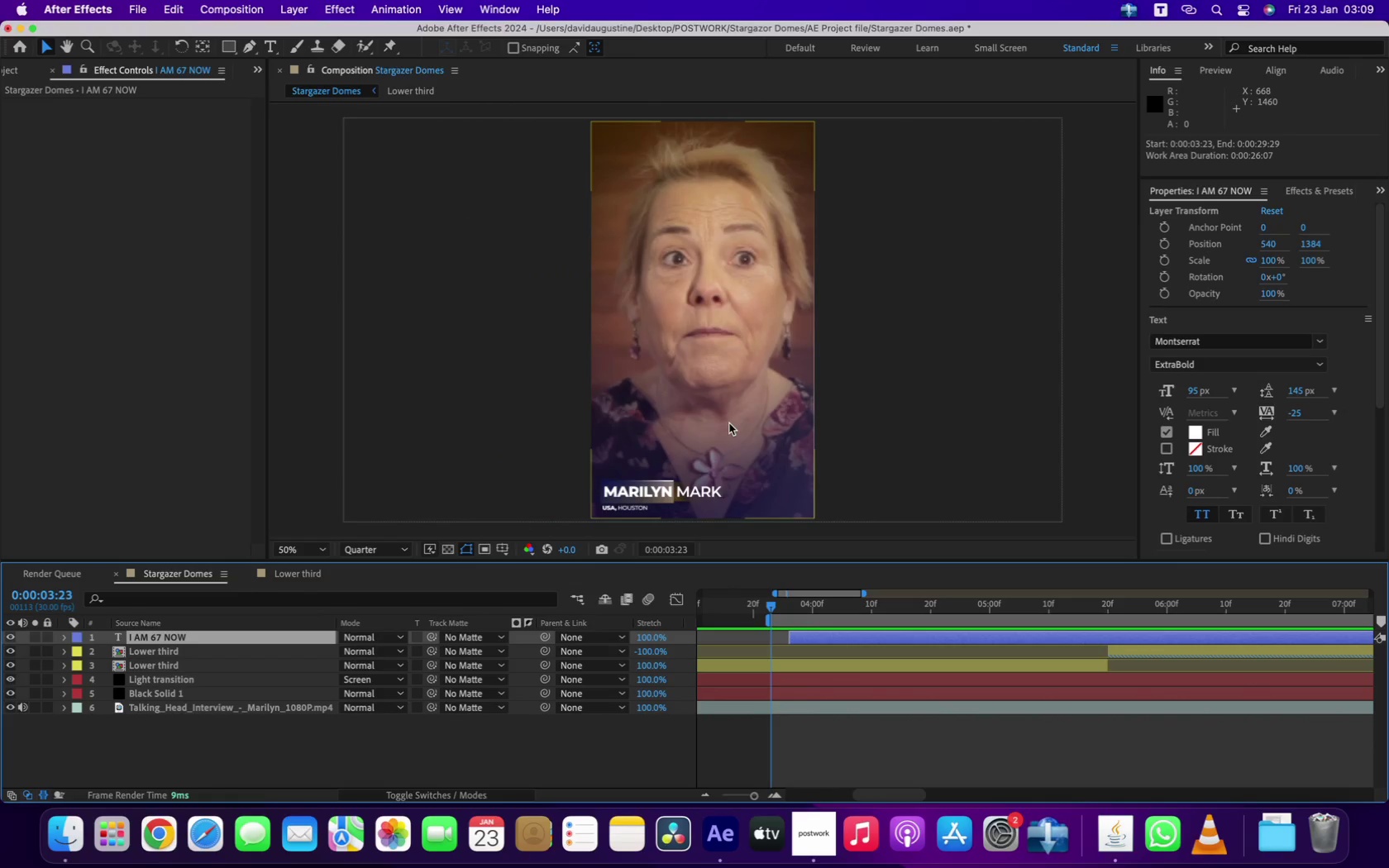 
key(Space)
 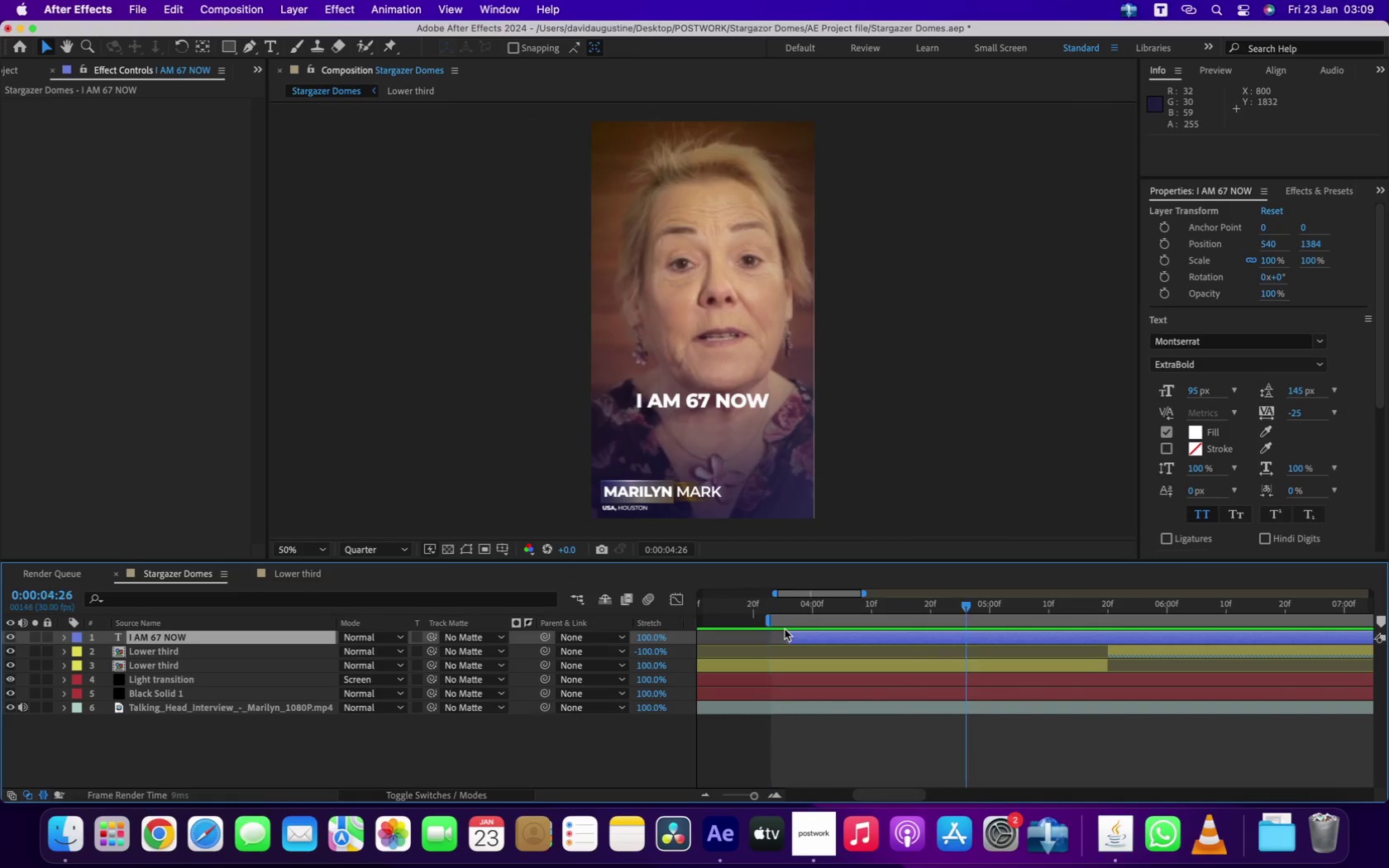 
left_click_drag(start_coordinate=[744, 610], to_coordinate=[785, 616])
 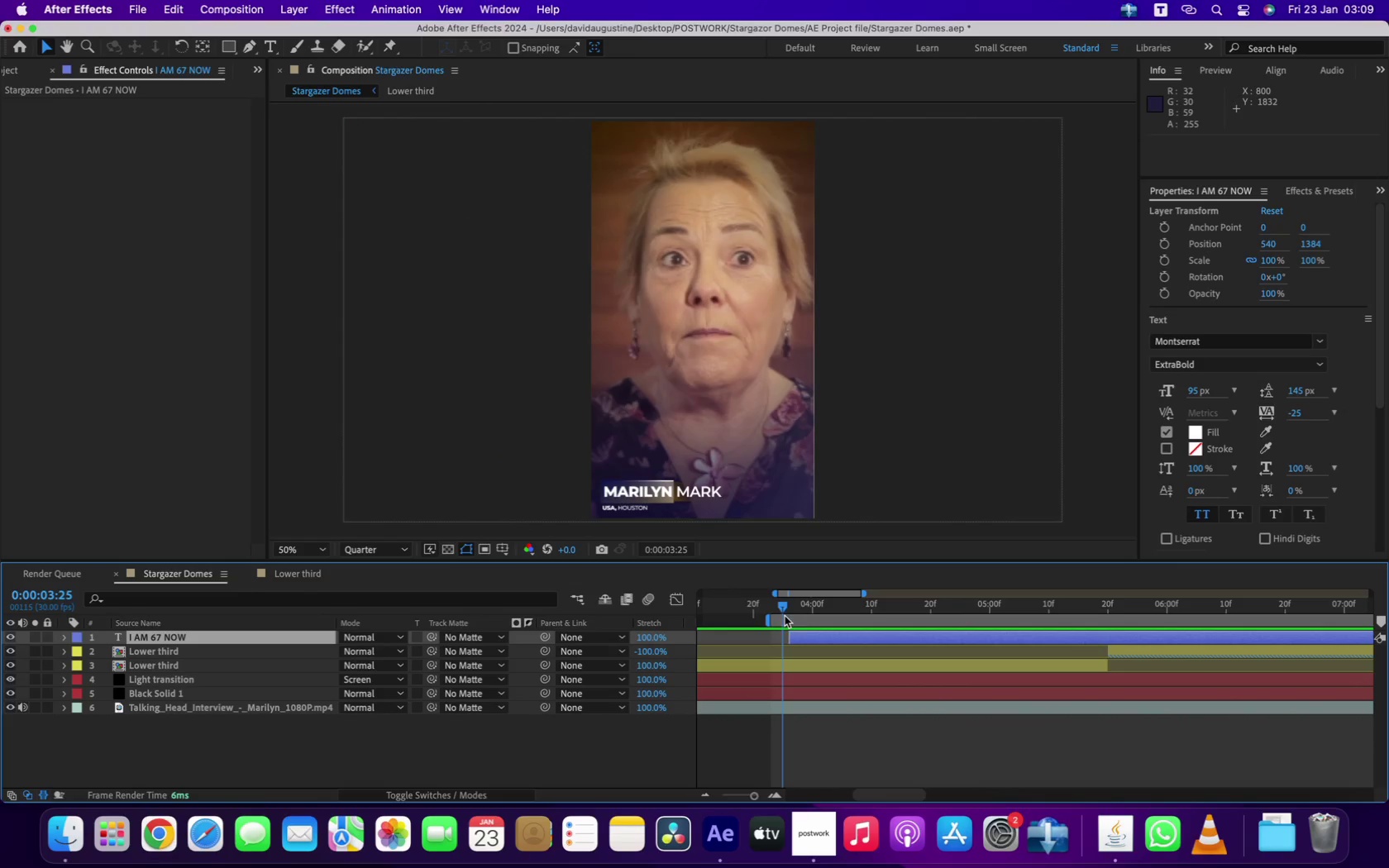 
key(Space)
 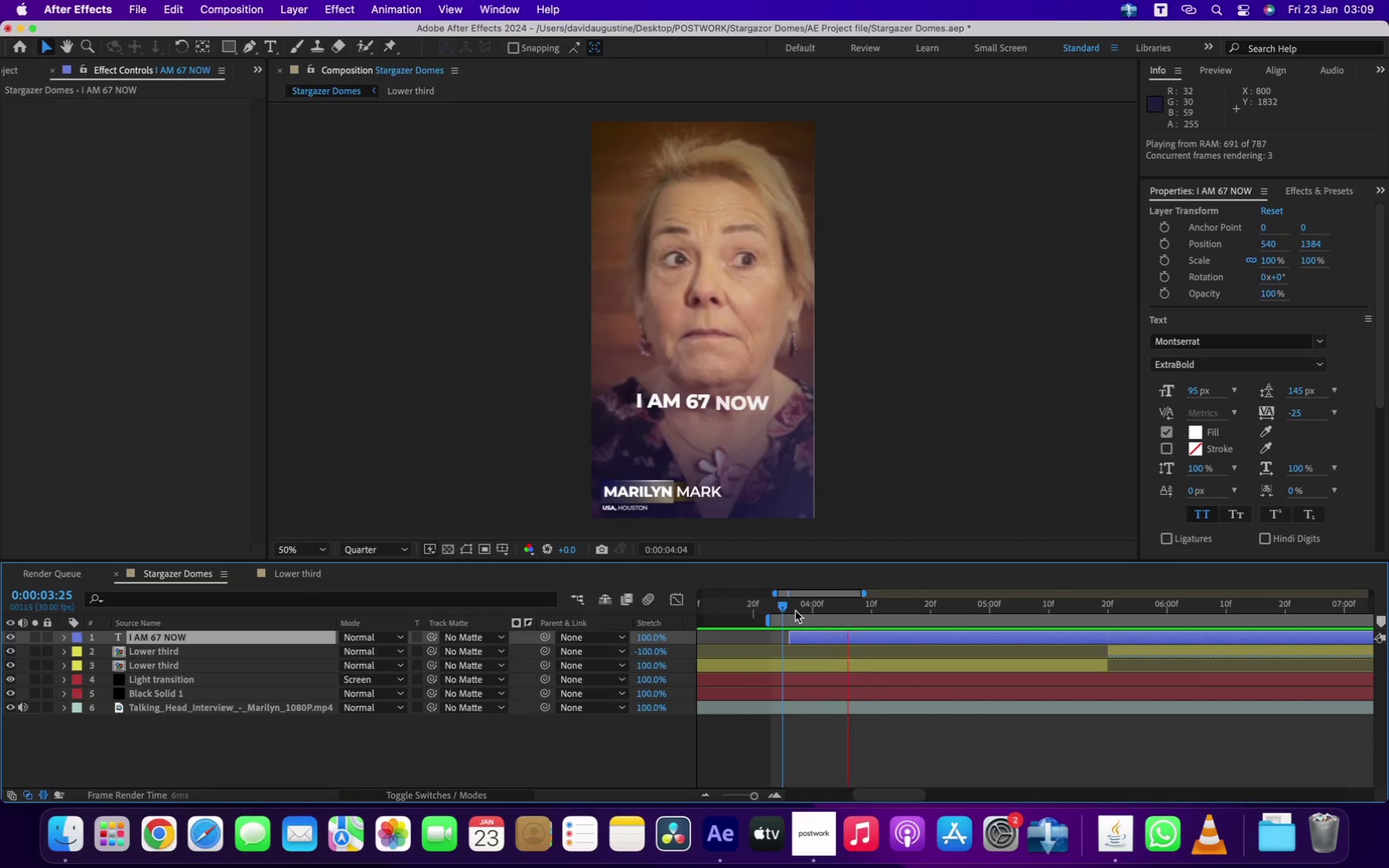 
key(Space)
 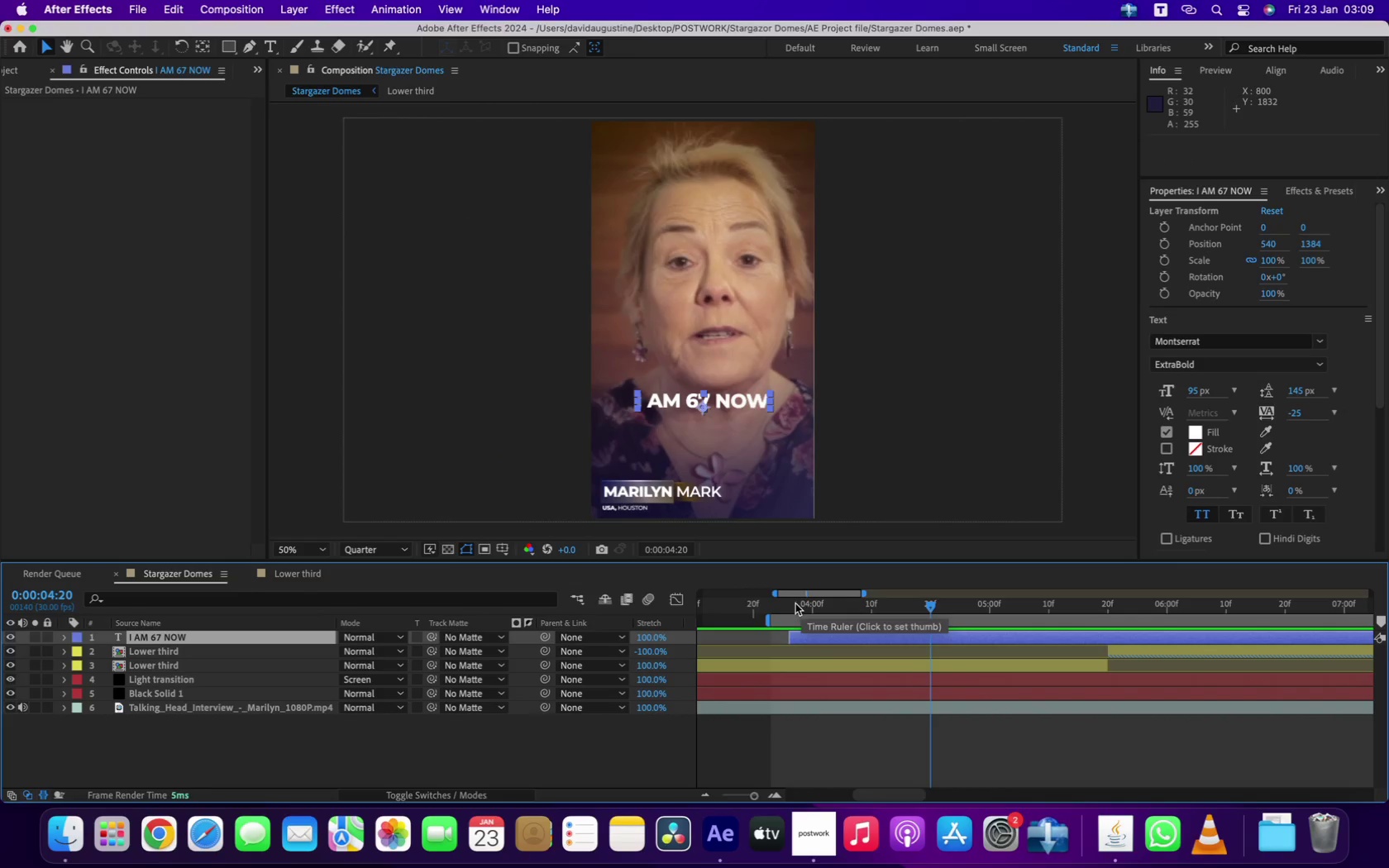 
left_click([786, 606])
 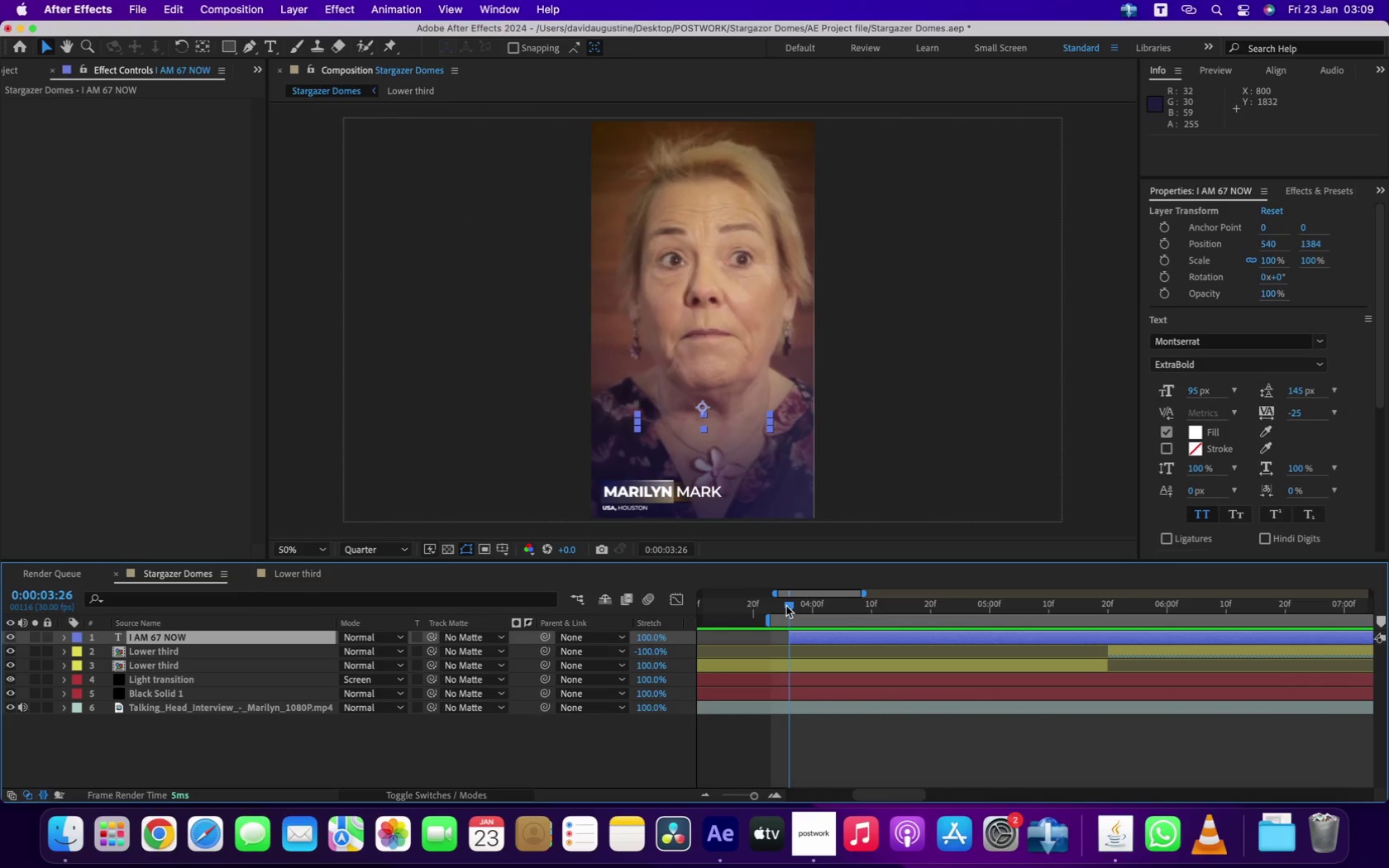 
key(Space)
 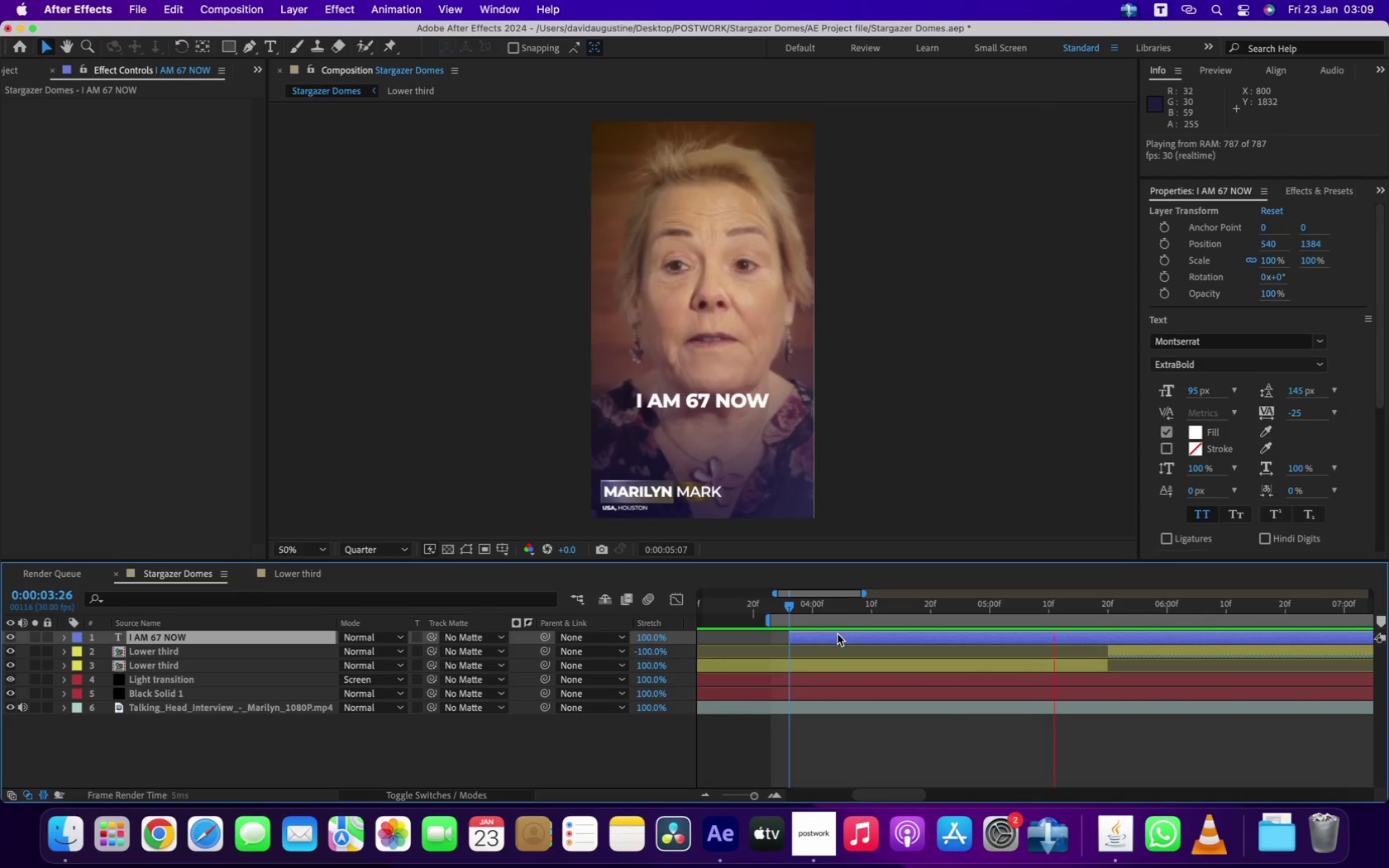 
key(Space)
 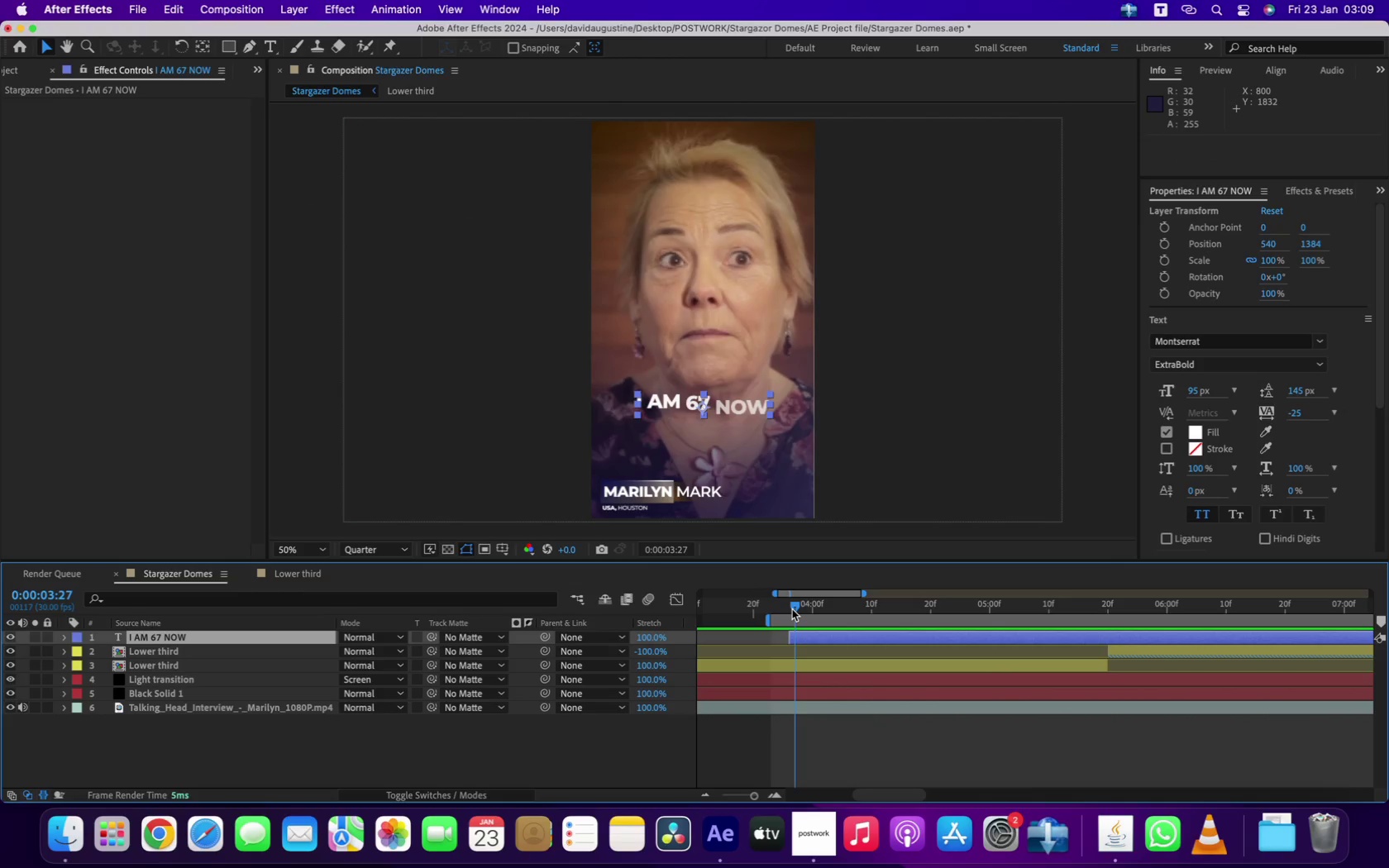 
wait(11.86)
 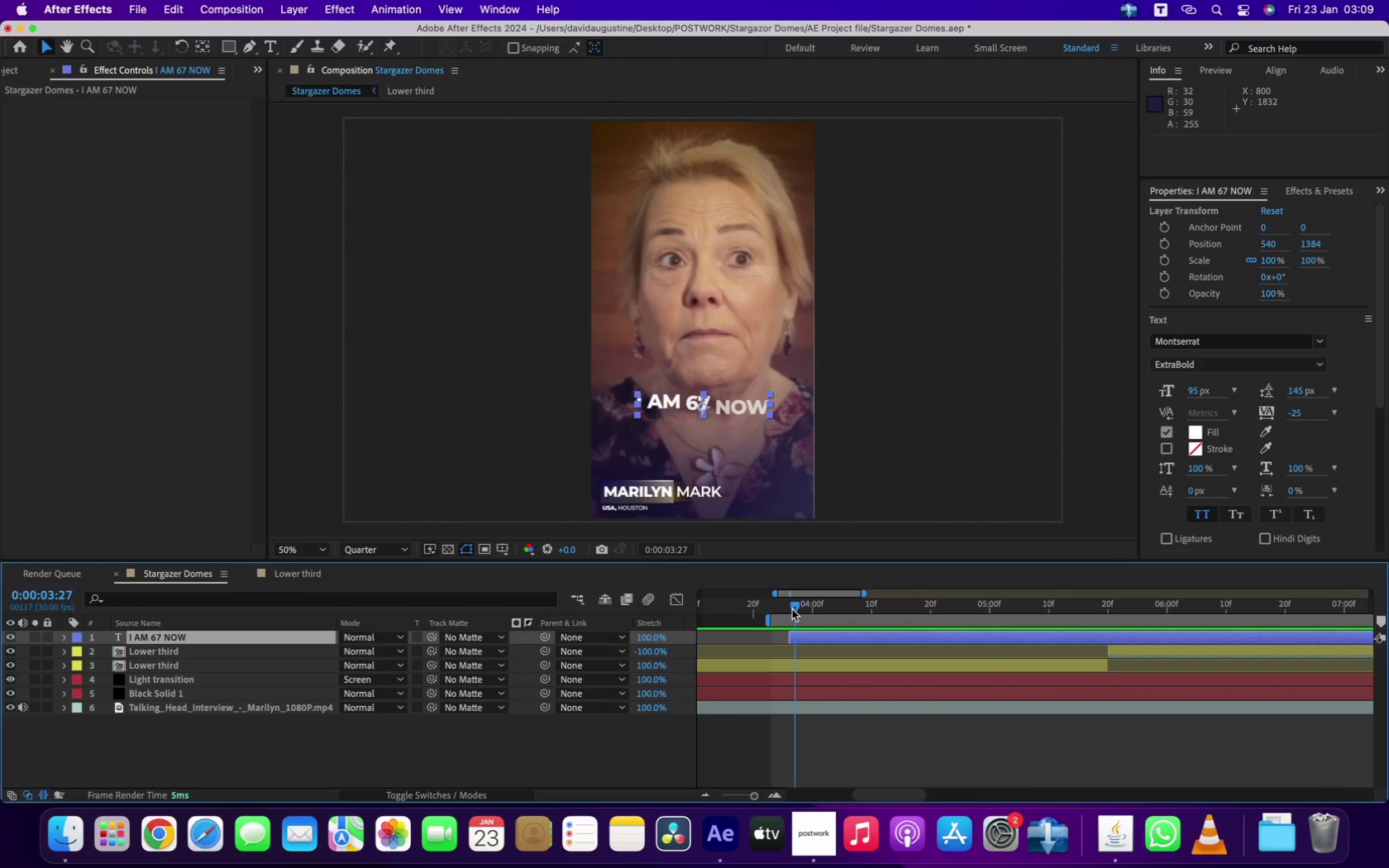 
key(U)
 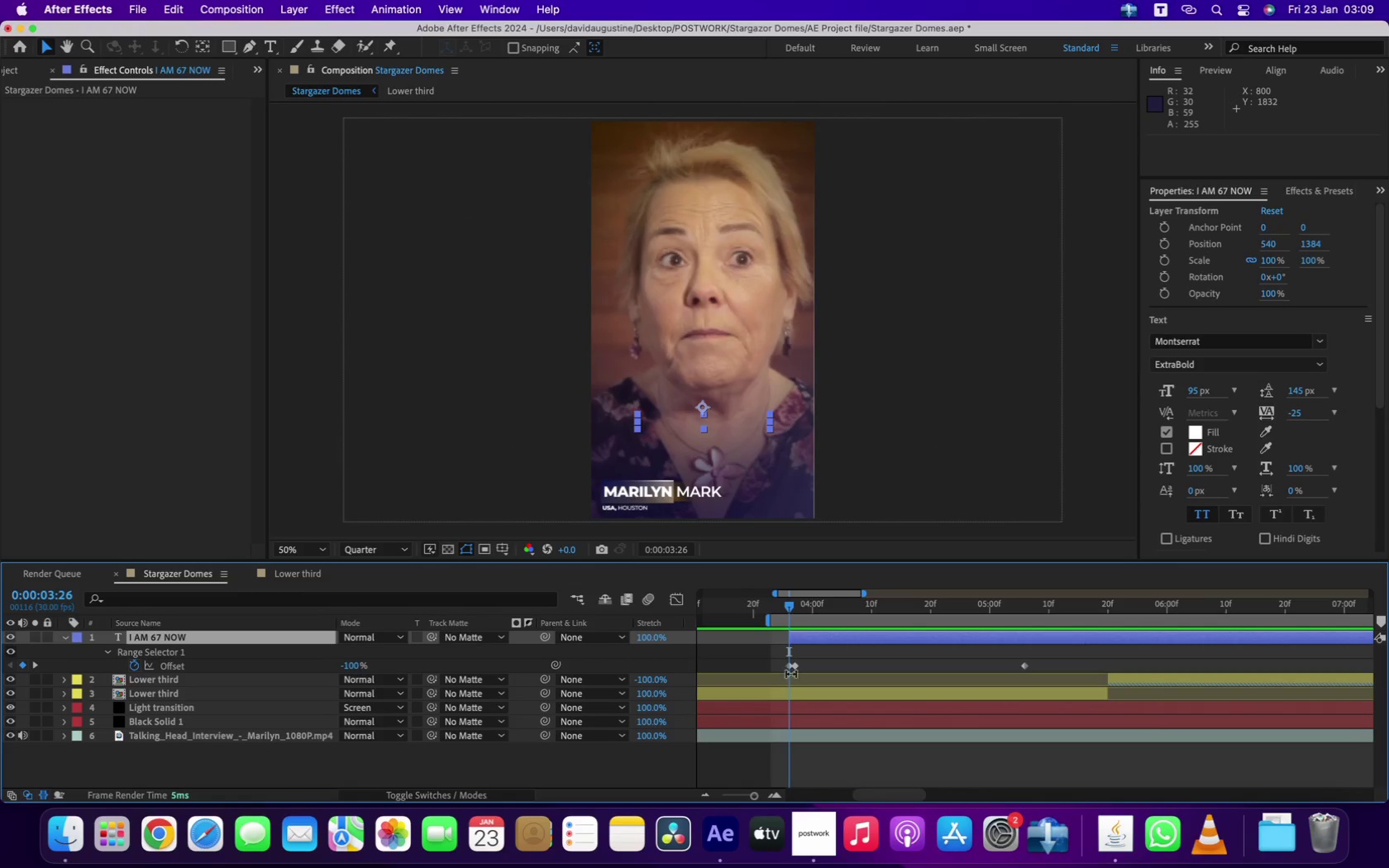 
left_click([787, 666])
 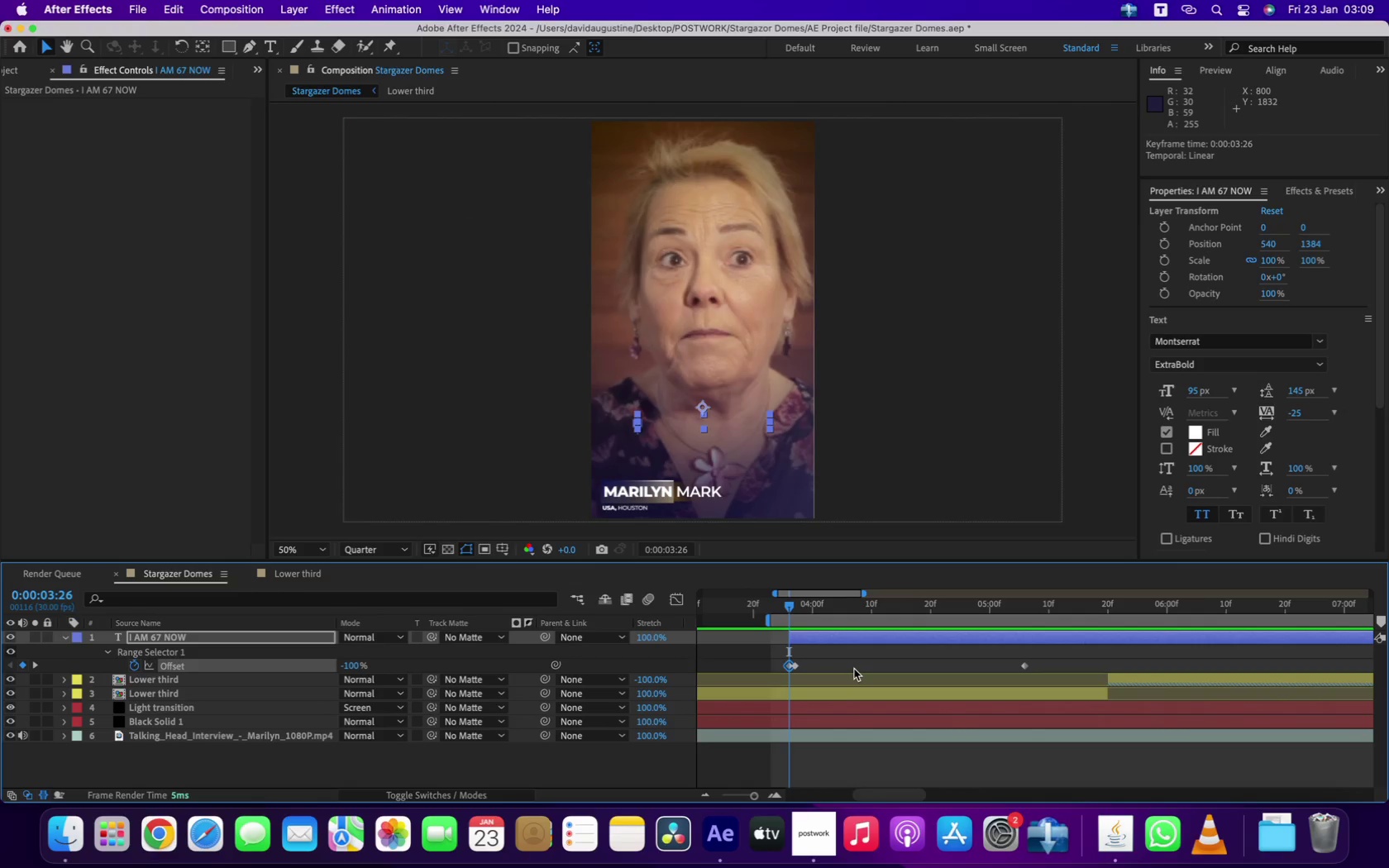 
key(Backspace)
 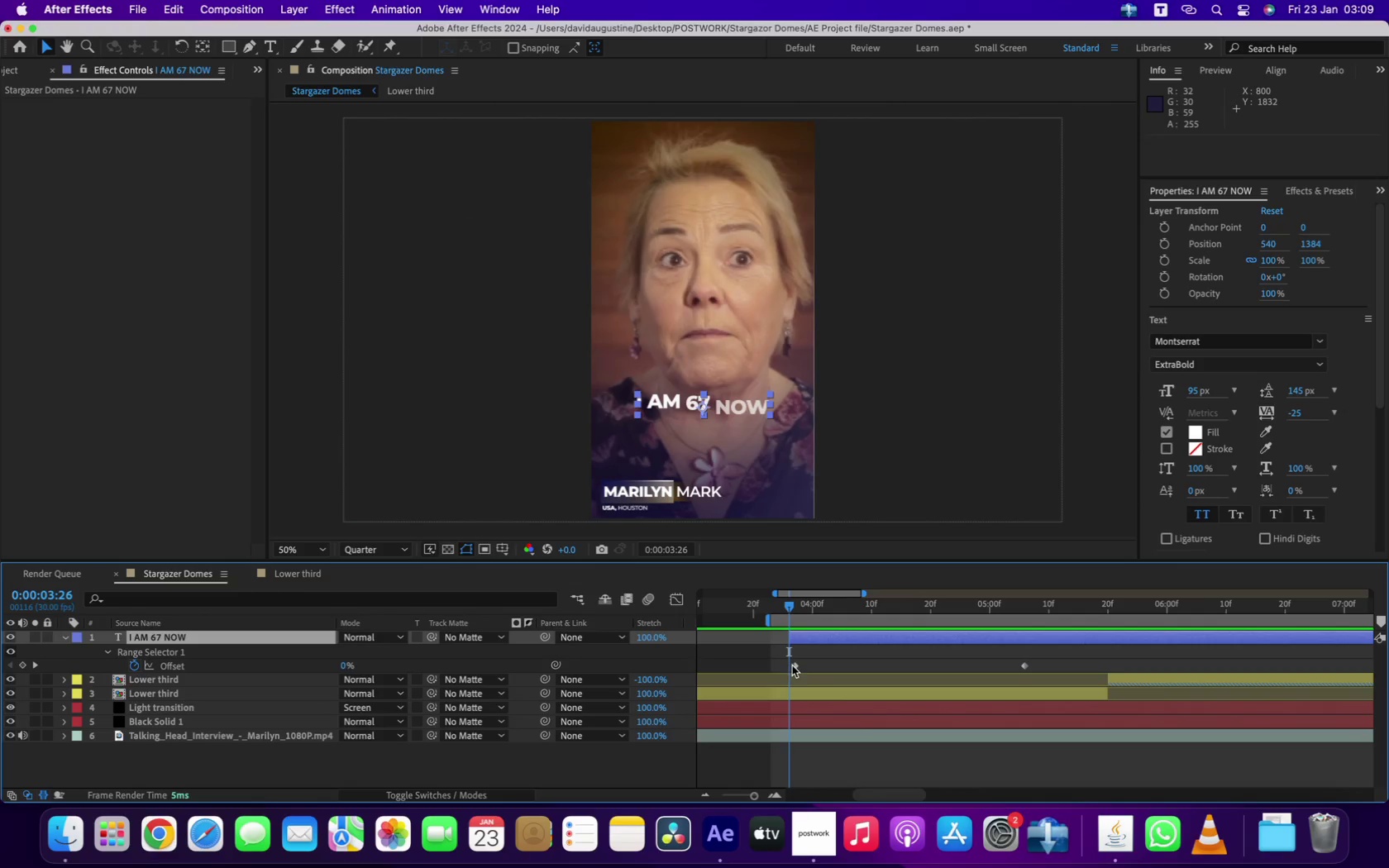 
left_click([795, 663])
 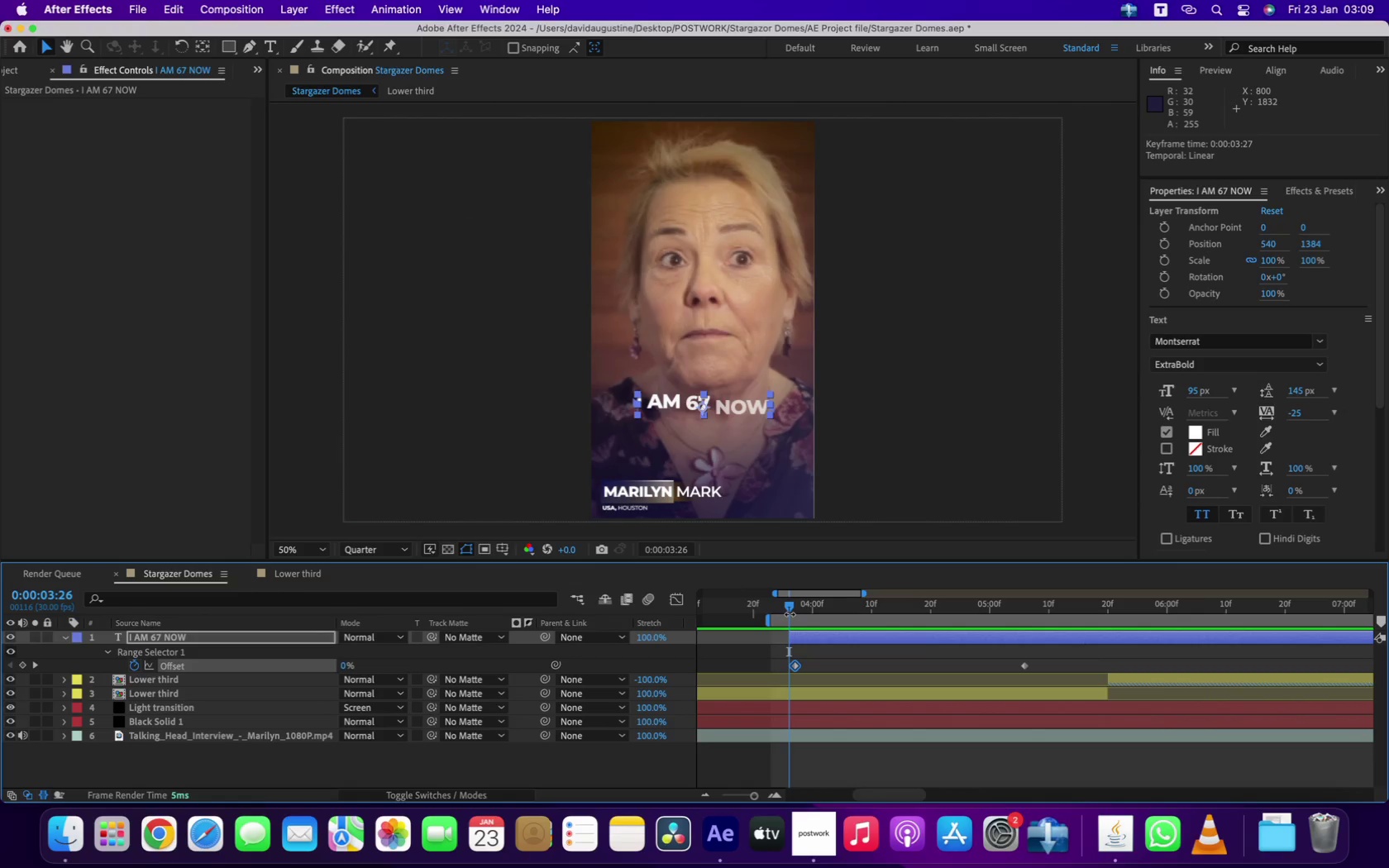 
left_click_drag(start_coordinate=[788, 605], to_coordinate=[795, 607])
 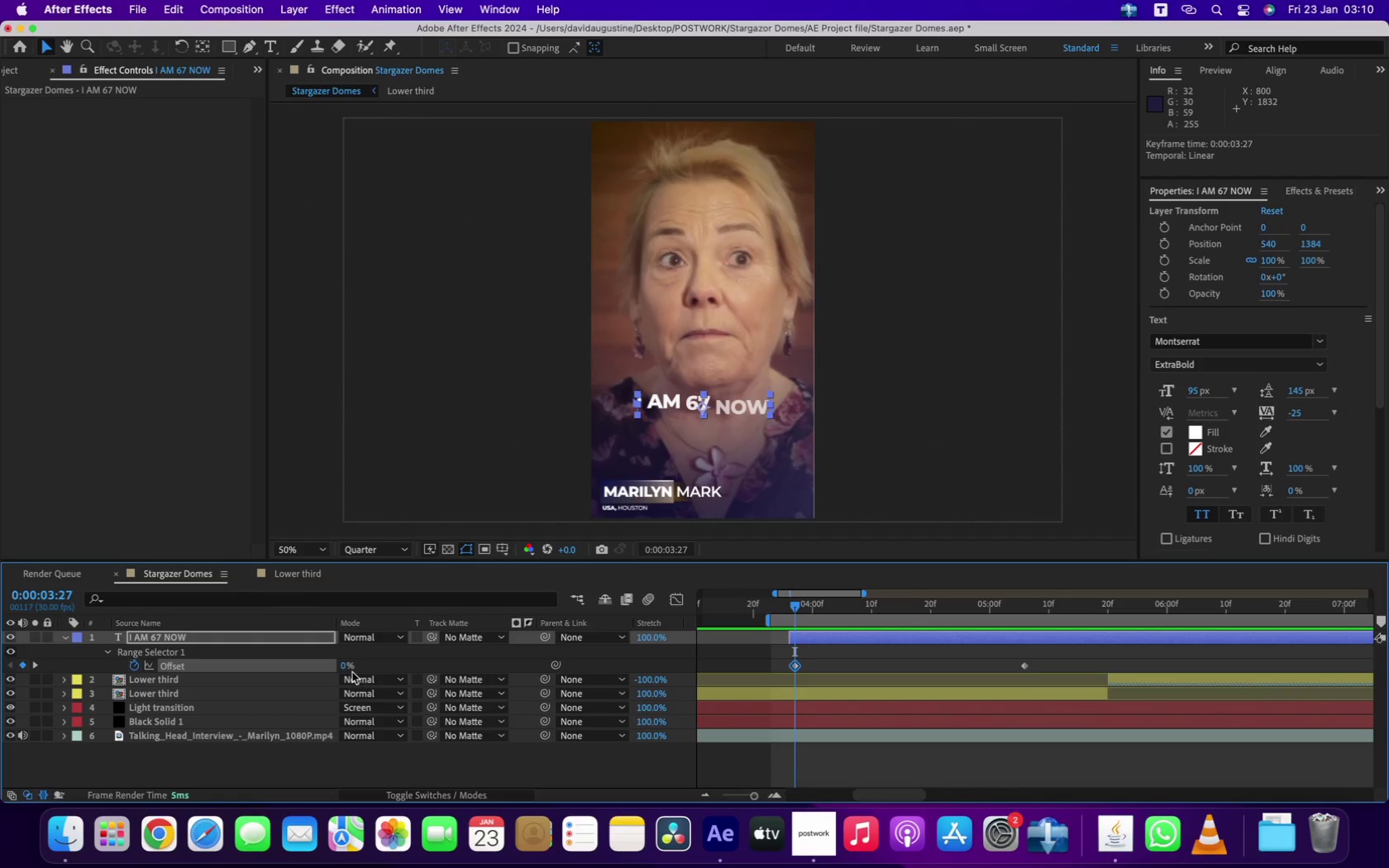 
left_click([345, 662])
 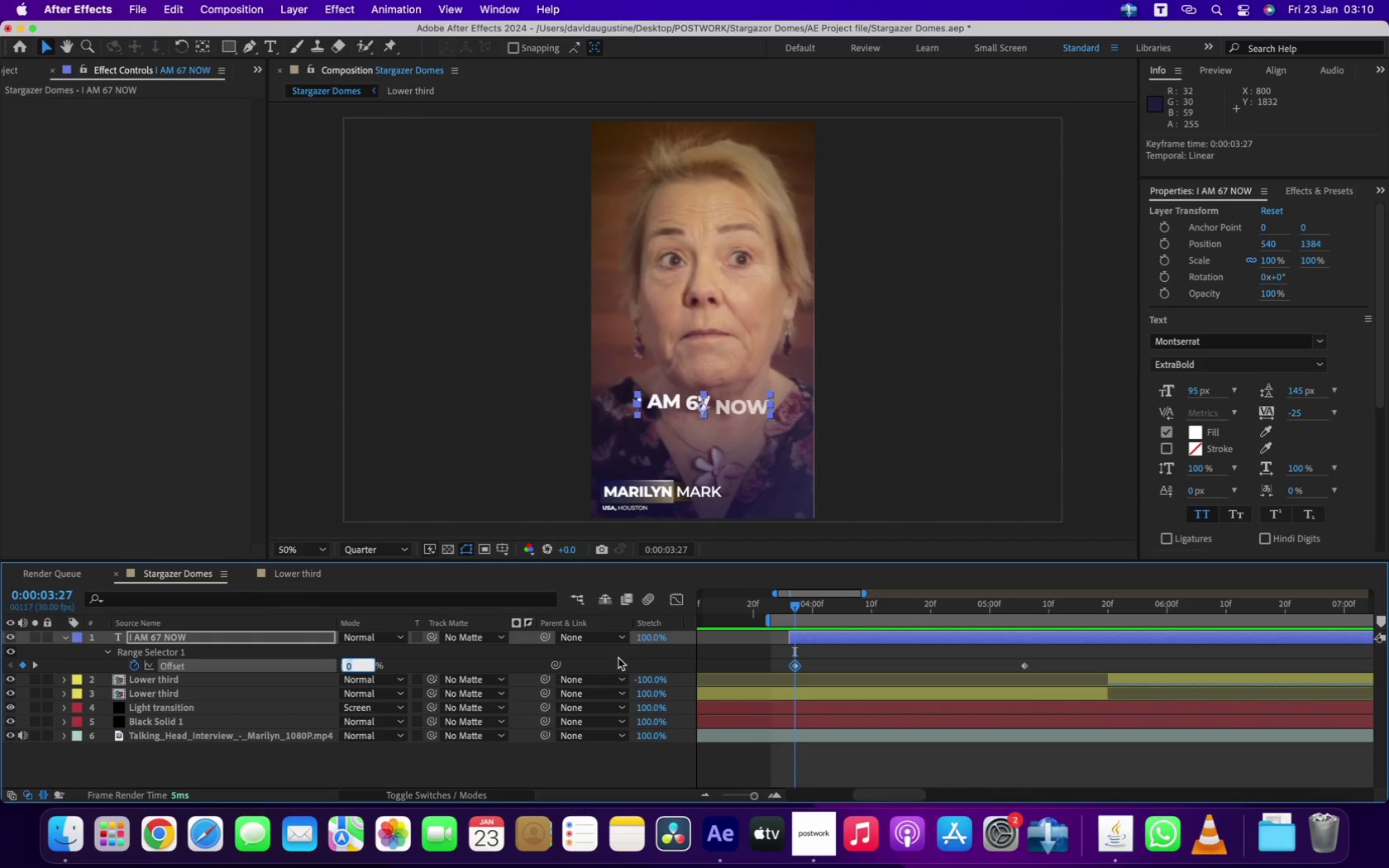 
type(-100)
 